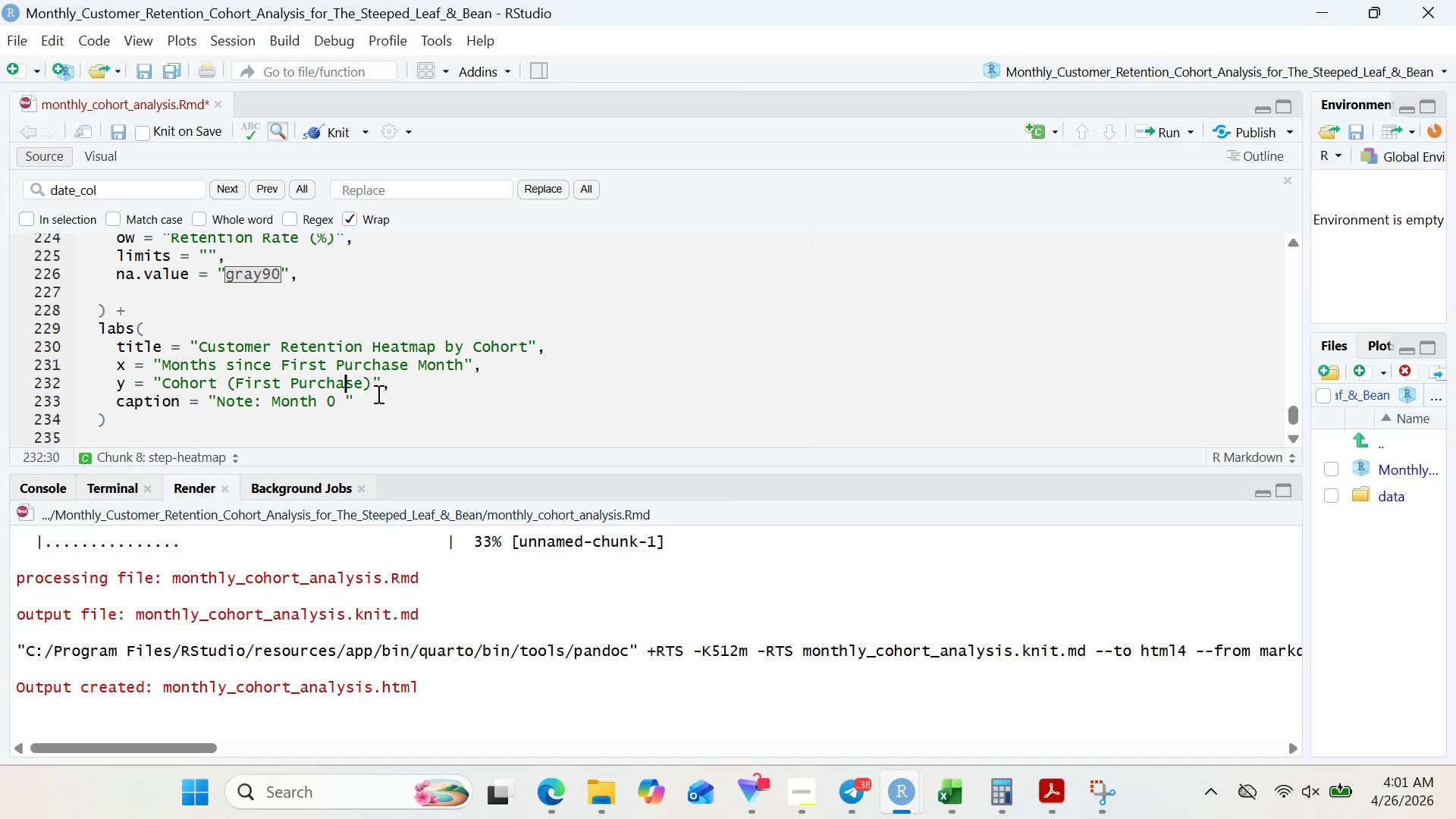 
key(ArrowDown)
 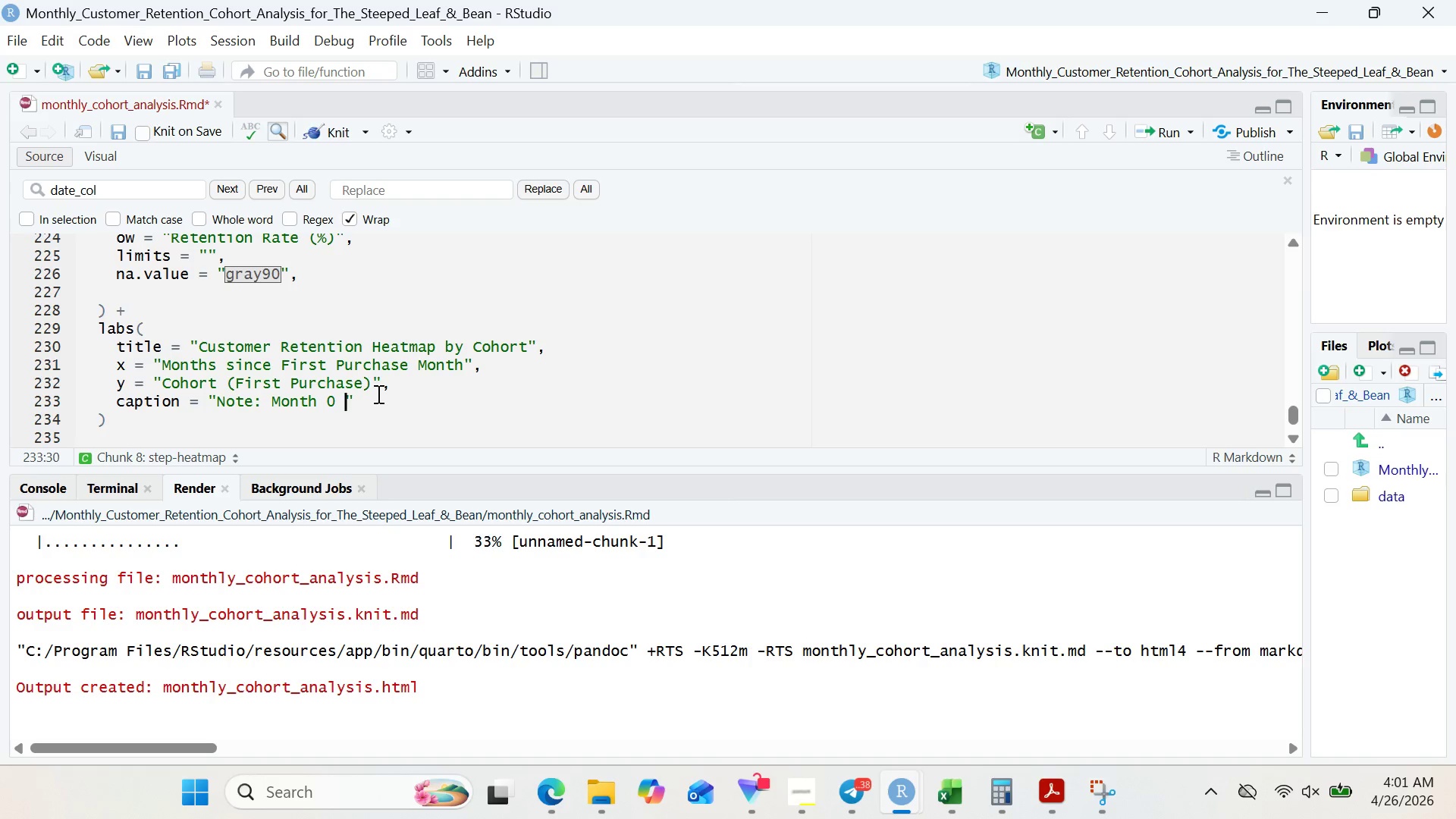 
type( =First purchase month)
 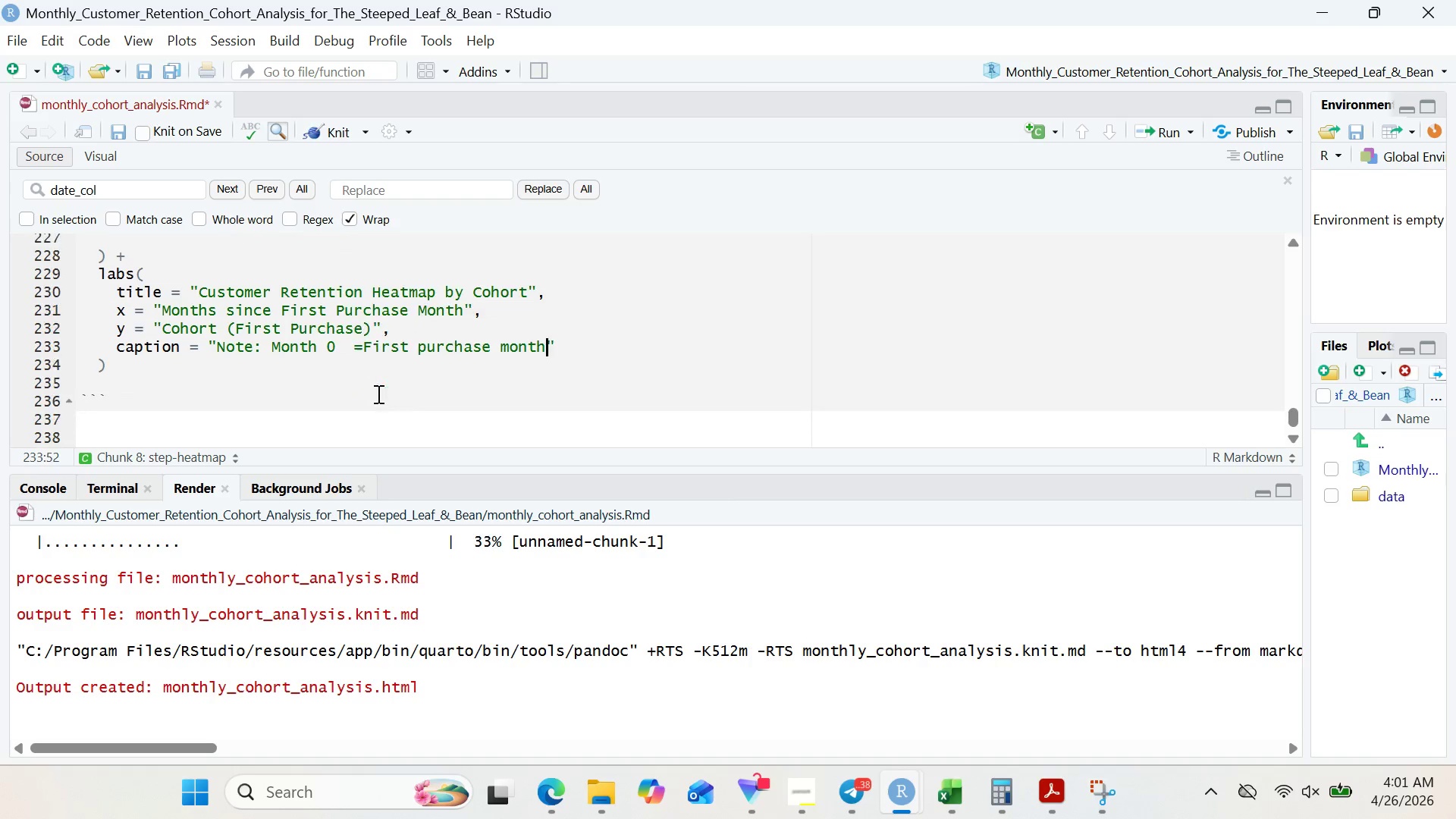 
left_click([207, 371])
 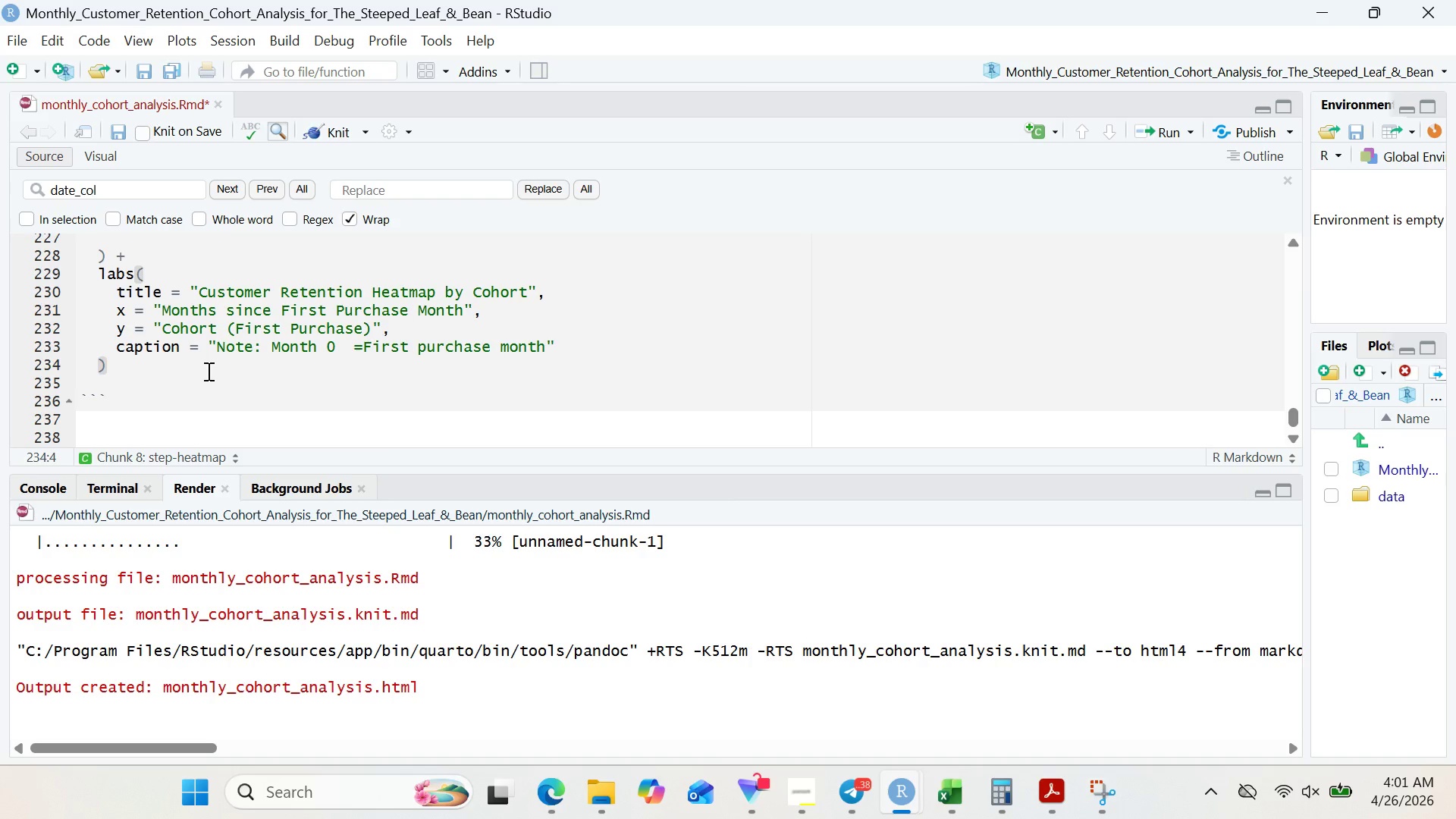 
type(+theme_minimal()
 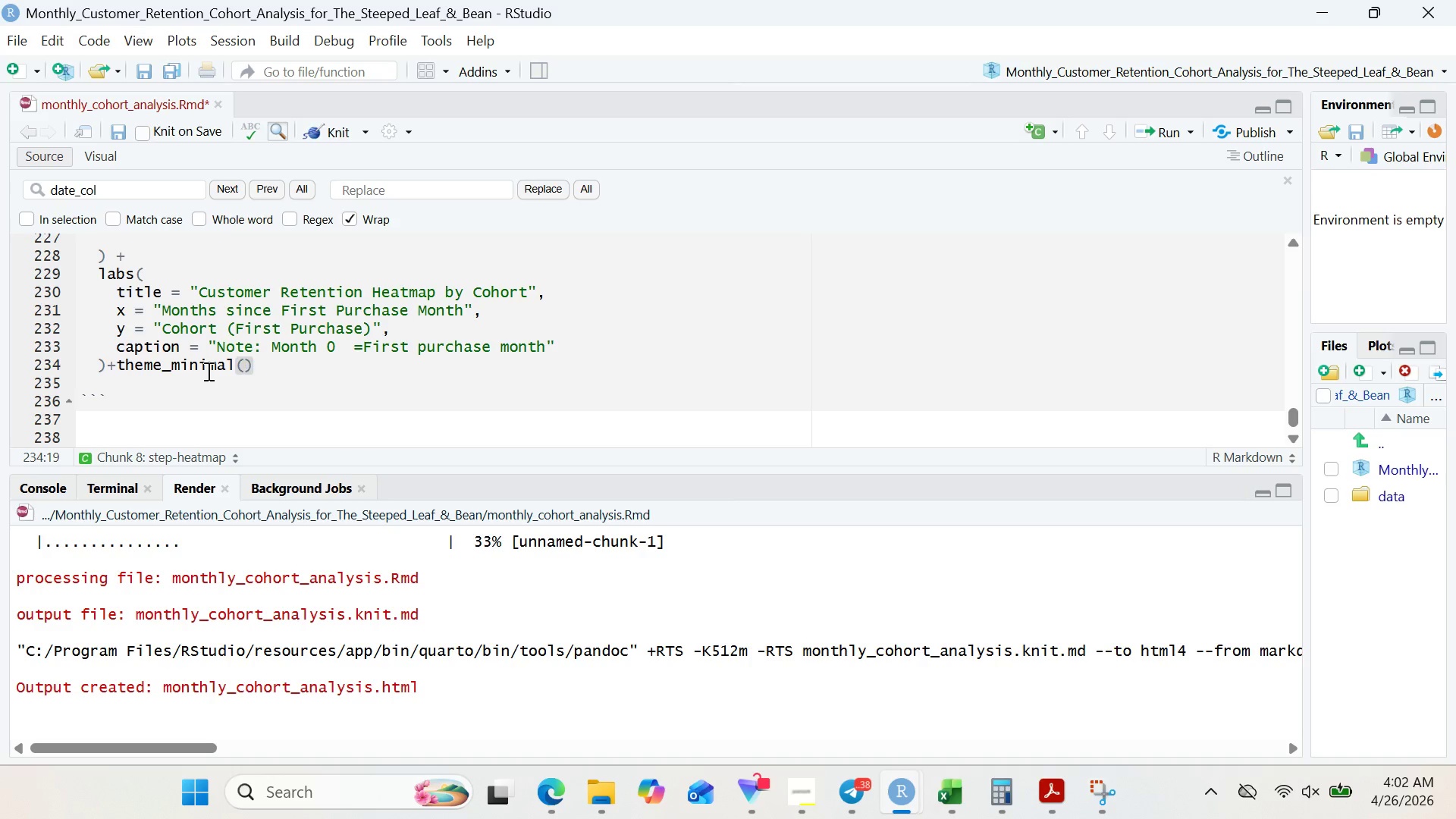 
key(ArrowRight)
 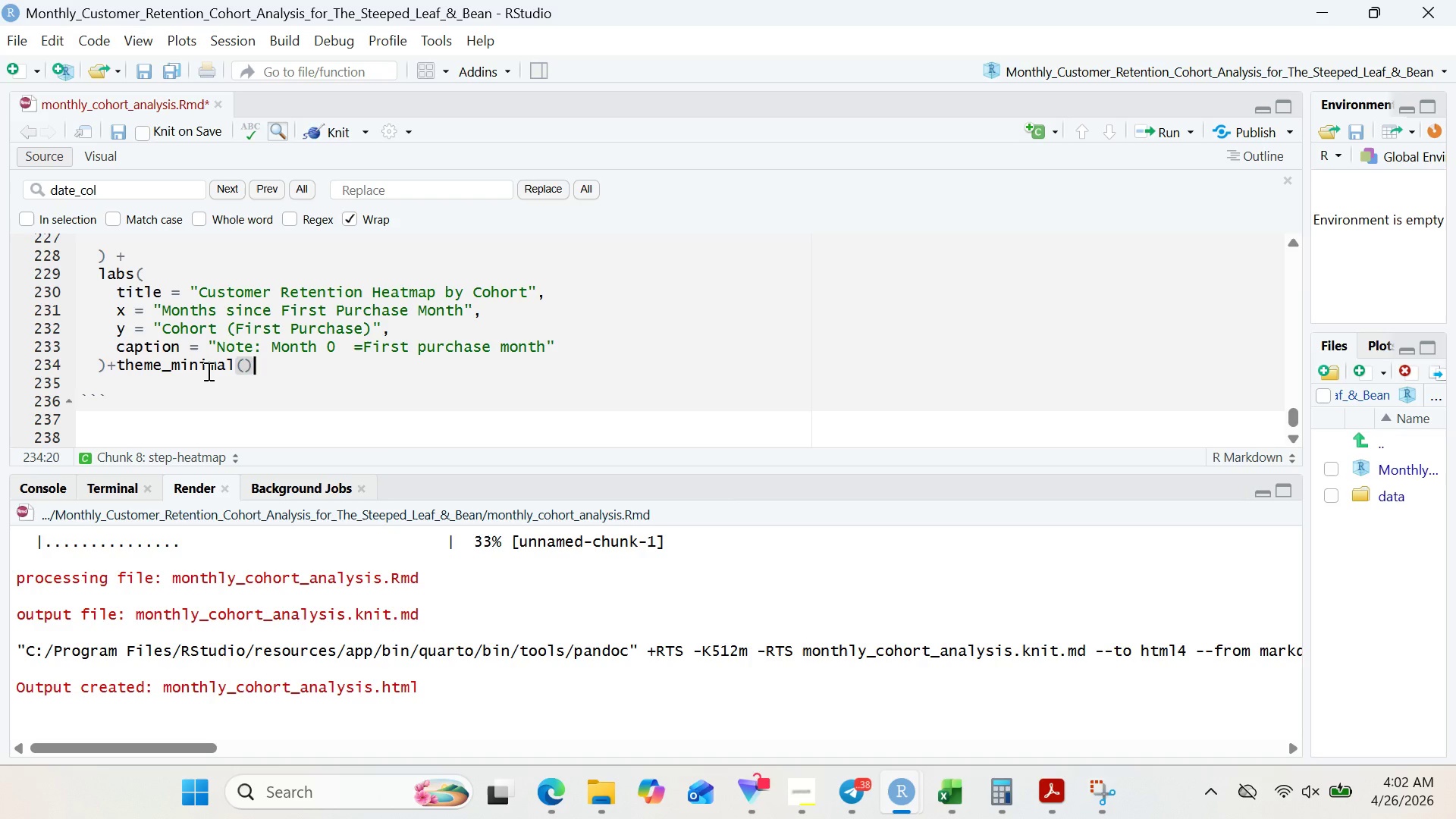 
key(Enter)
 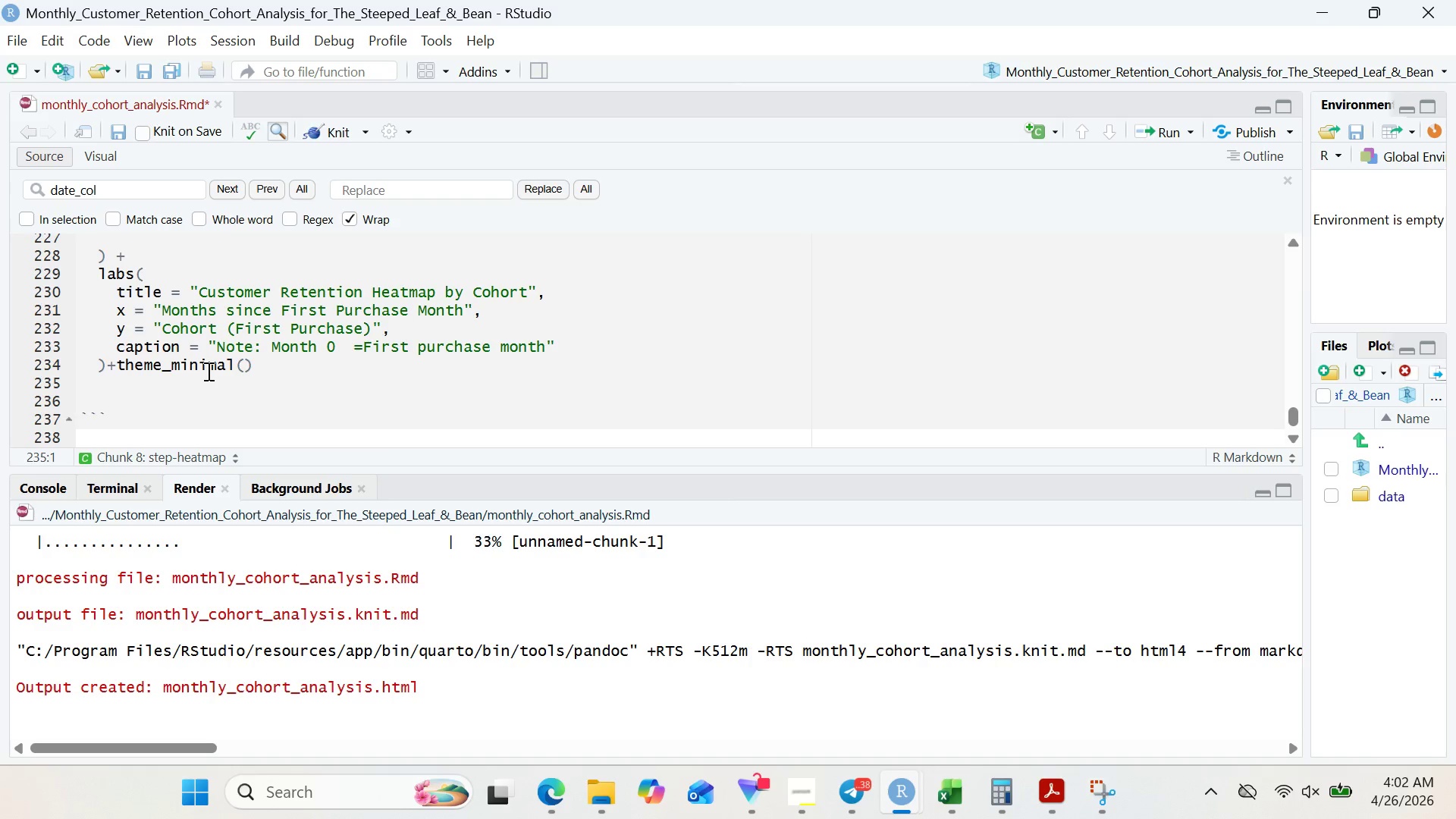 
key(Backspace)
 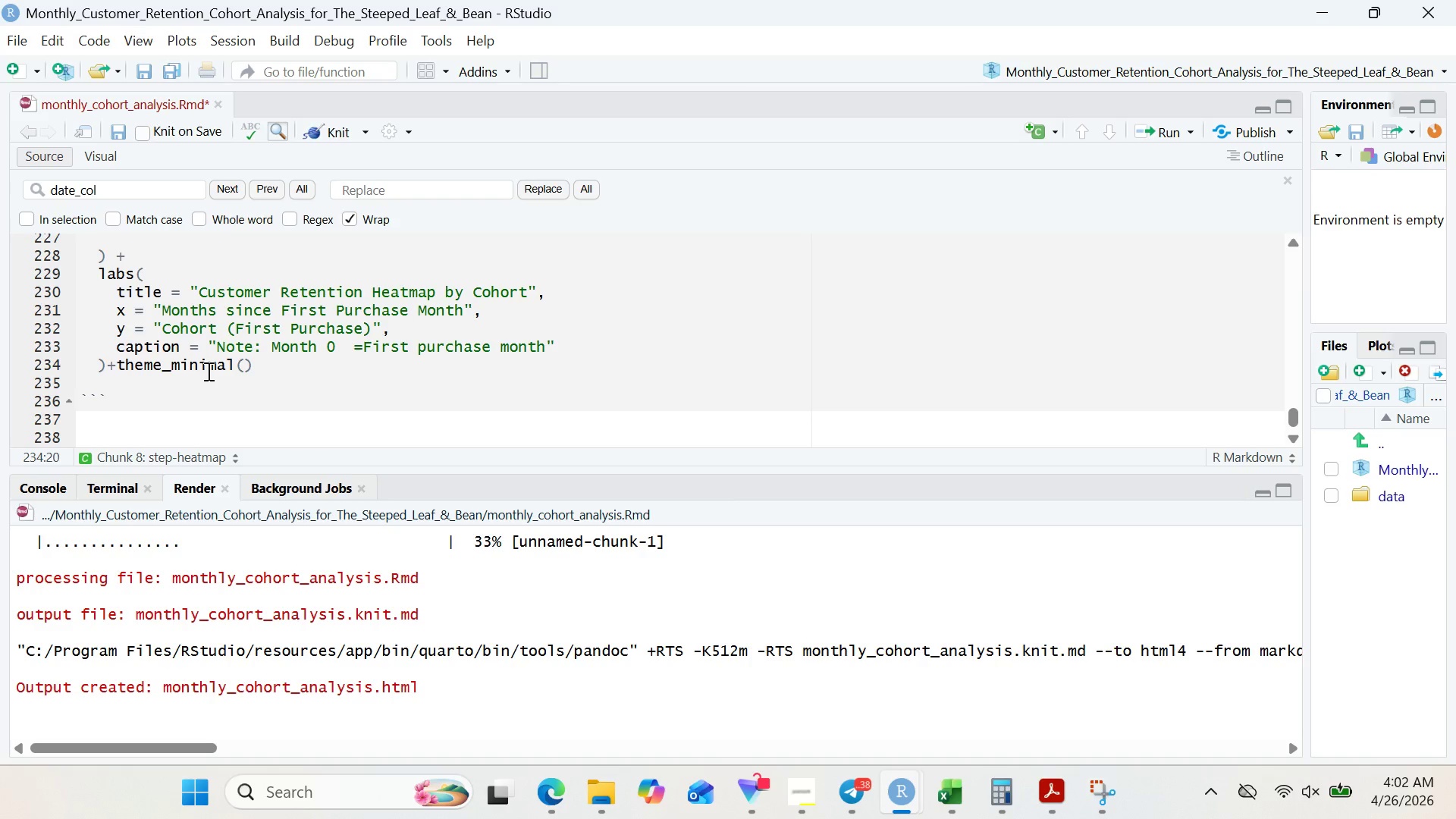 
key(Shift+Minus)
 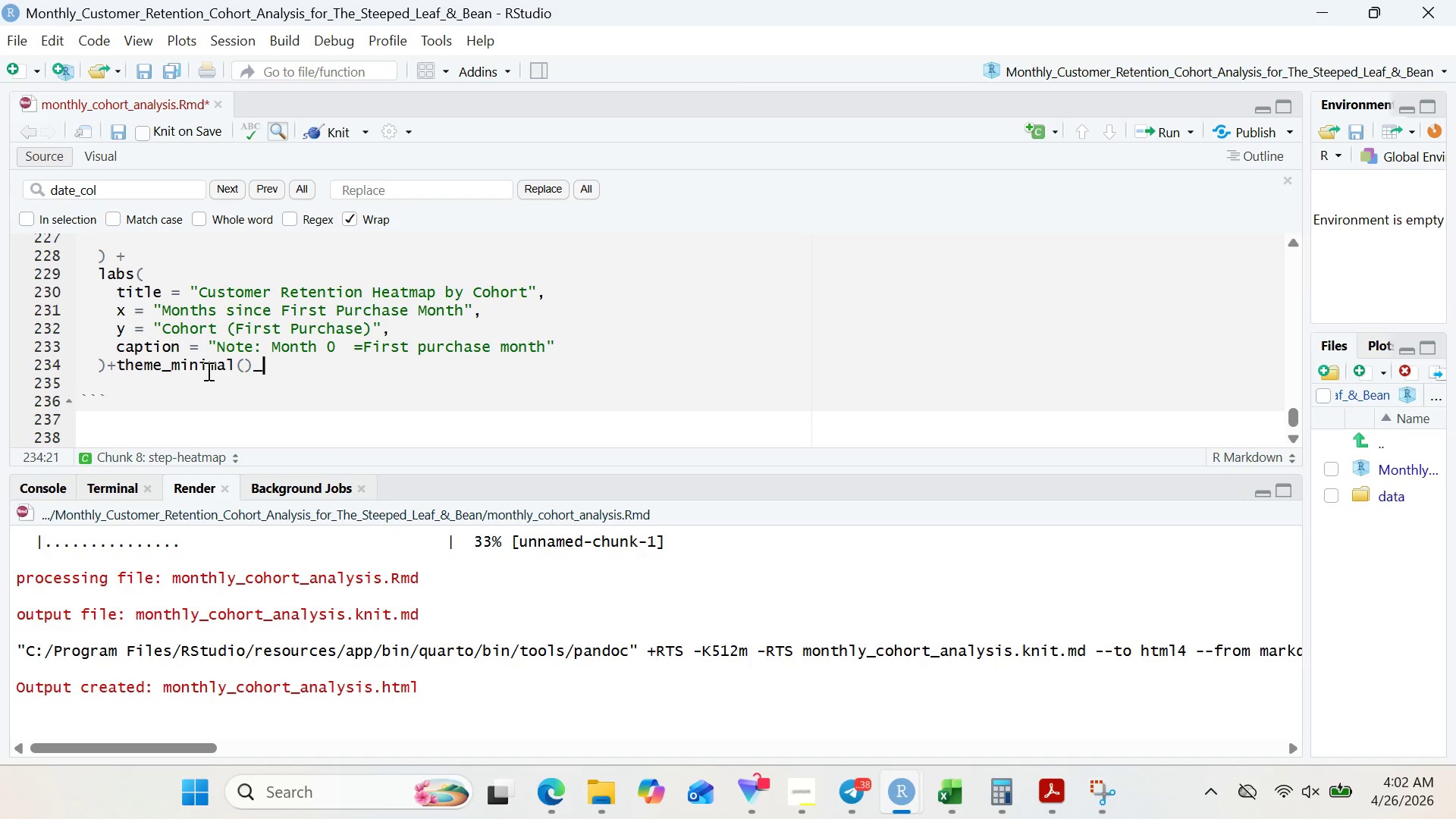 
key(Shift+Backspace)
 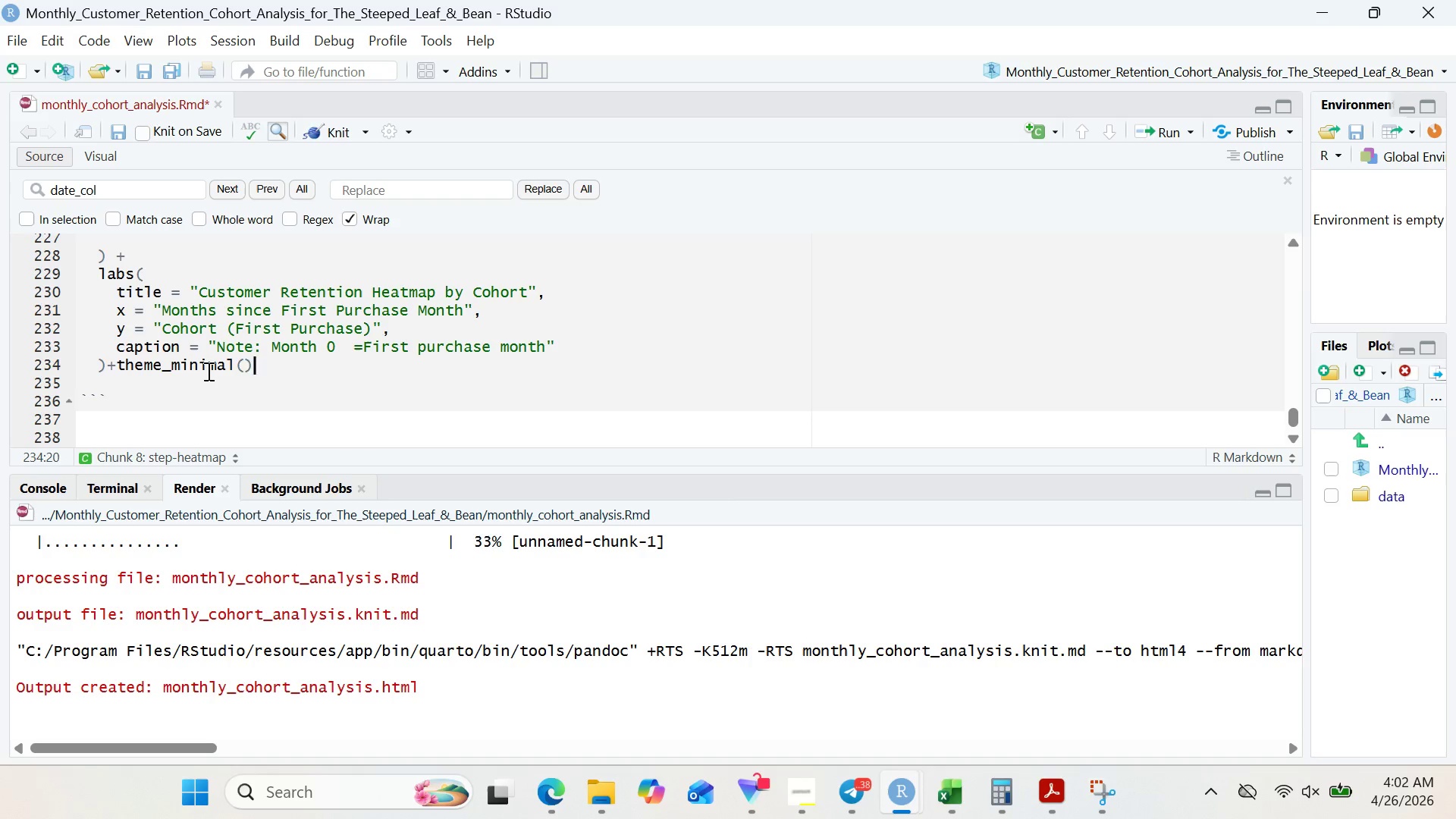 
key(Equal)
 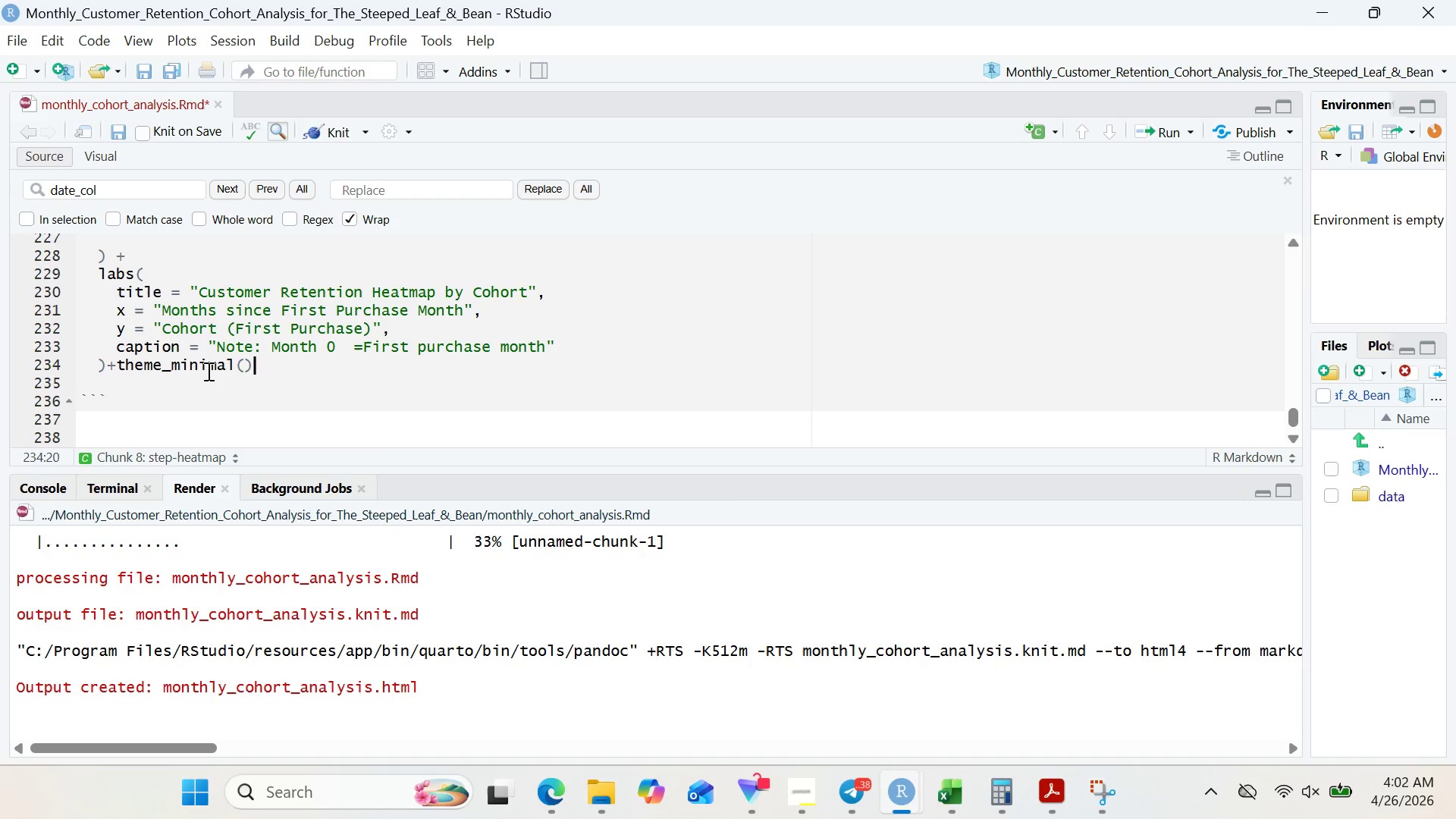 
key(Backspace)
 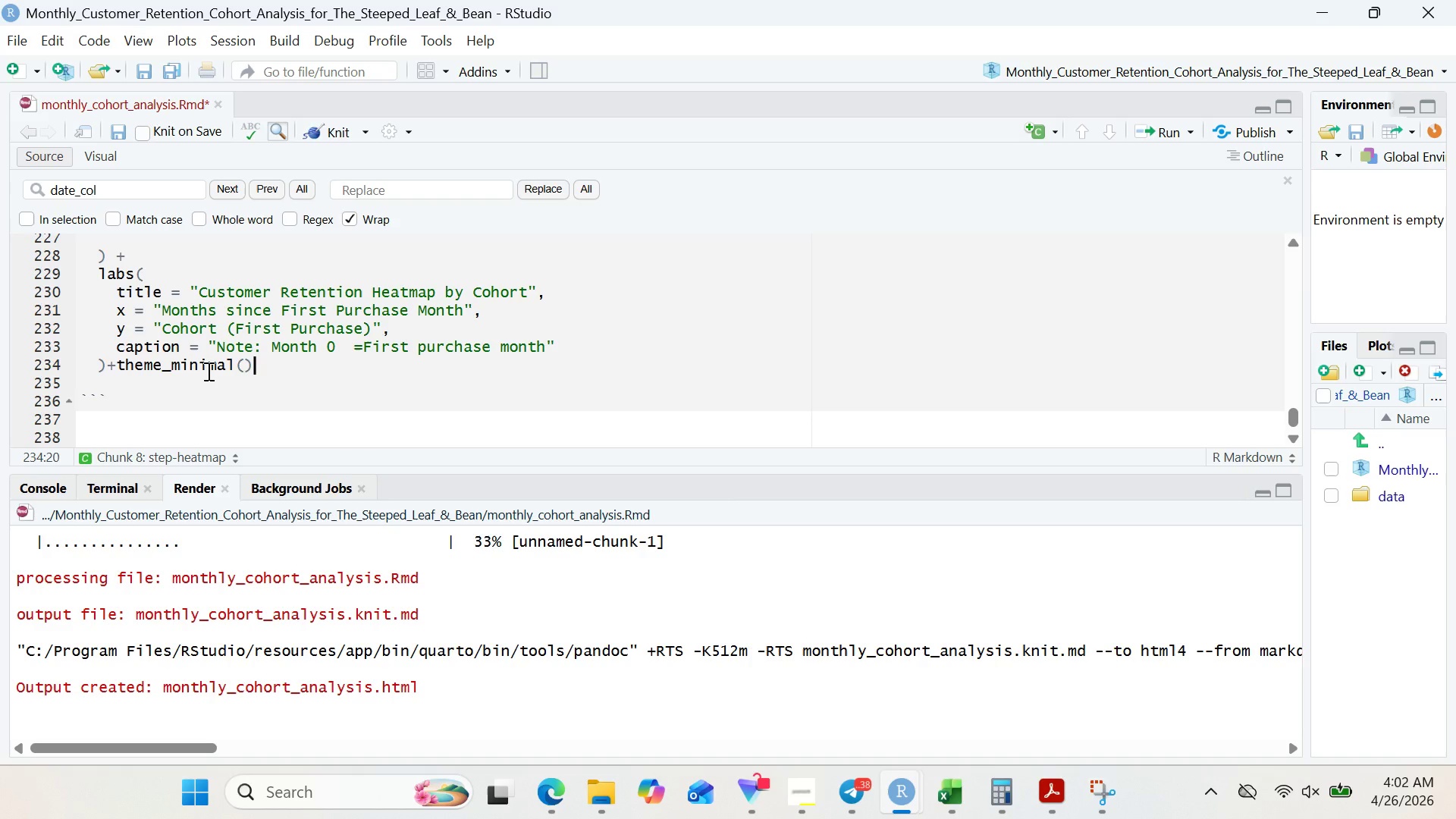 
key(Shift+Equal)
 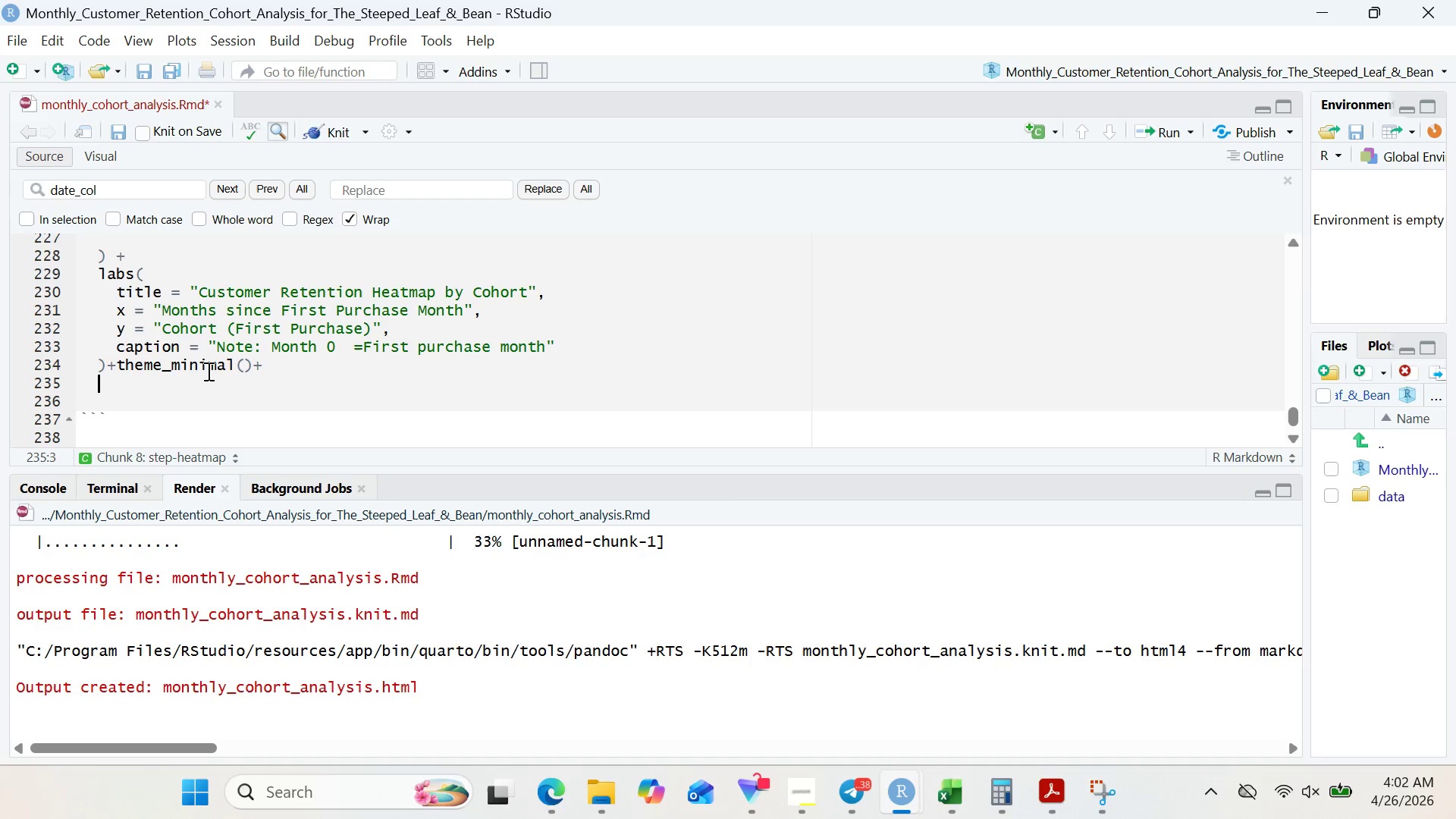 
key(Enter)
 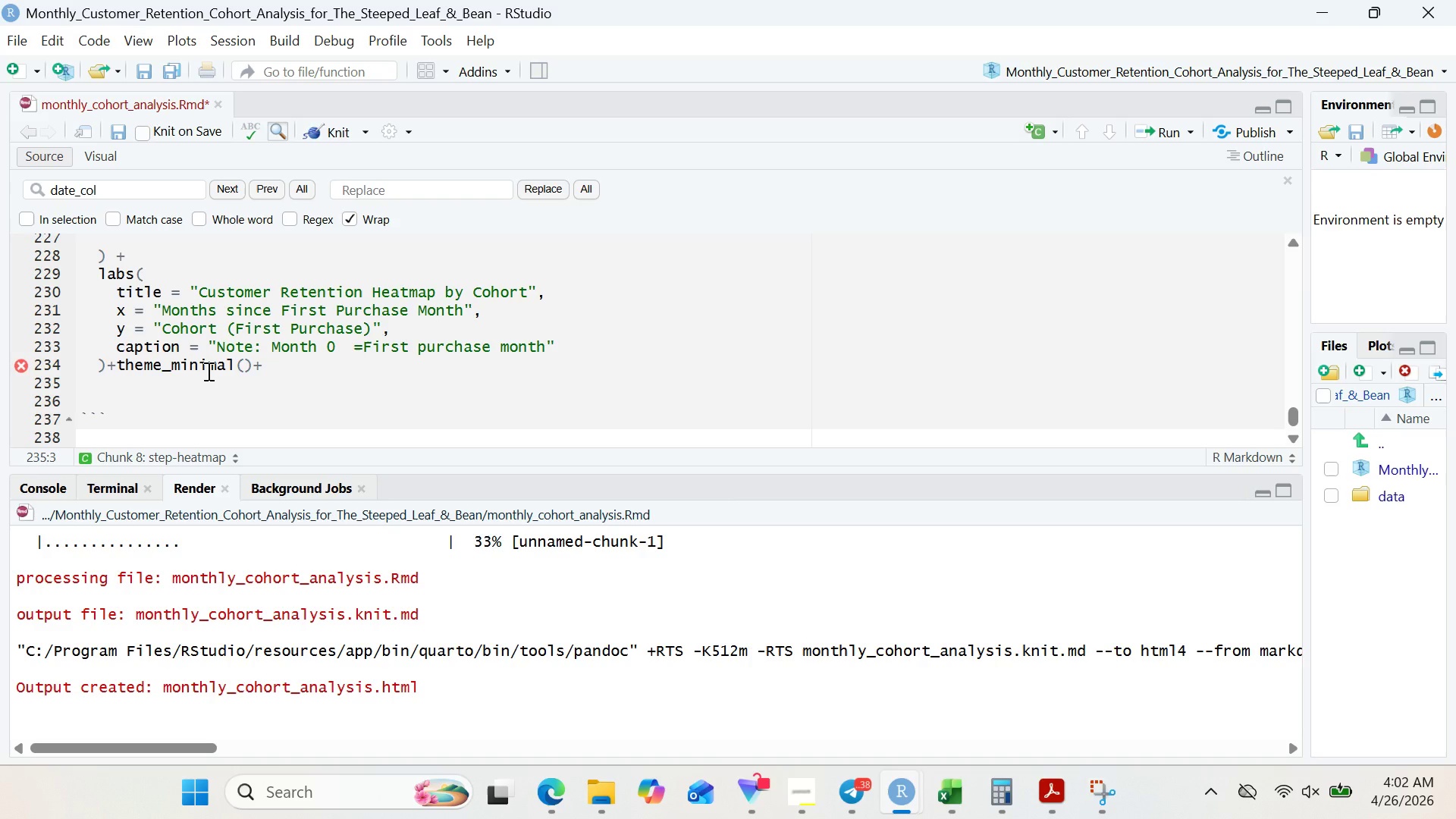 
wait(6.25)
 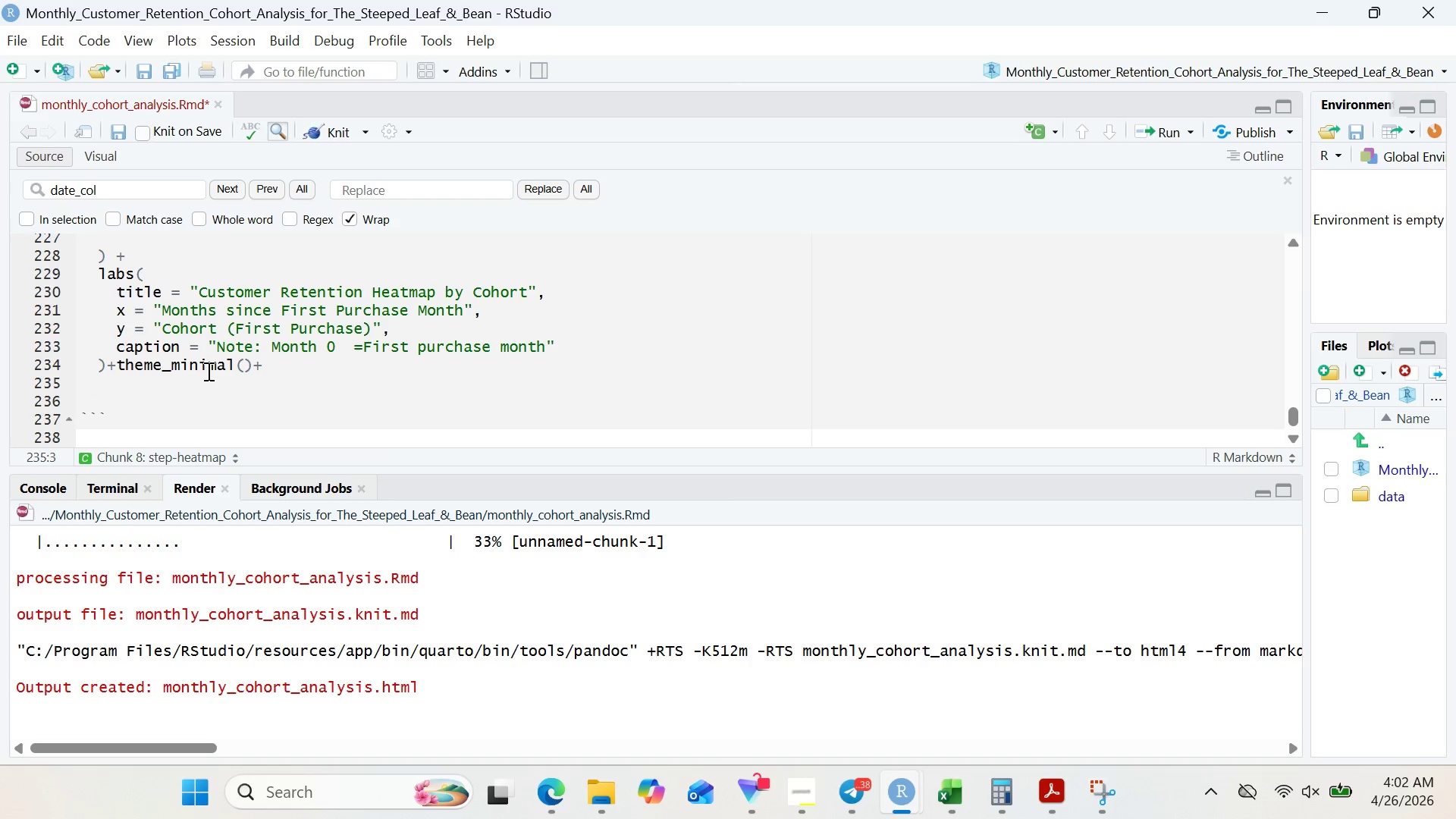 
type(plot.title = element_text)
 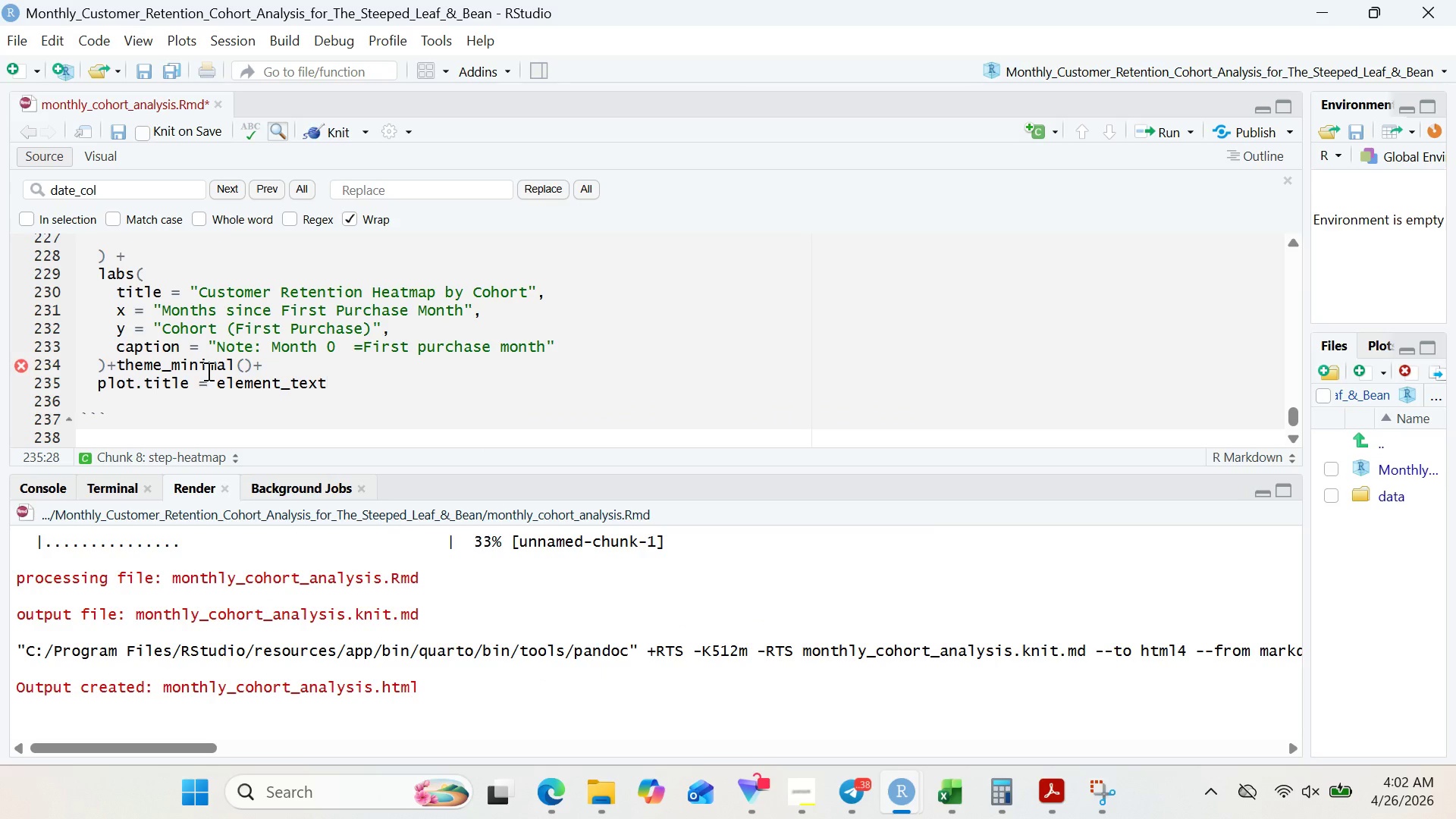 
wait(5.05)
 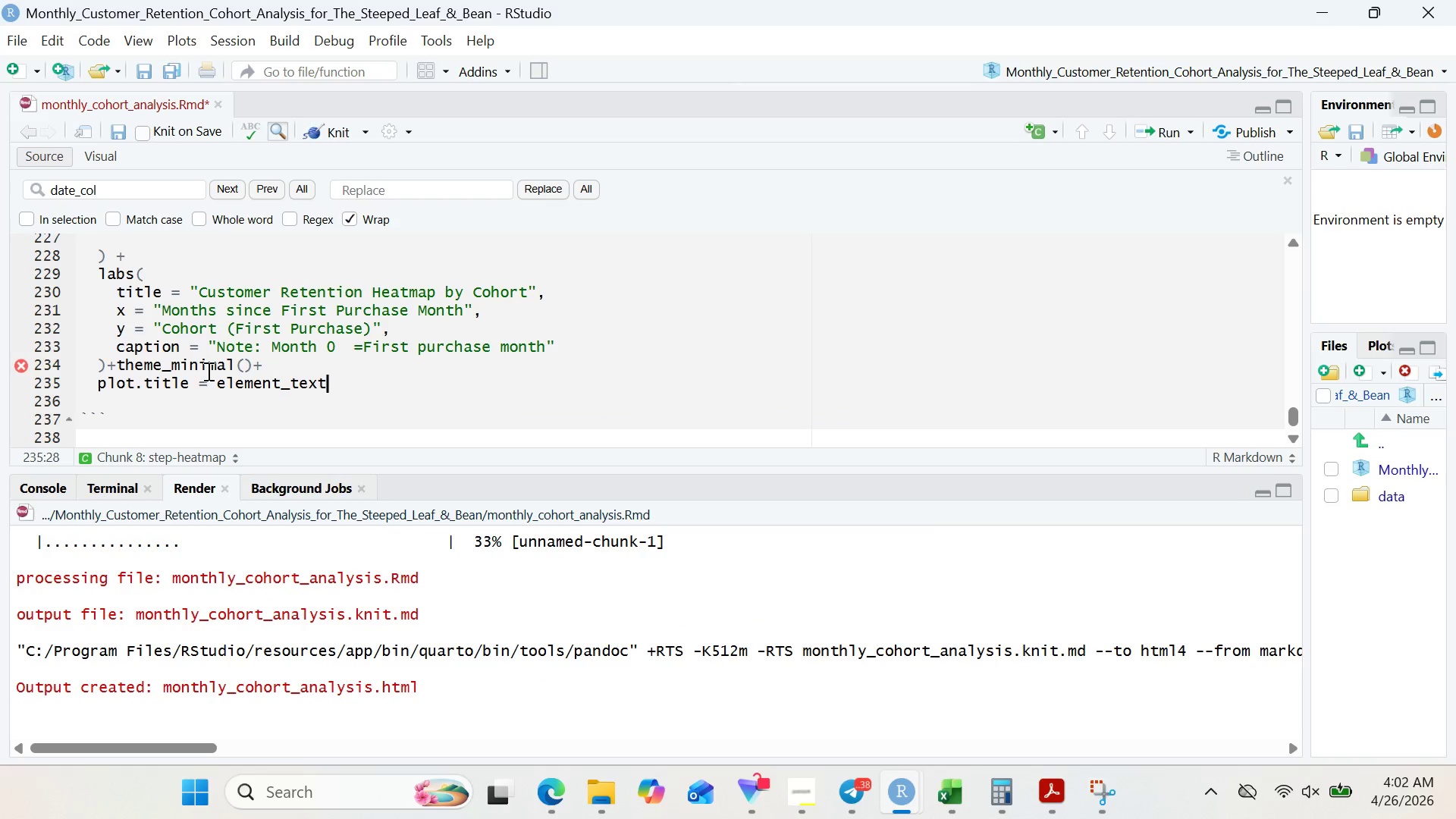 
key(Shift+9)
 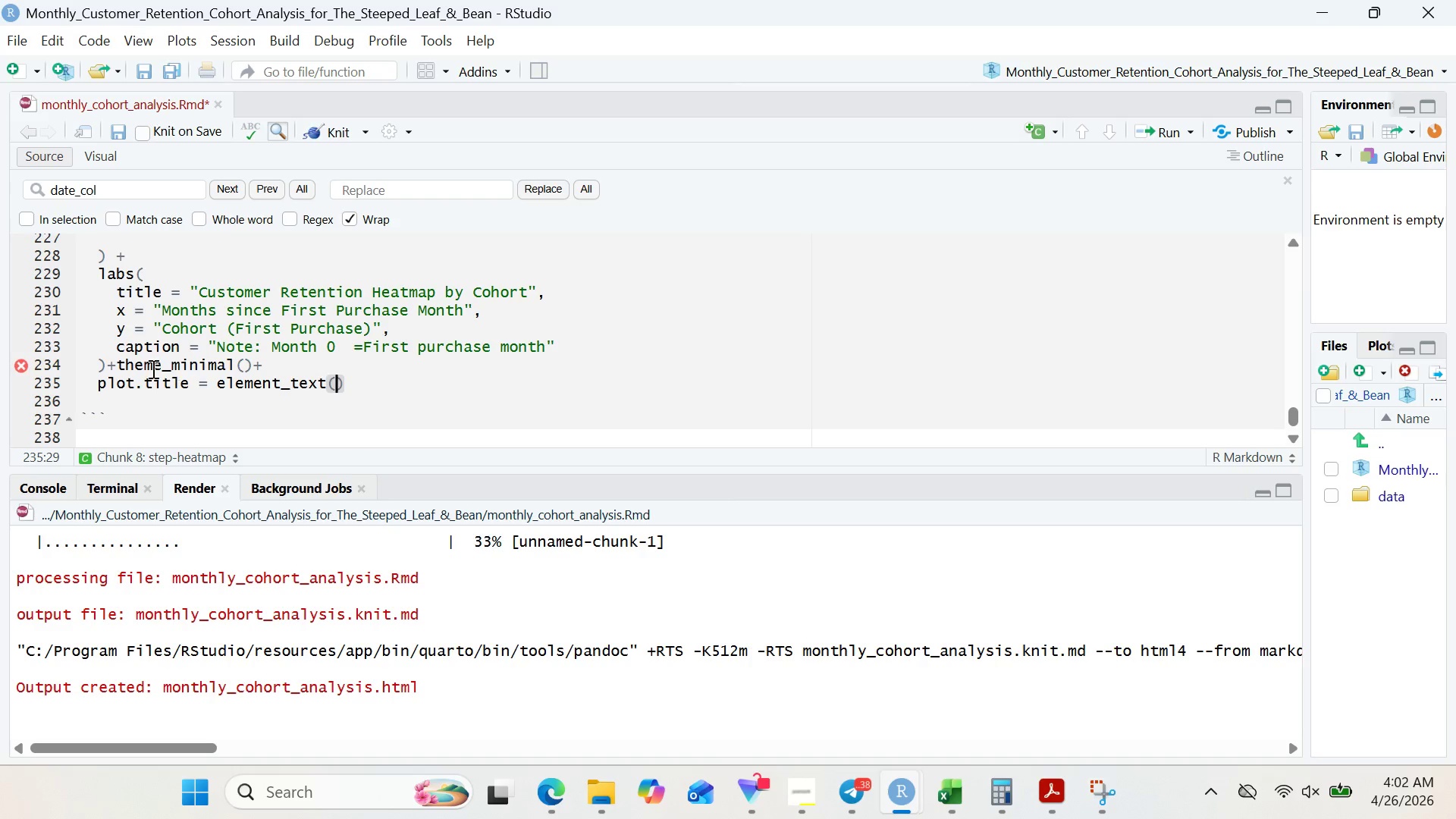 
left_click([111, 362])
 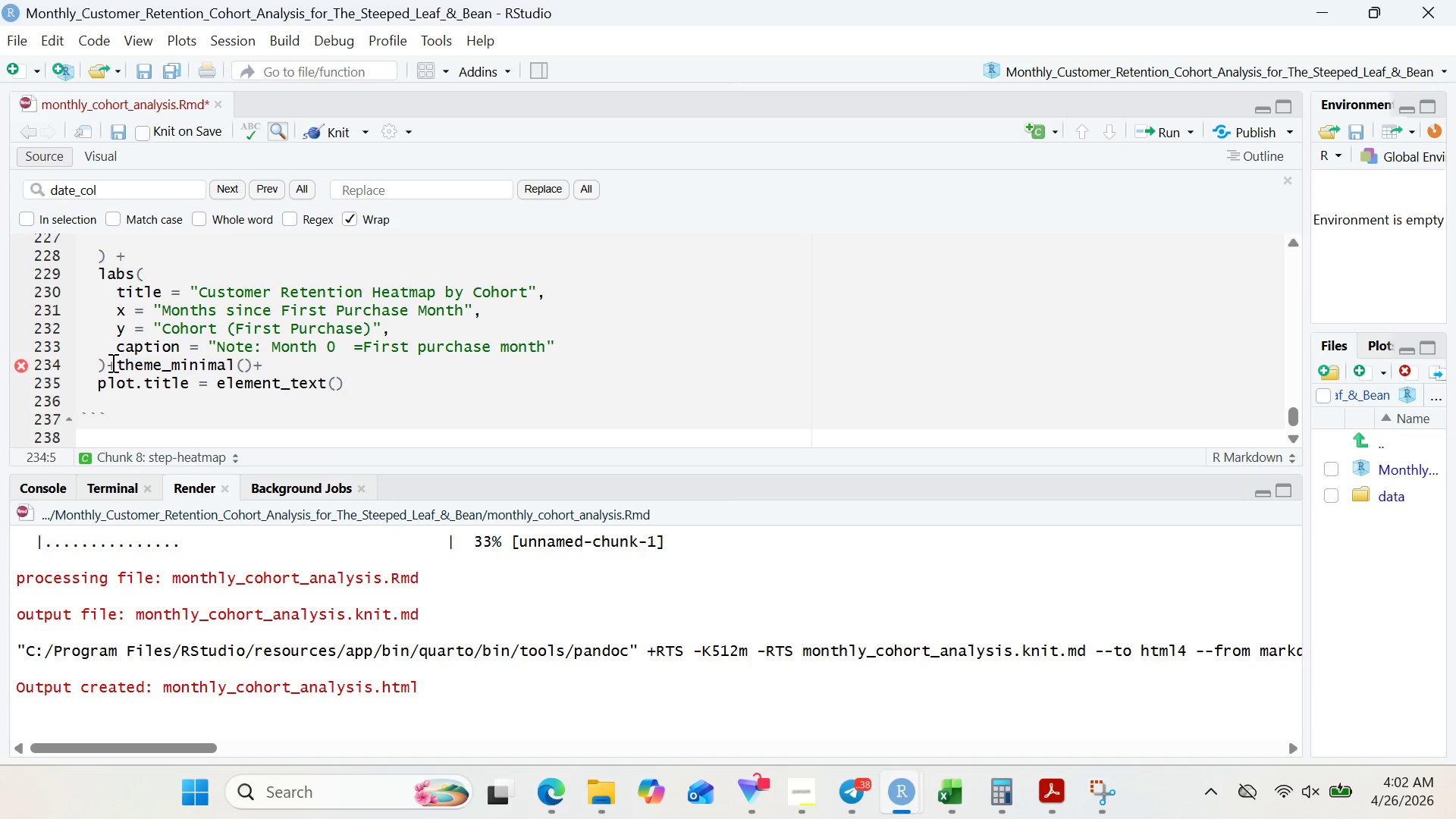 
key(Enter)
 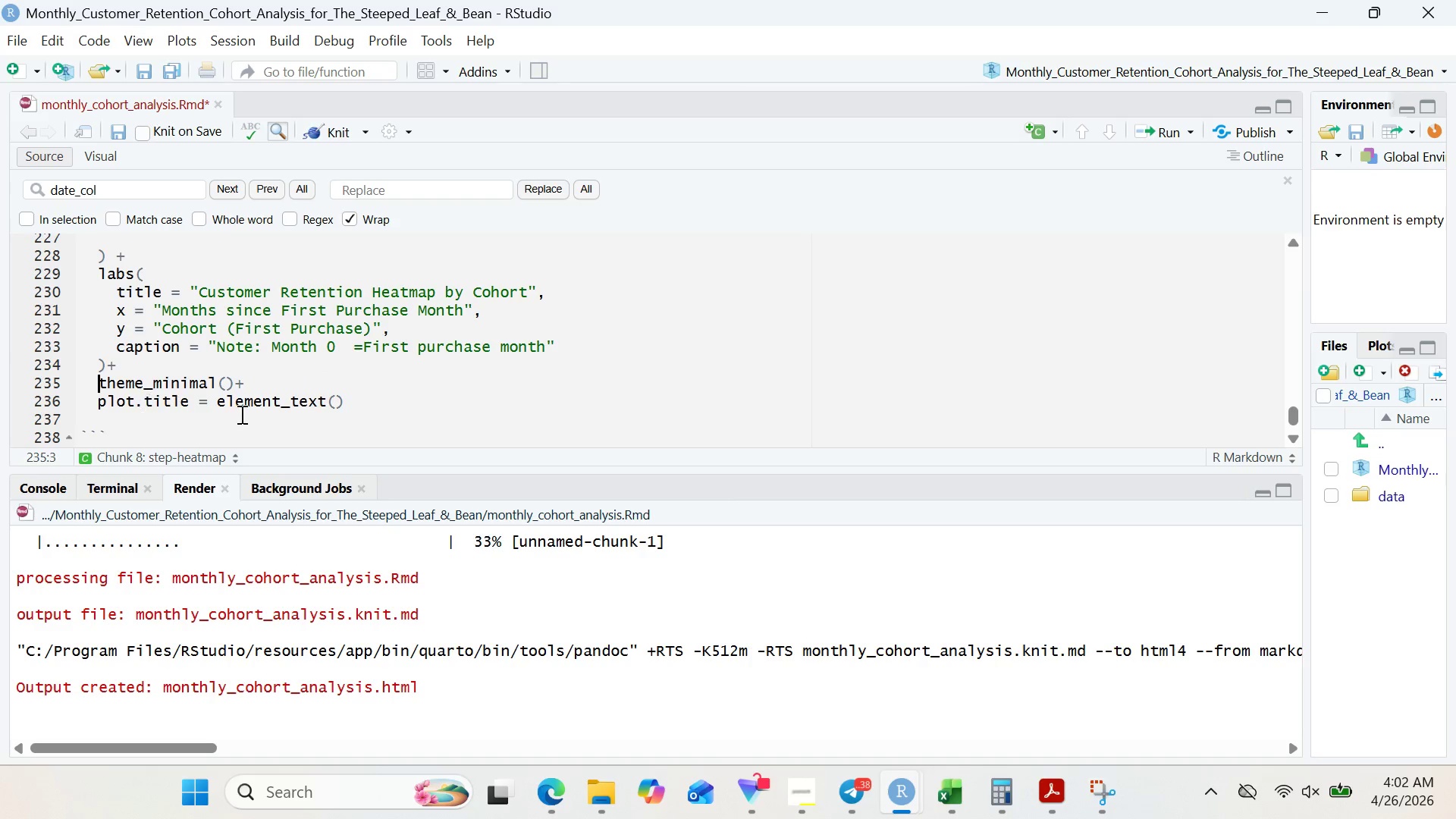 
left_click([337, 407])
 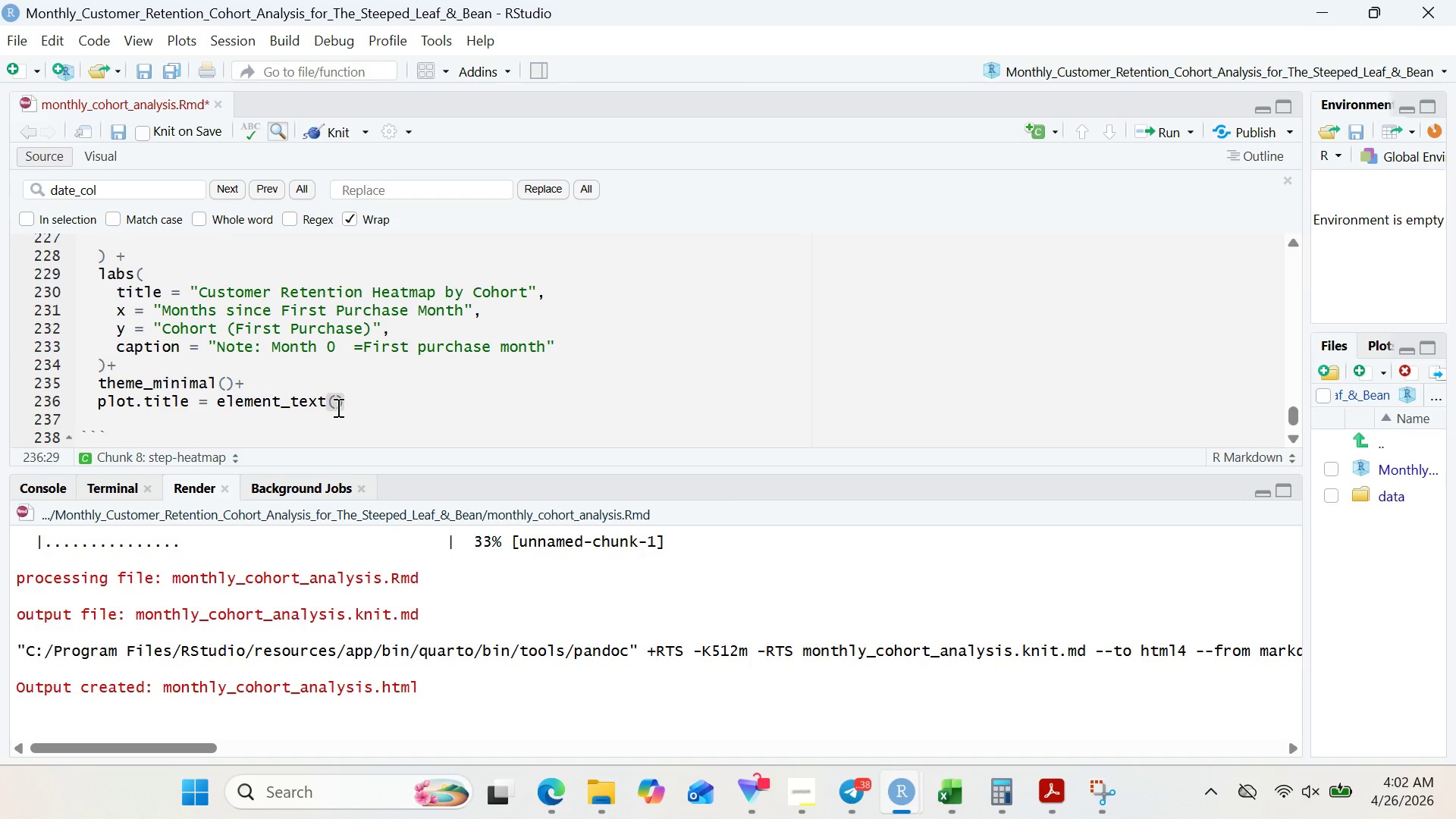 
type(siz)
 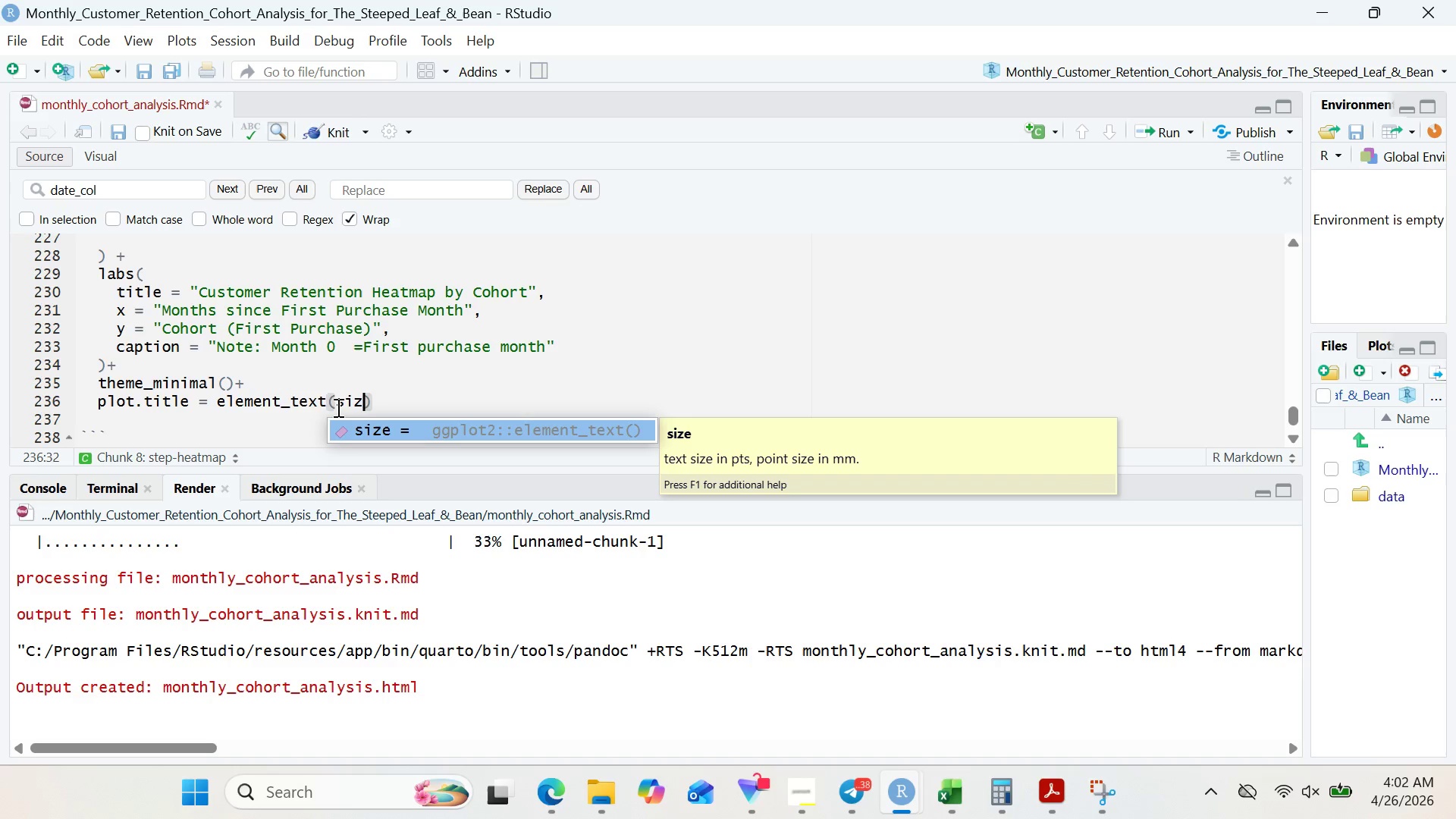 
key(Enter)
 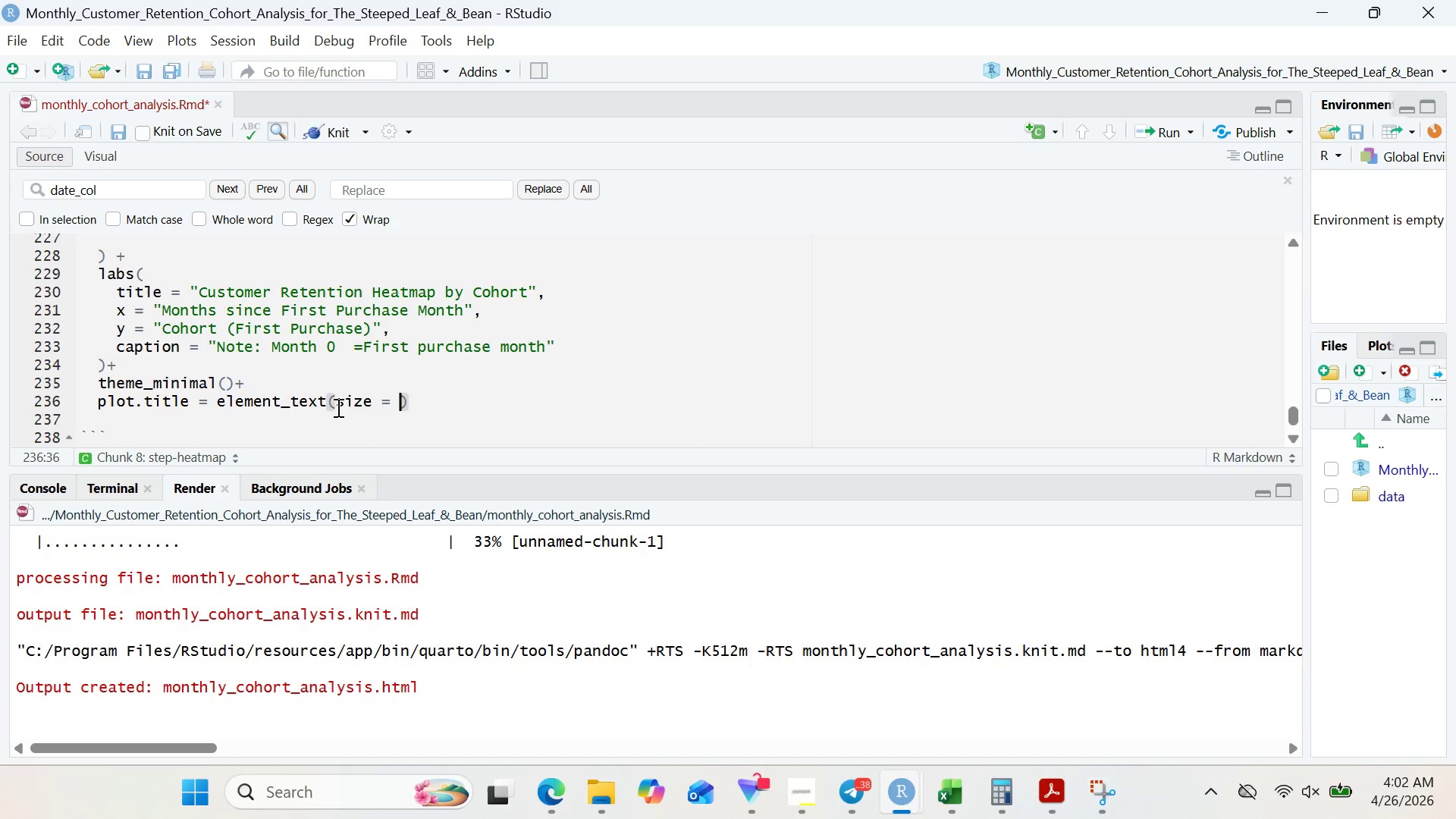 
type(14, f)
 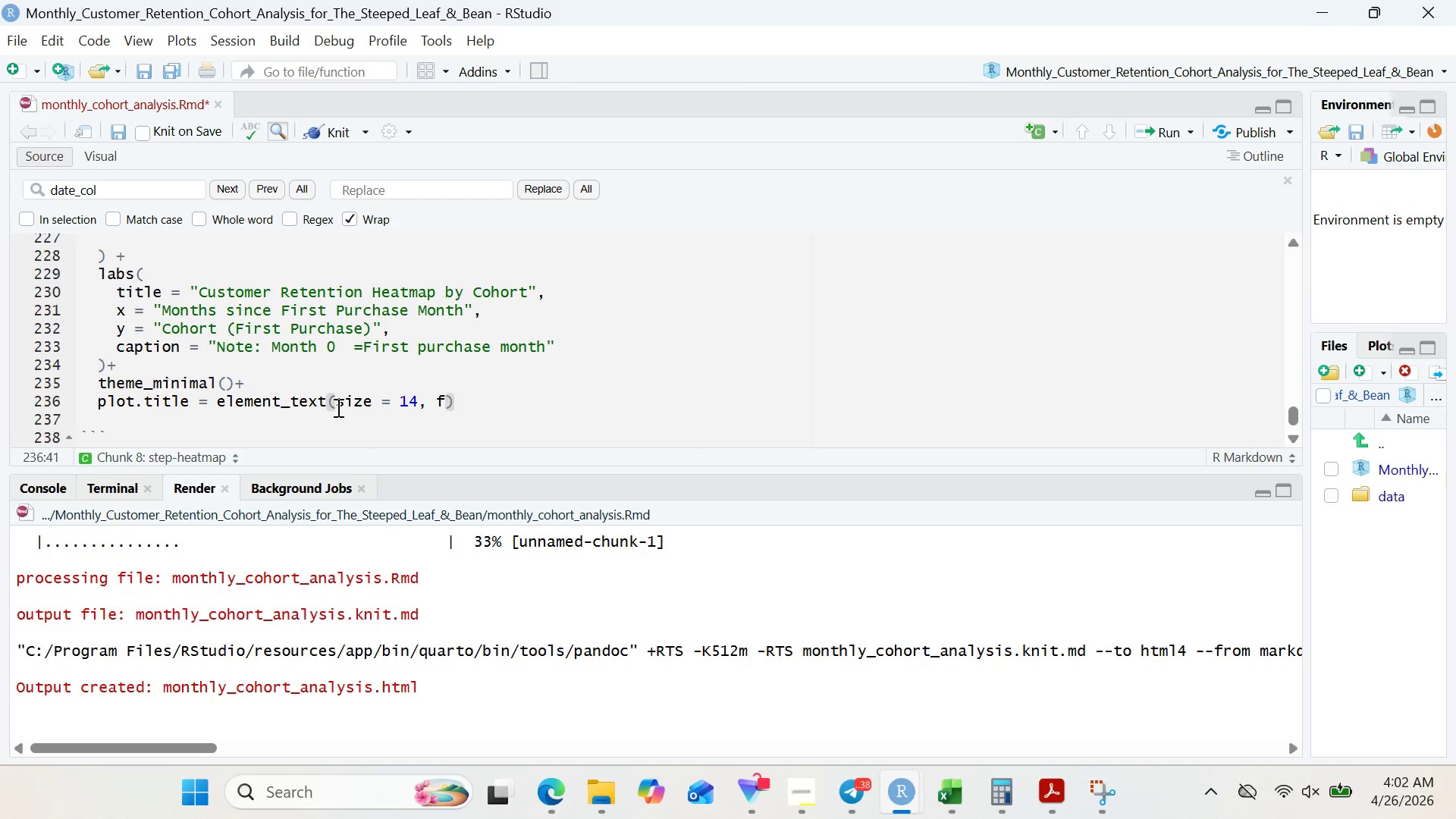 
type(ace = "bod)
 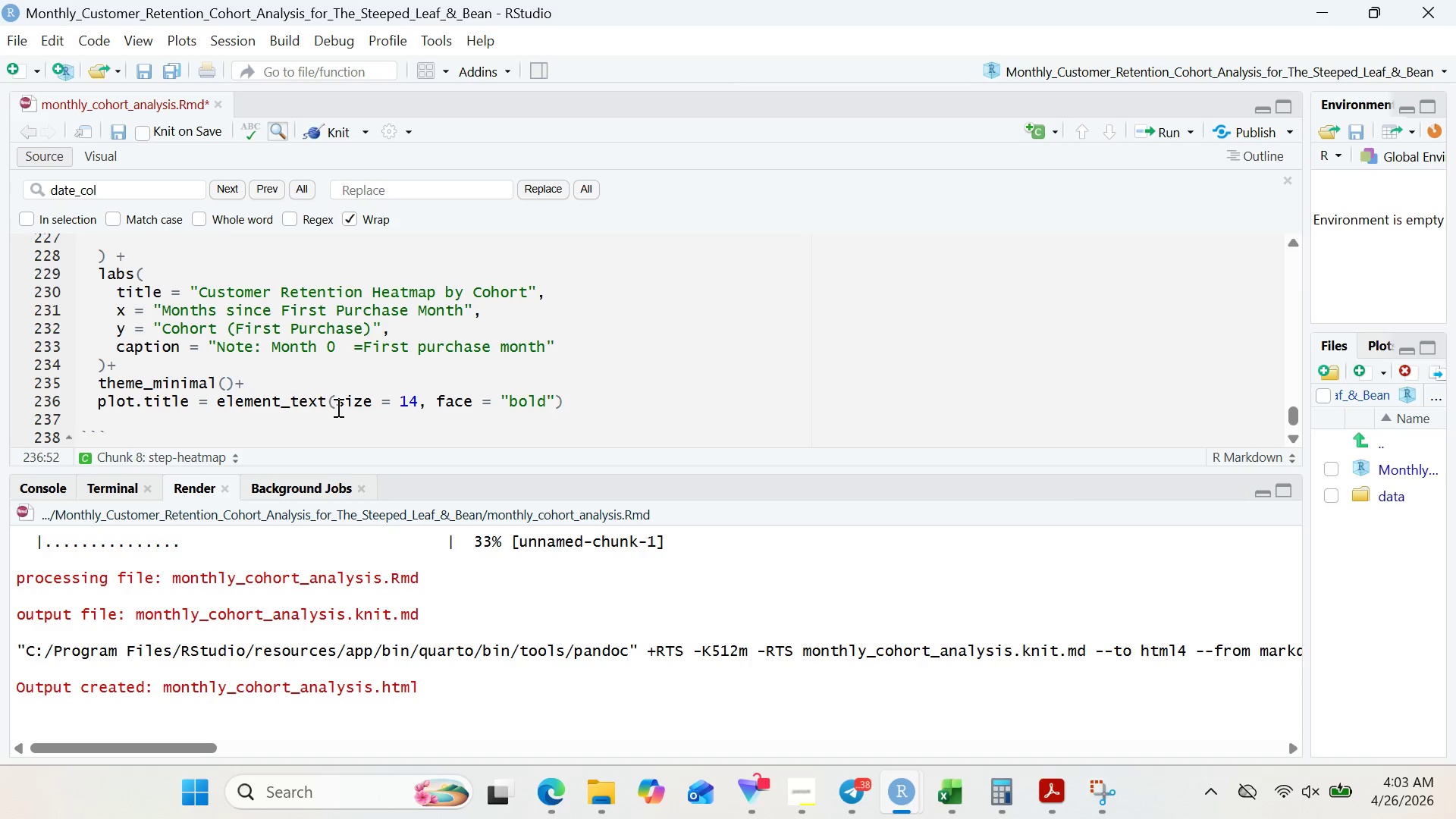 
 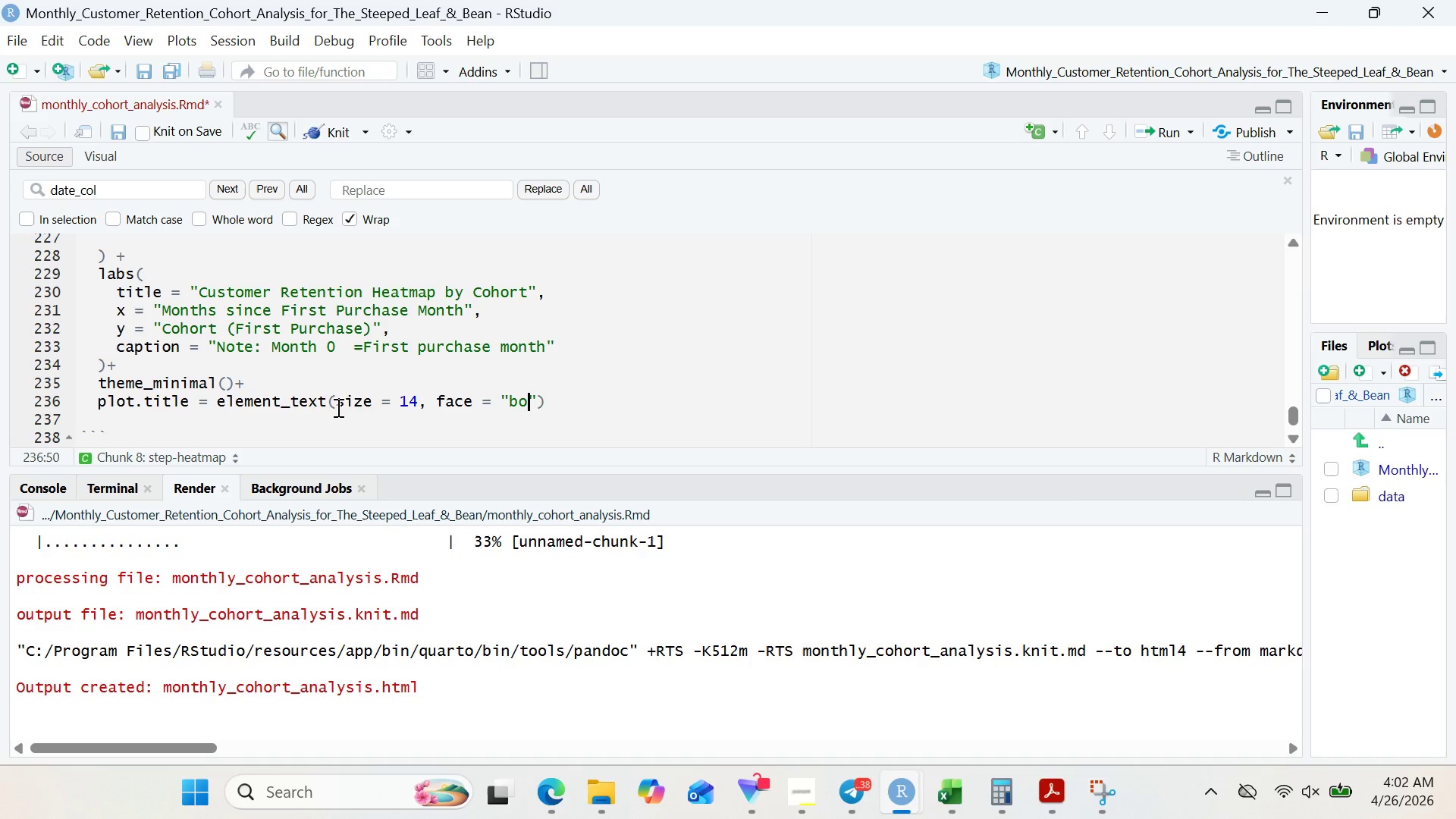 
hold_key(key=L, duration=0.31)
 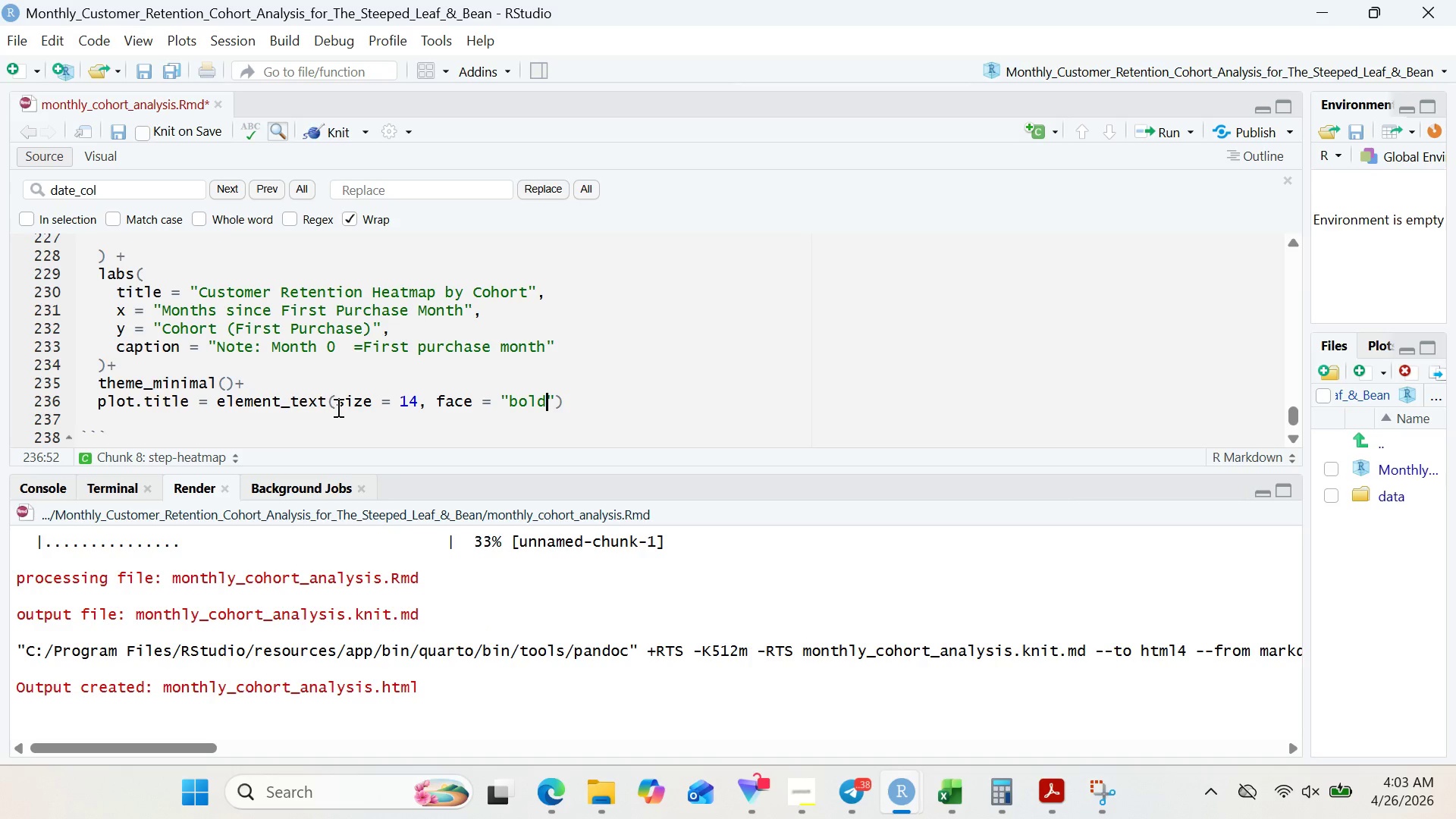 
key(ArrowRight)
 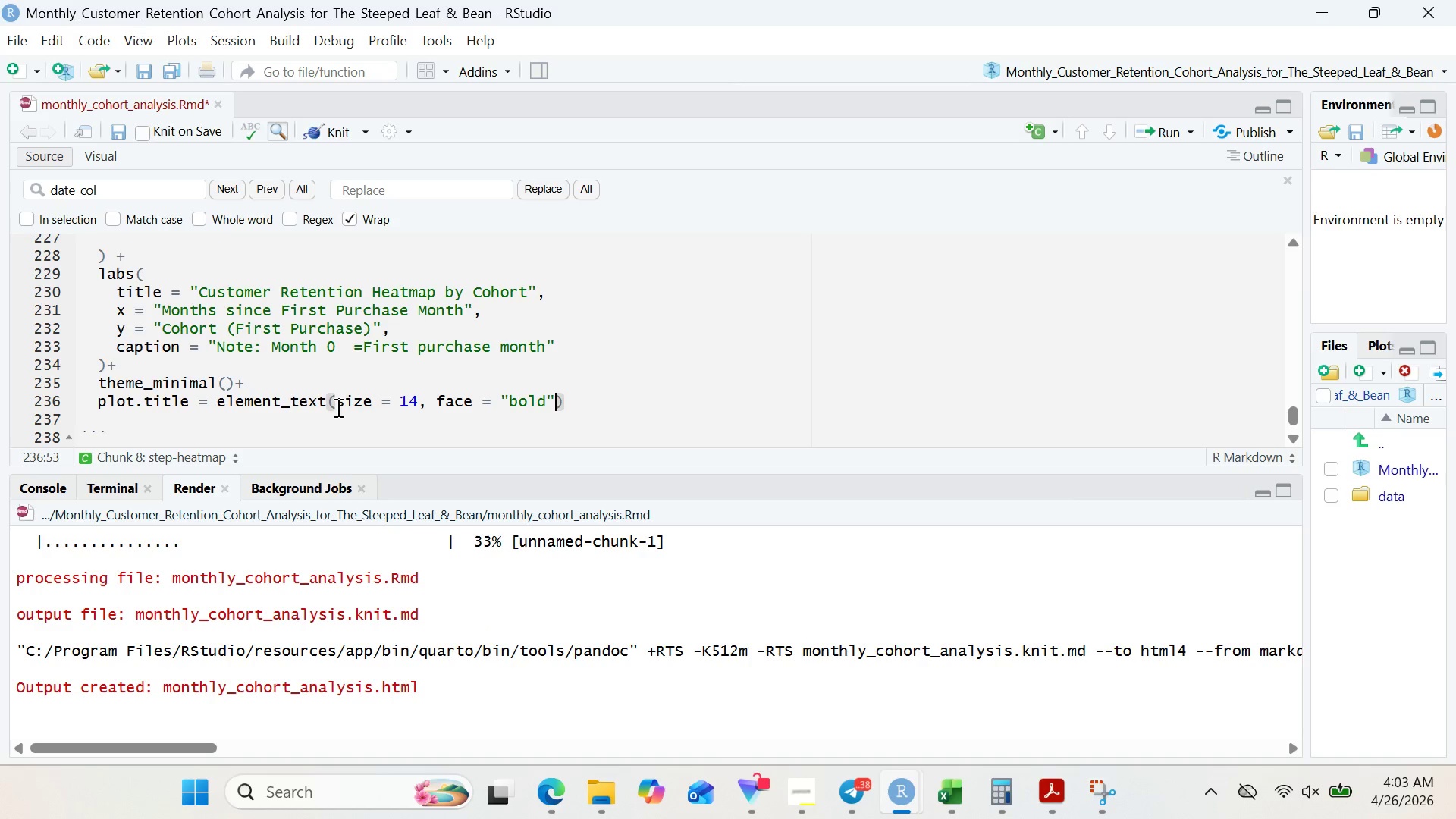 
key(ArrowRight)
 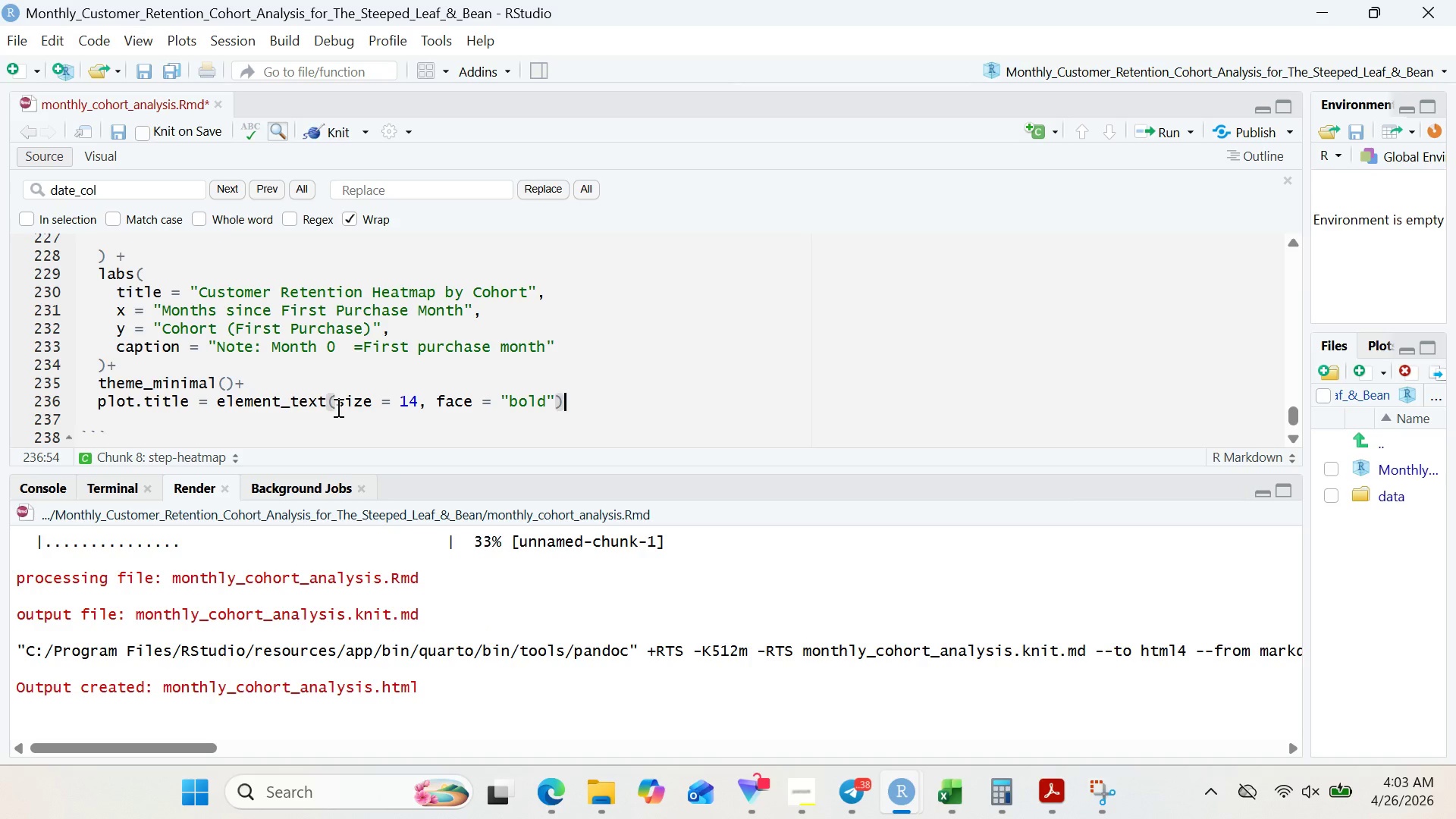 
key(Period)
 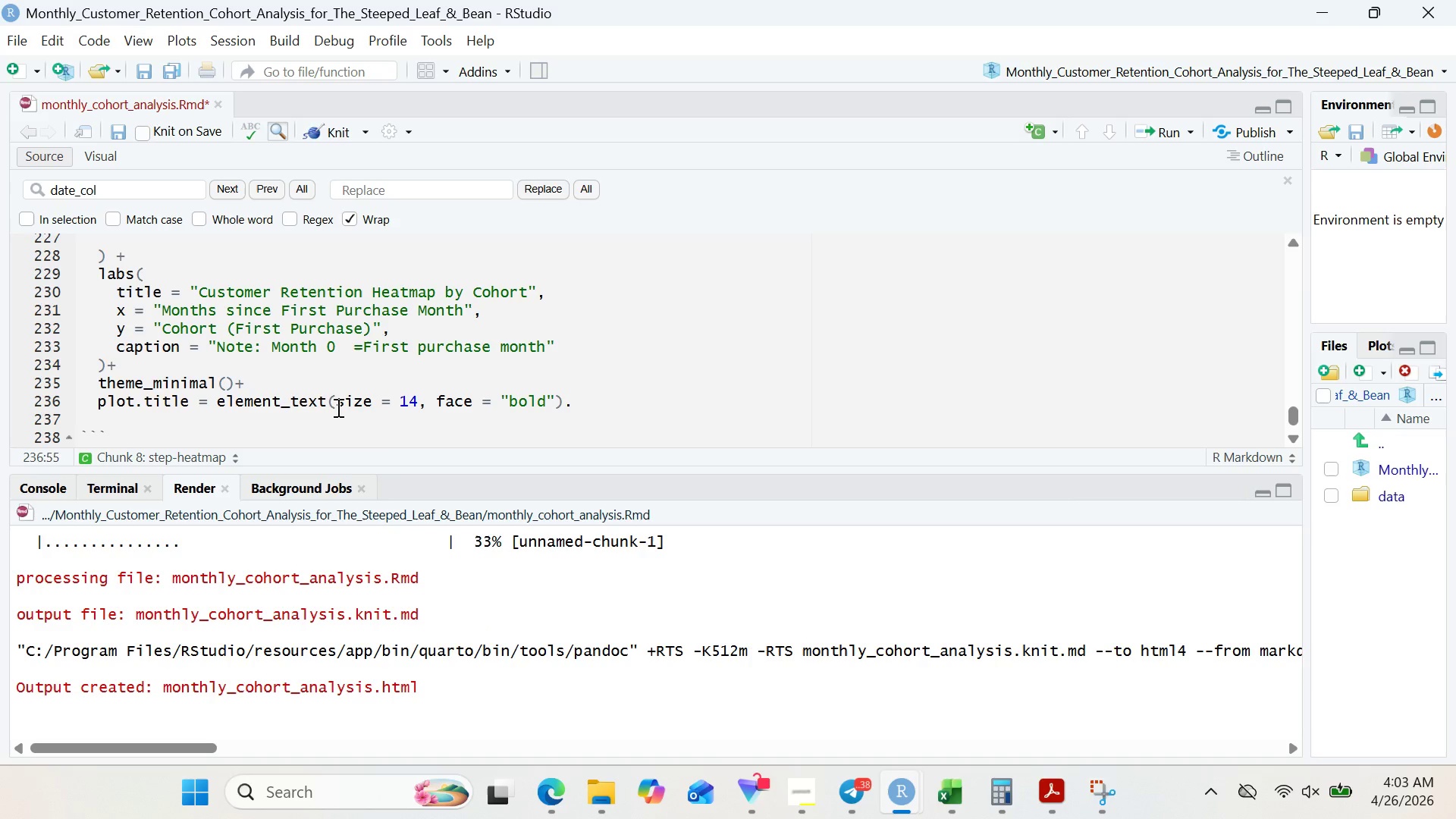 
key(Enter)
 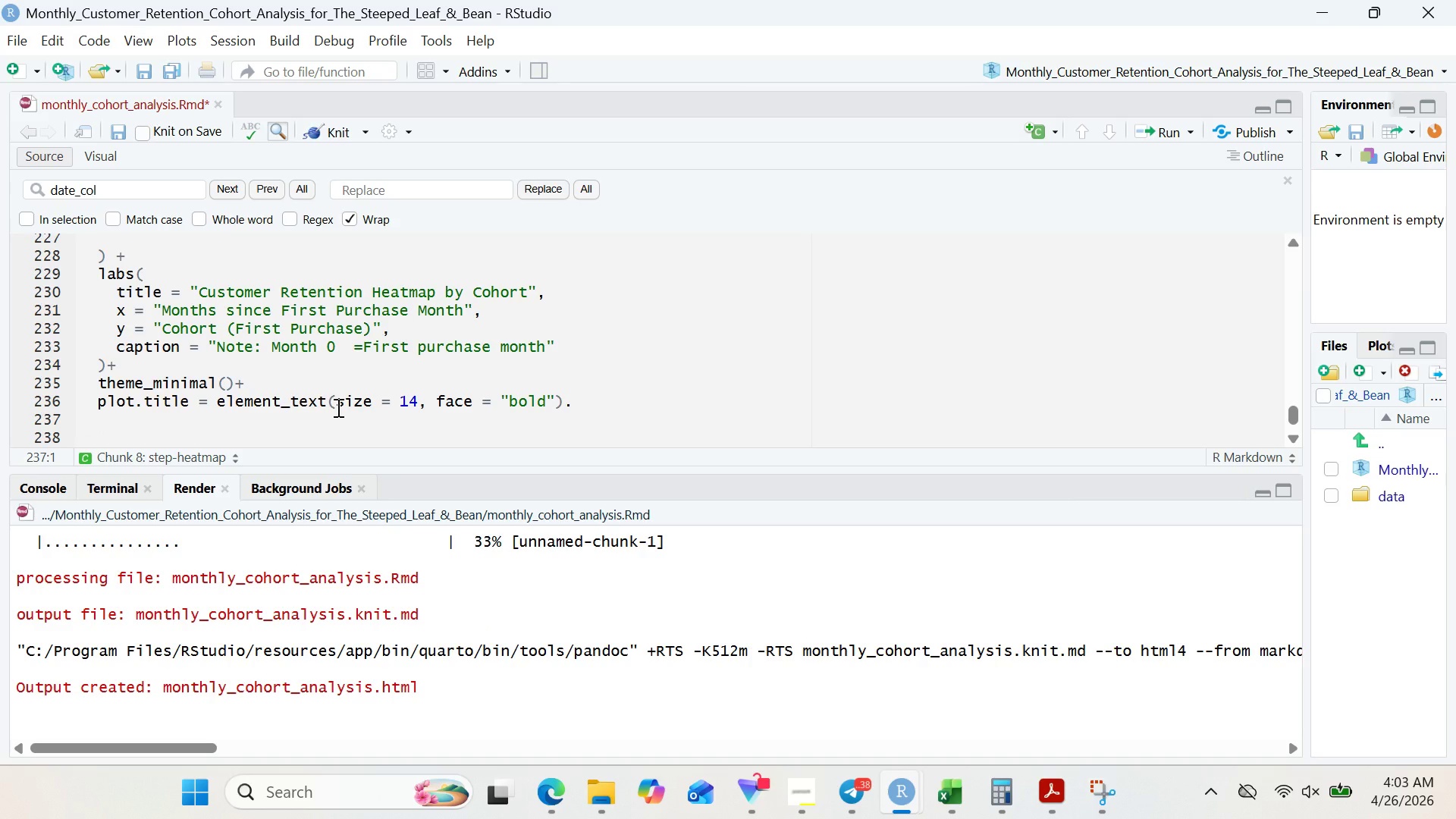 
type(  plot_)
key(Backspace)
key(Backspace)
key(Backspace)
key(Backspace)
key(Backspace)
type(axis.text.x = )
 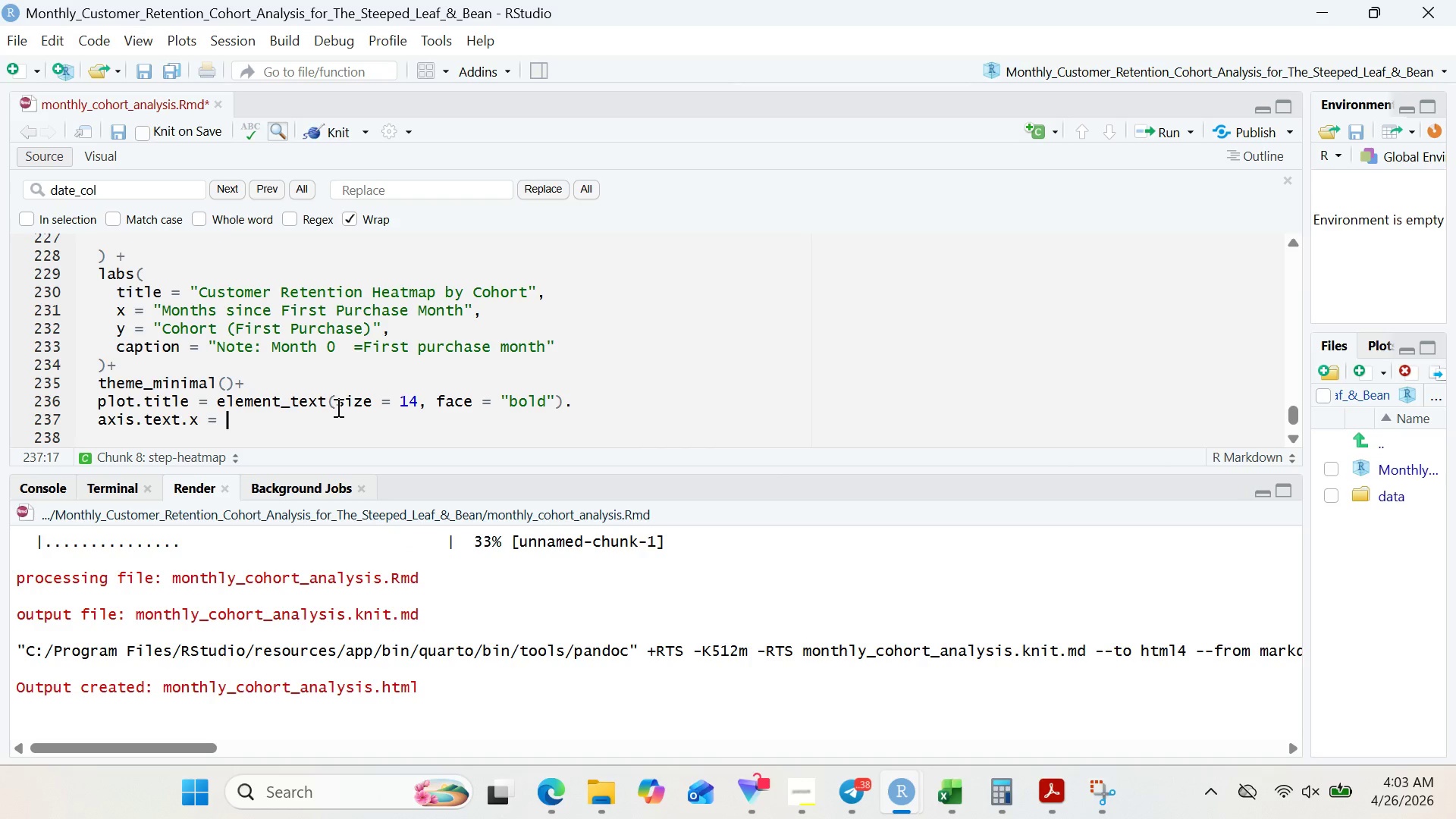 
double_click([299, 396])
 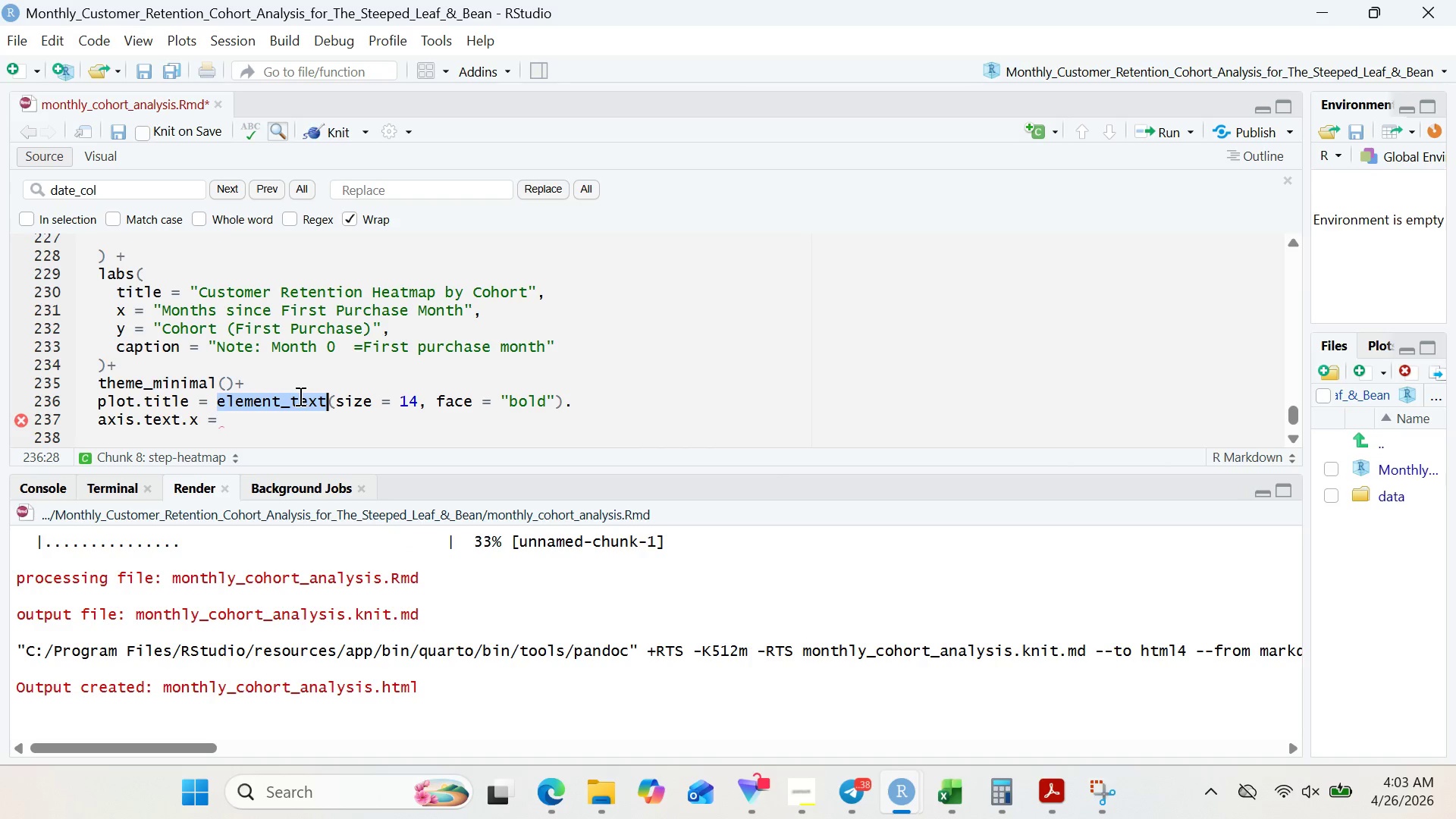 
key(Control+C)
 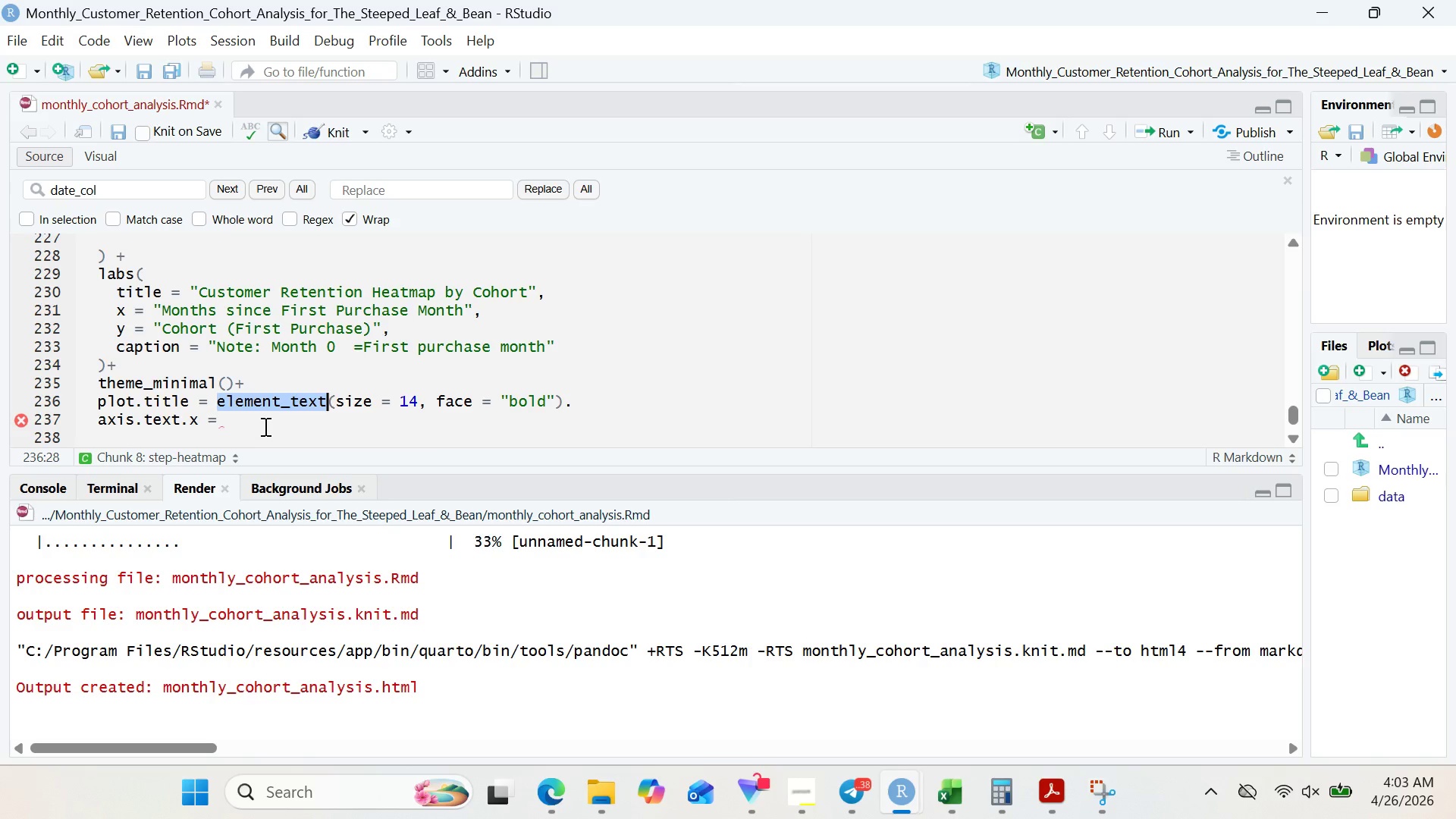 
left_click([264, 426])
 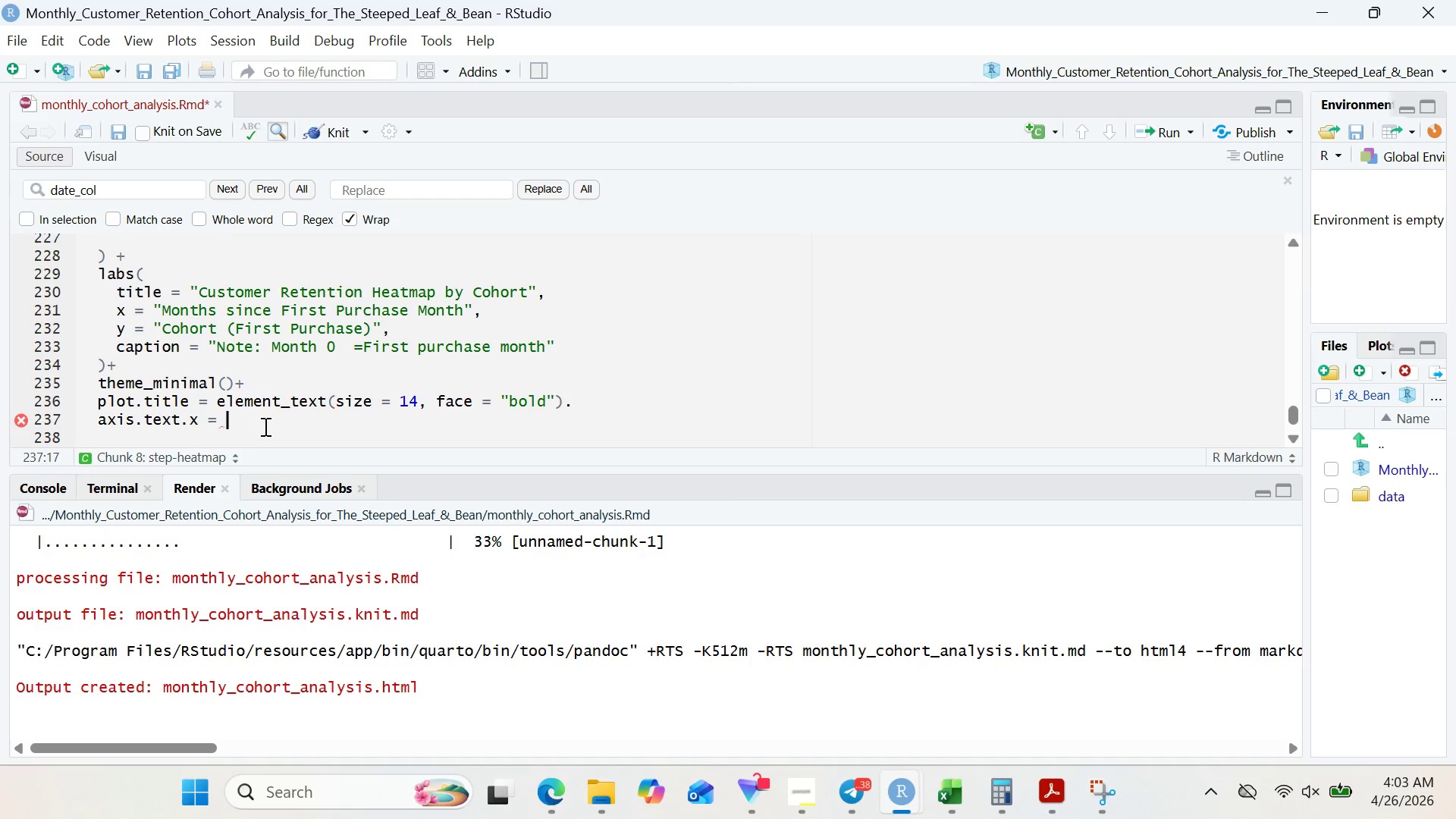 
key(Control+V)
 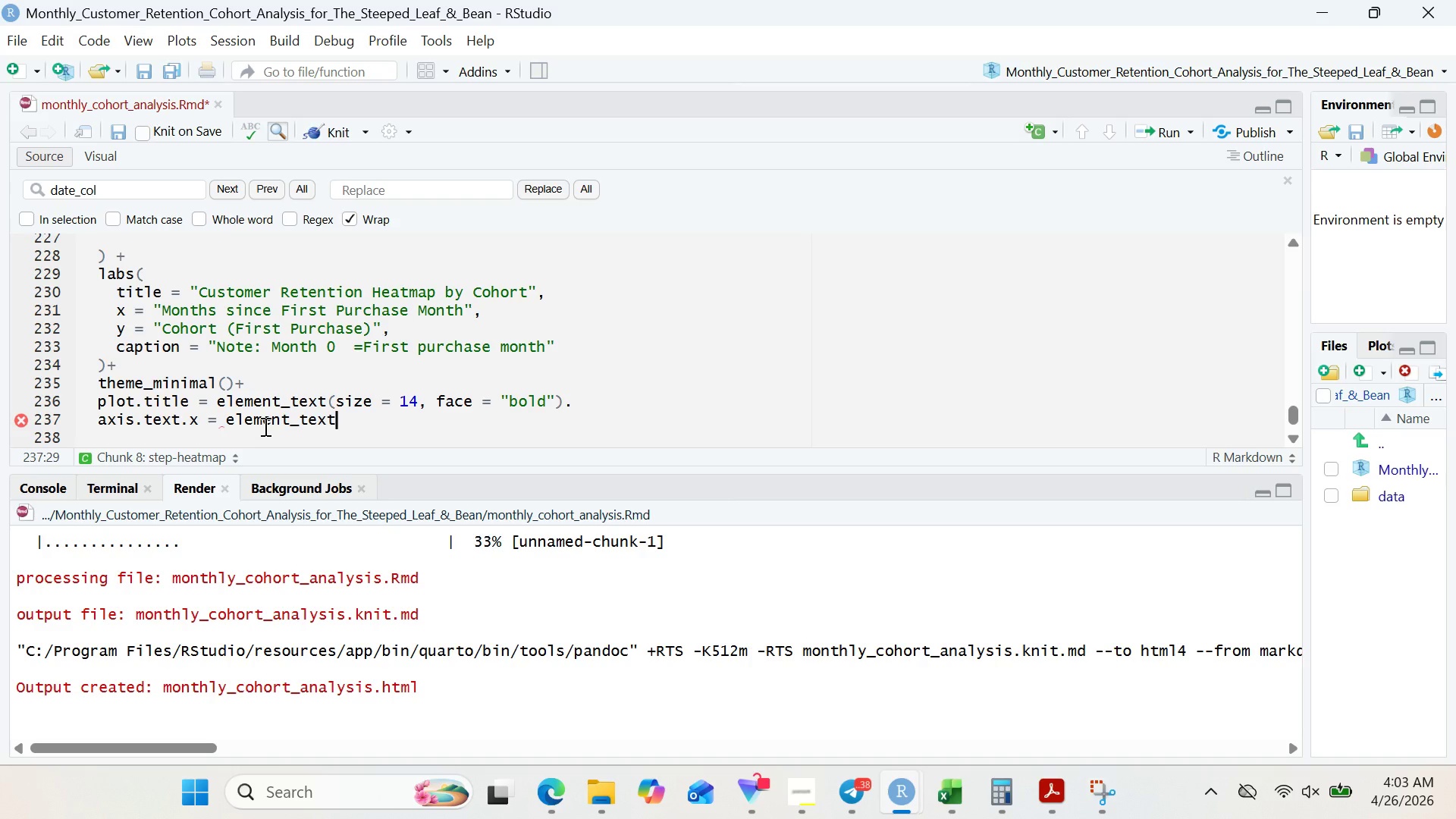 
key(Shift+9)
 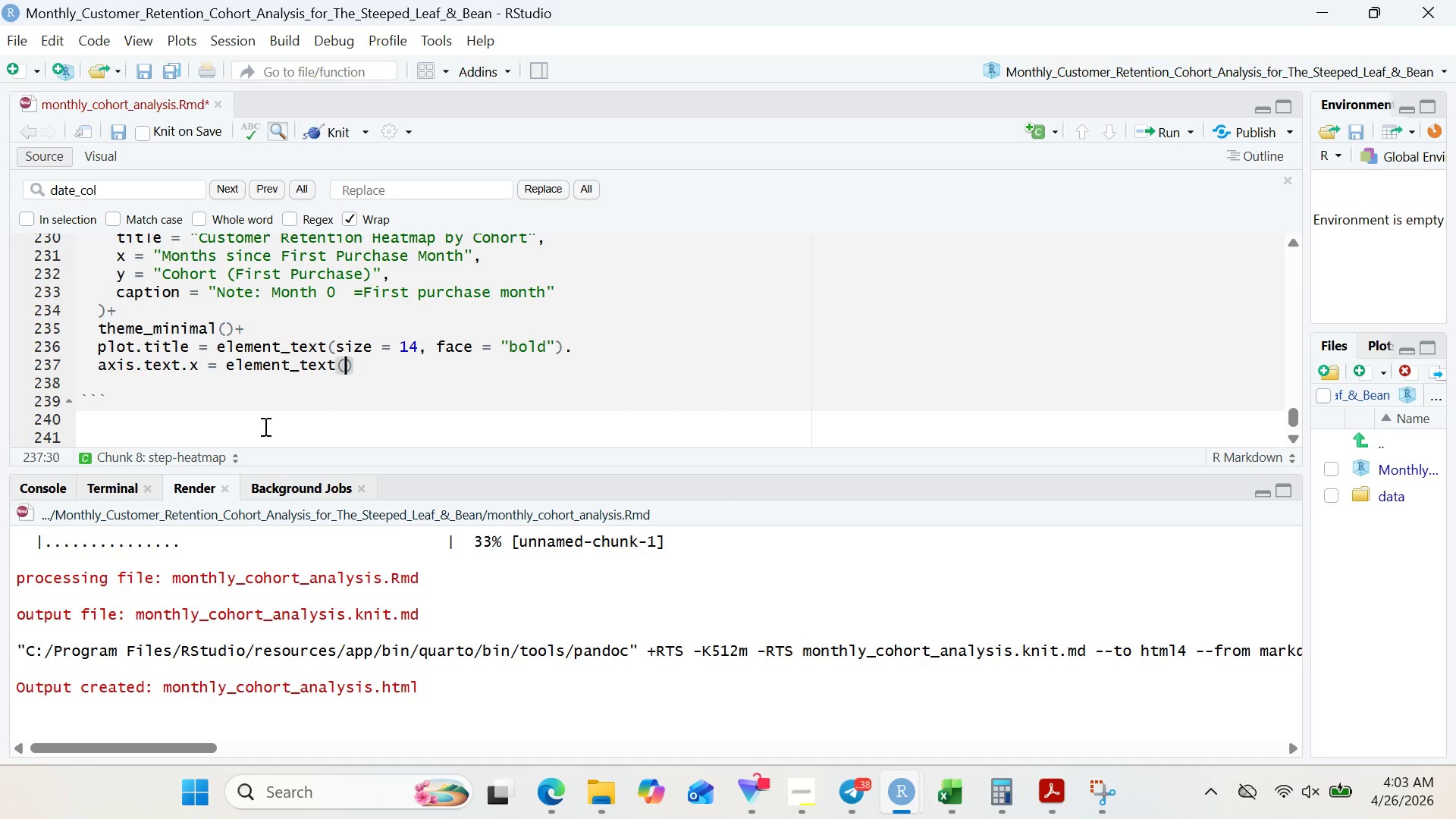 
wait(8.88)
 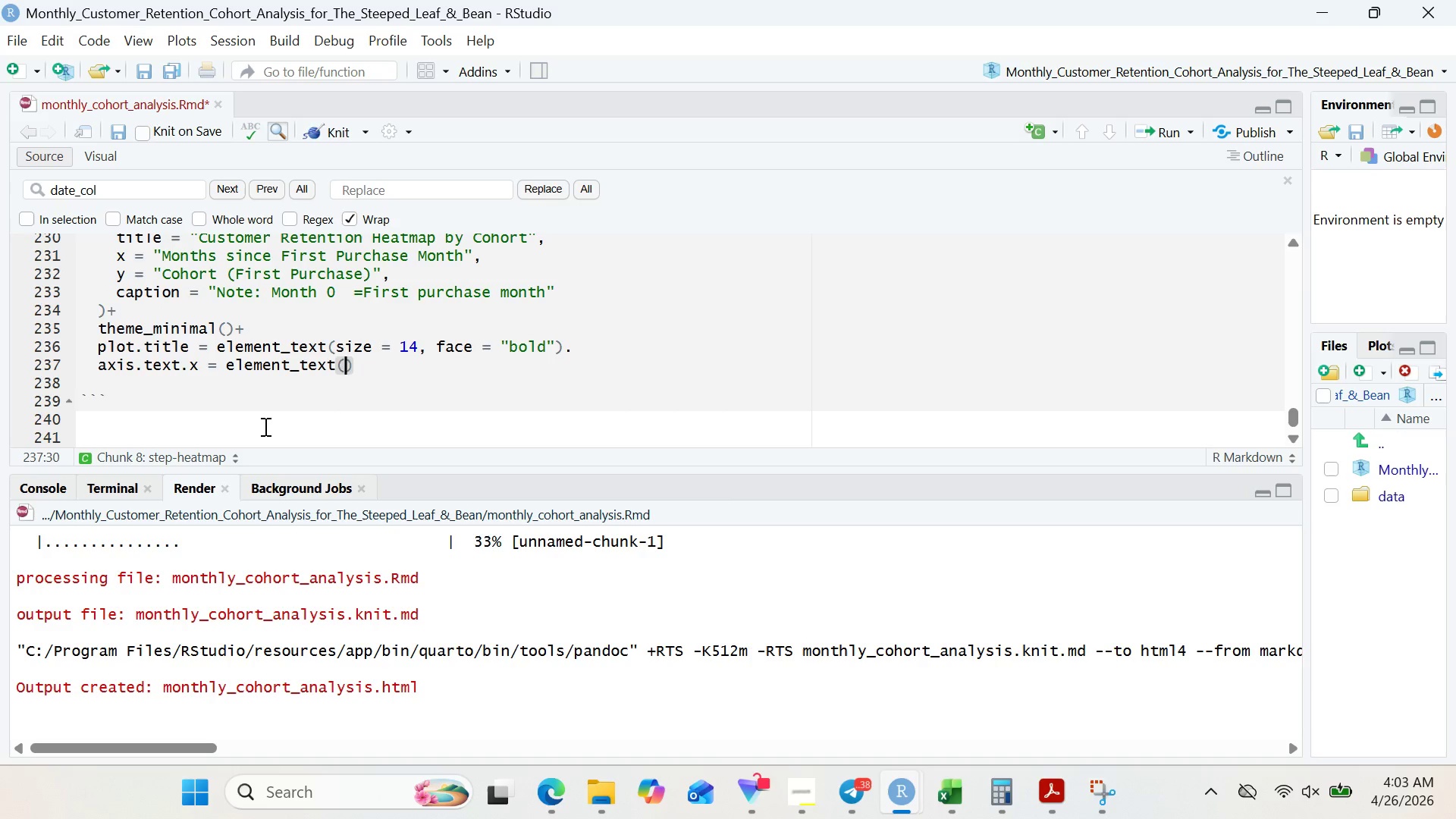 
type(element_text()
 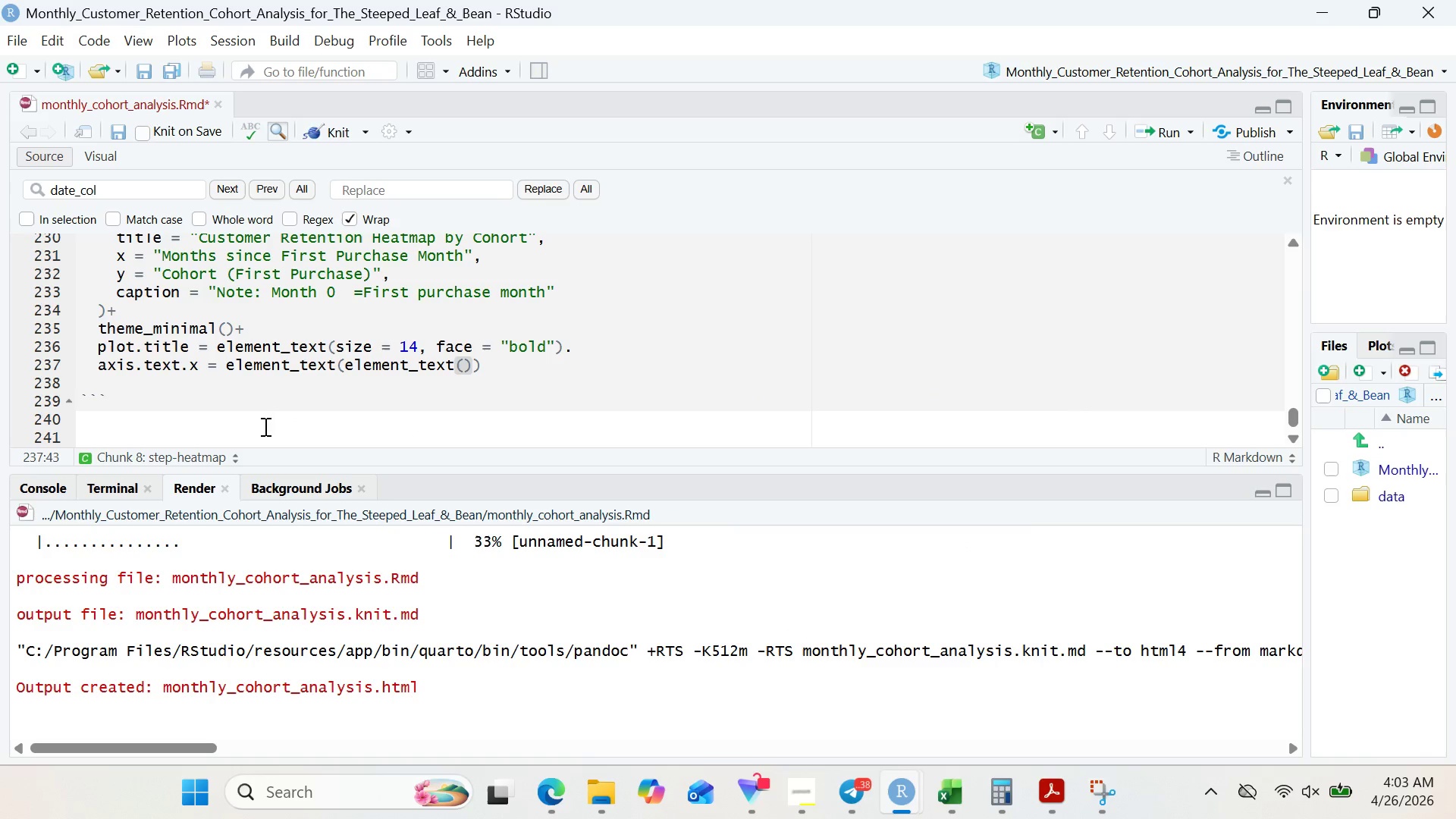 
wait(7.8)
 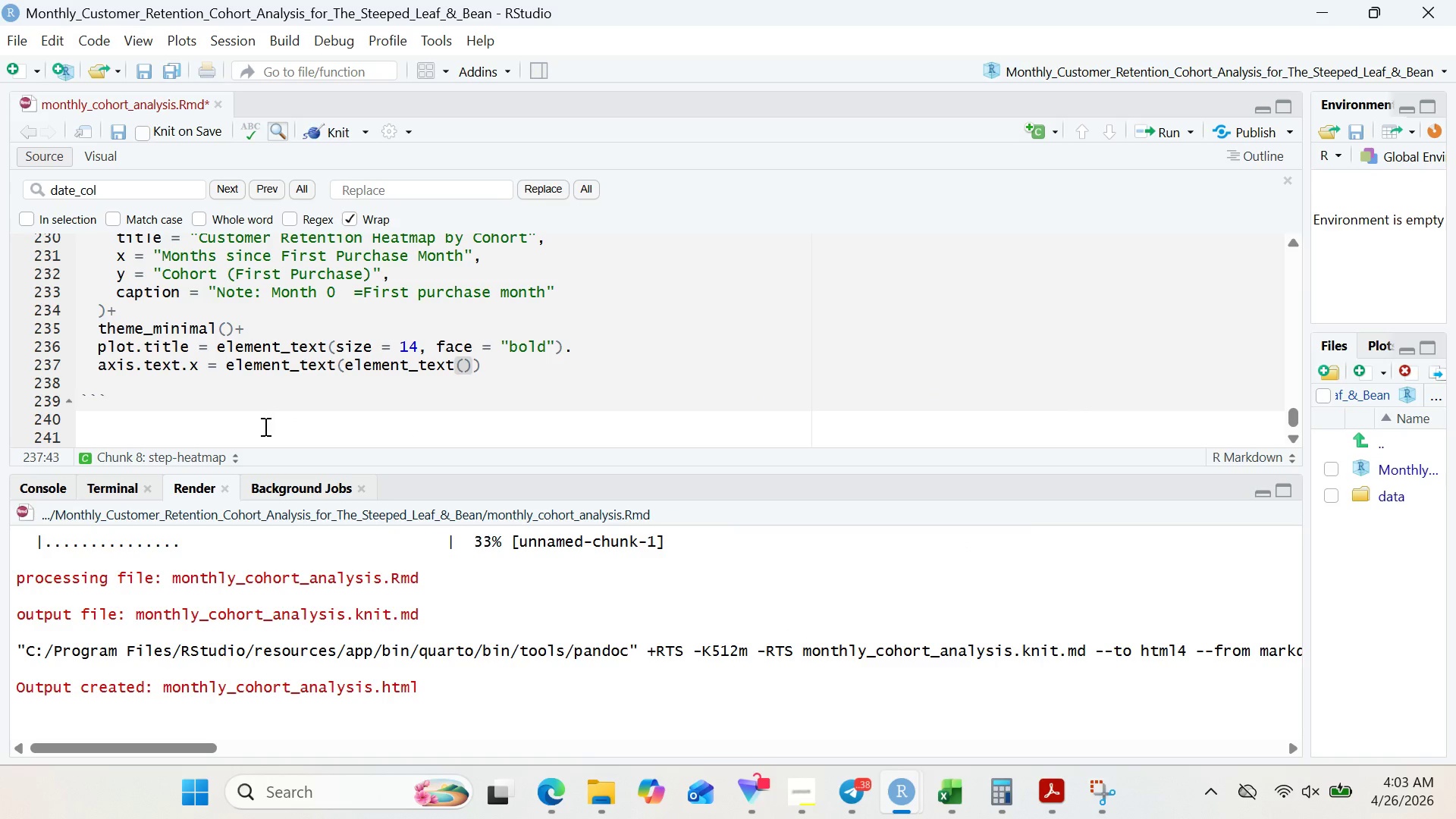 
double_click([398, 359])
 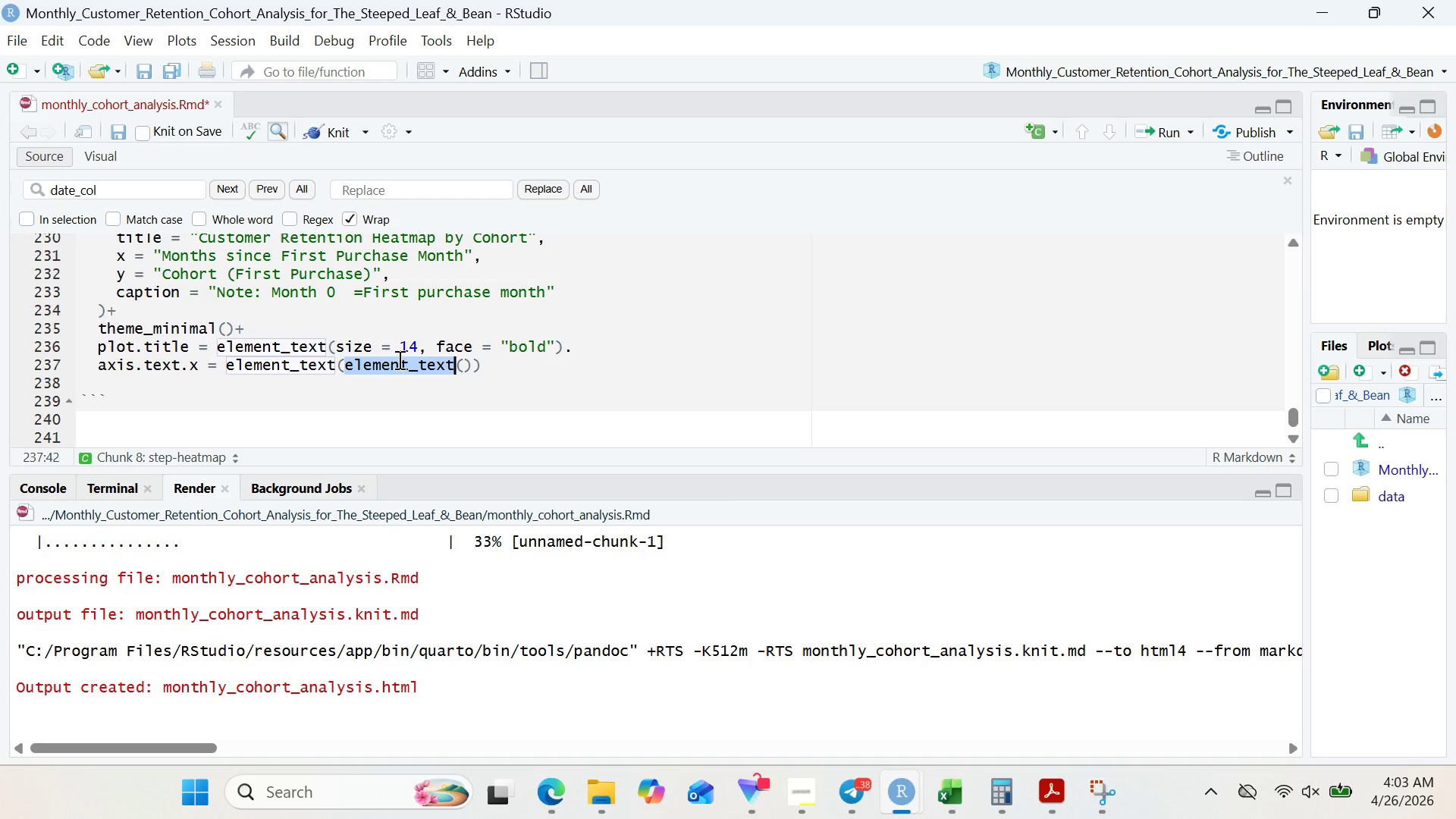 
key(Control+X)
 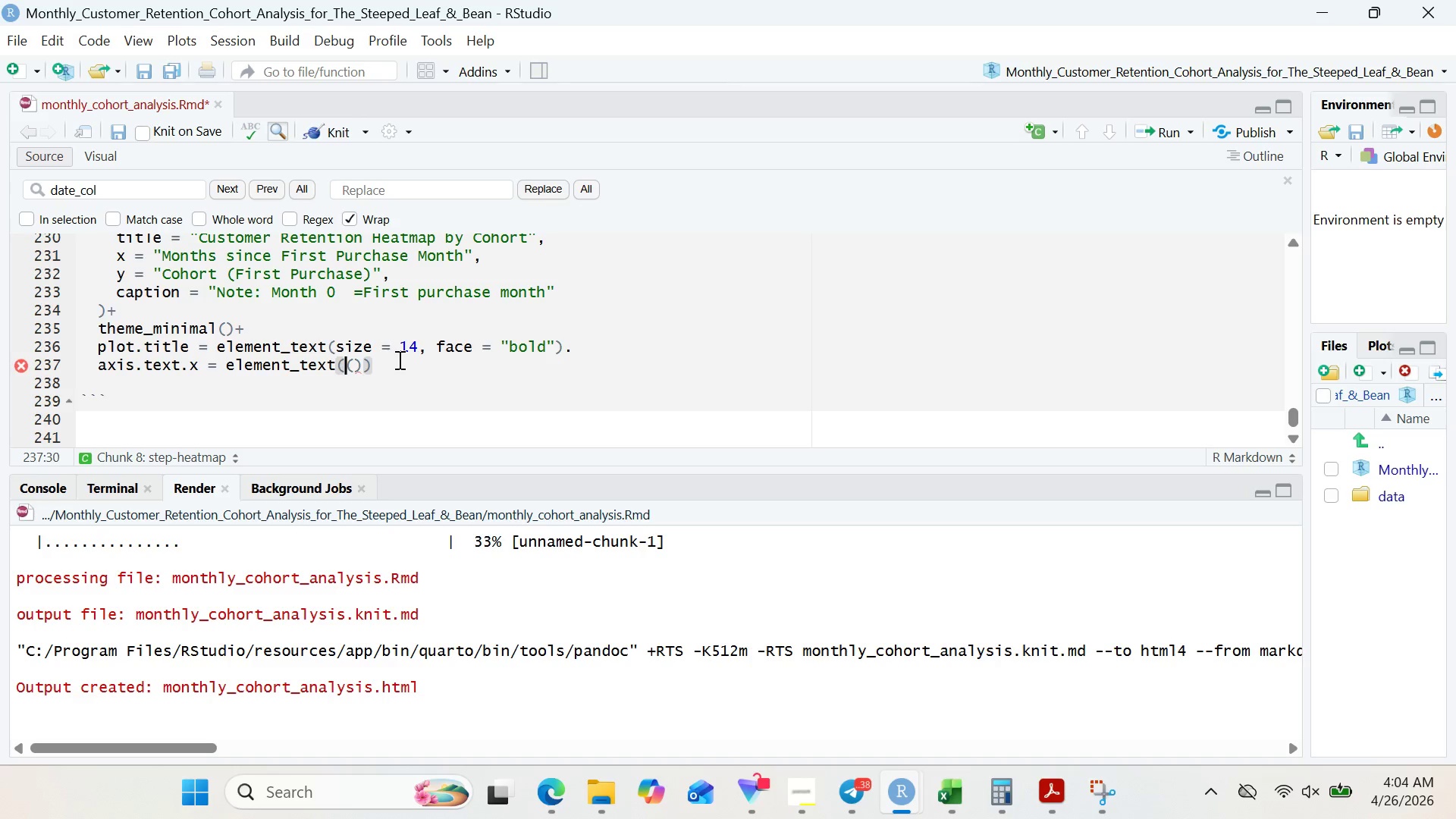 
wait(20.38)
 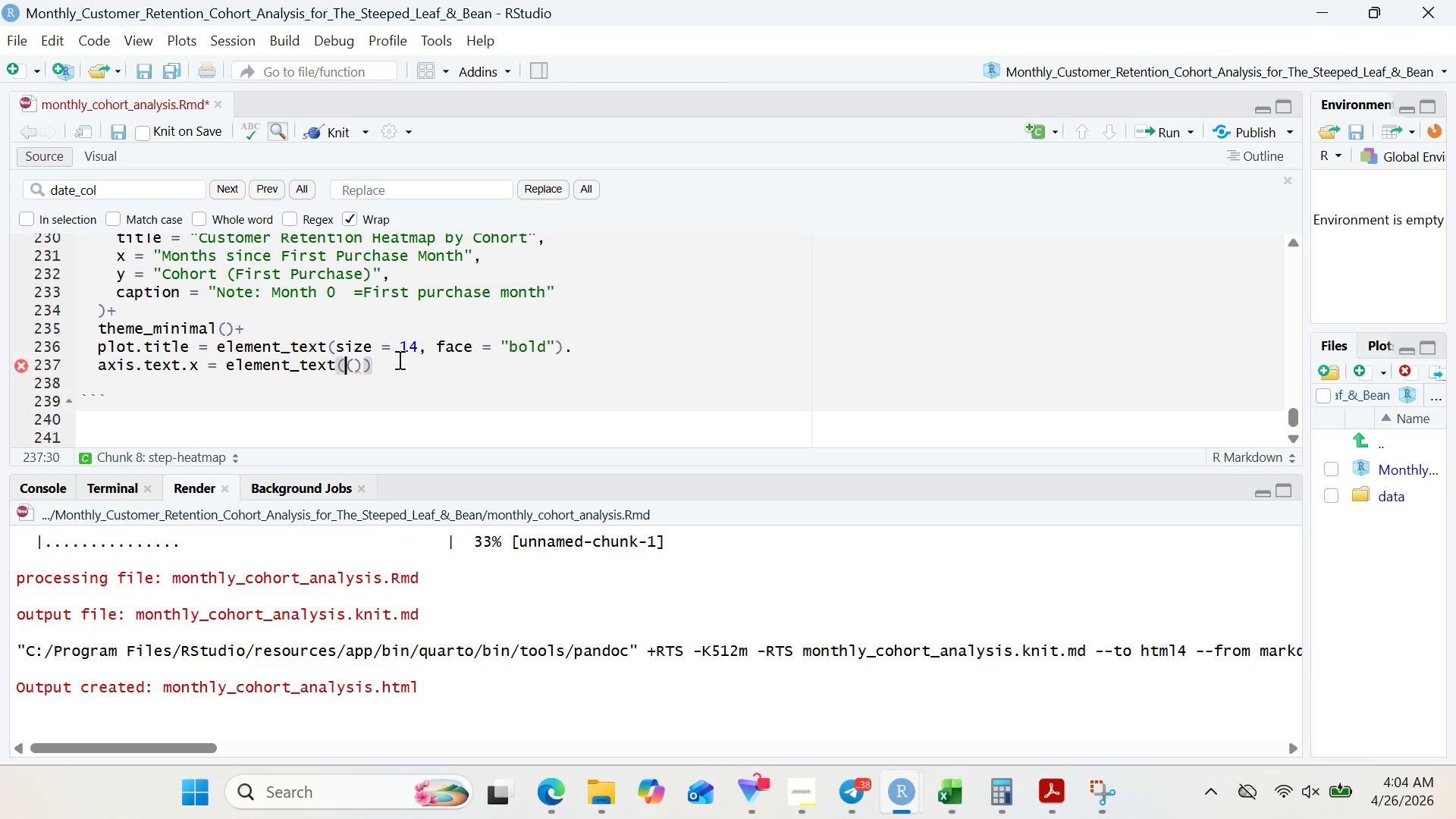 
left_click([360, 362])
 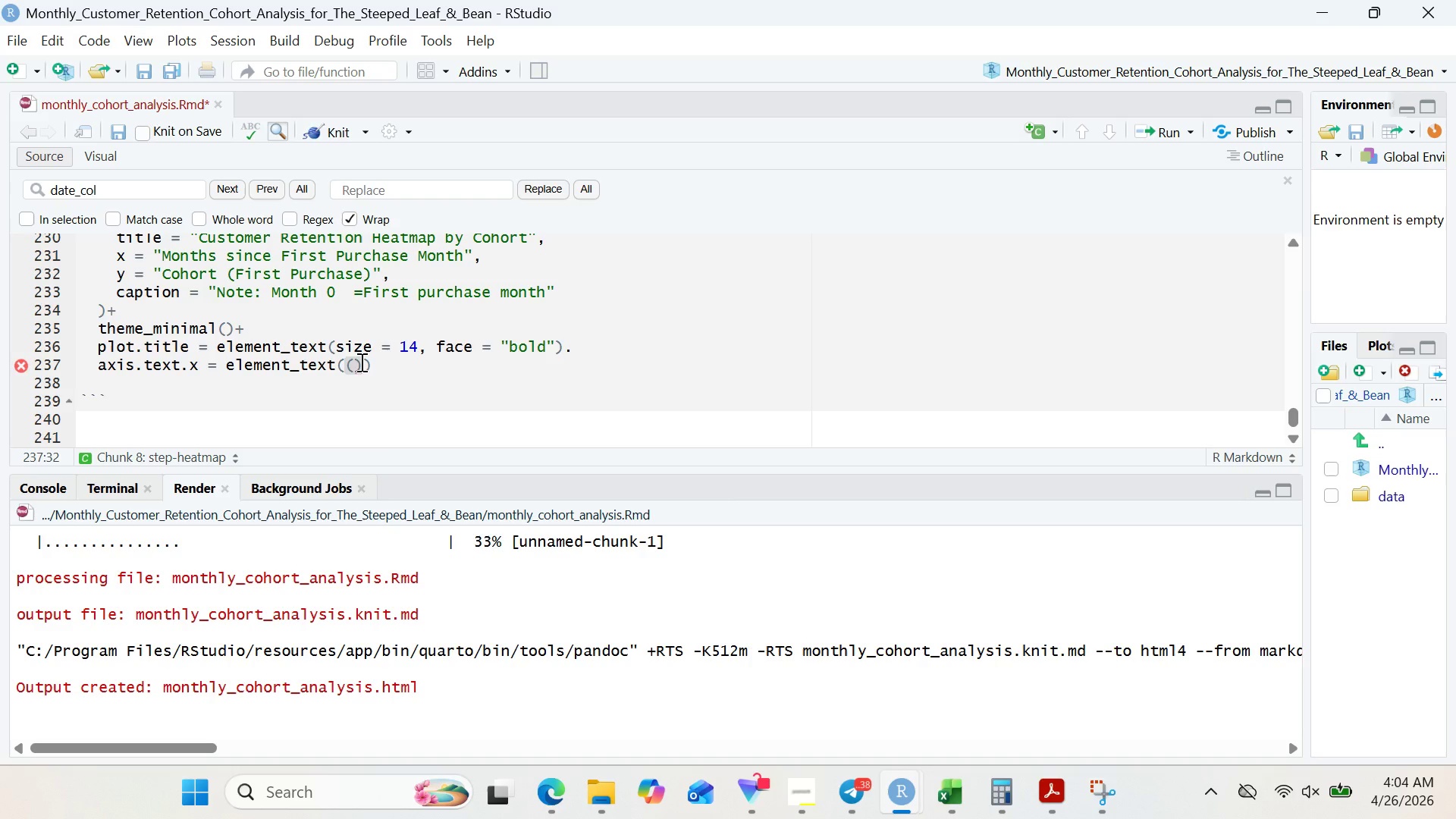 
key(Backspace)
 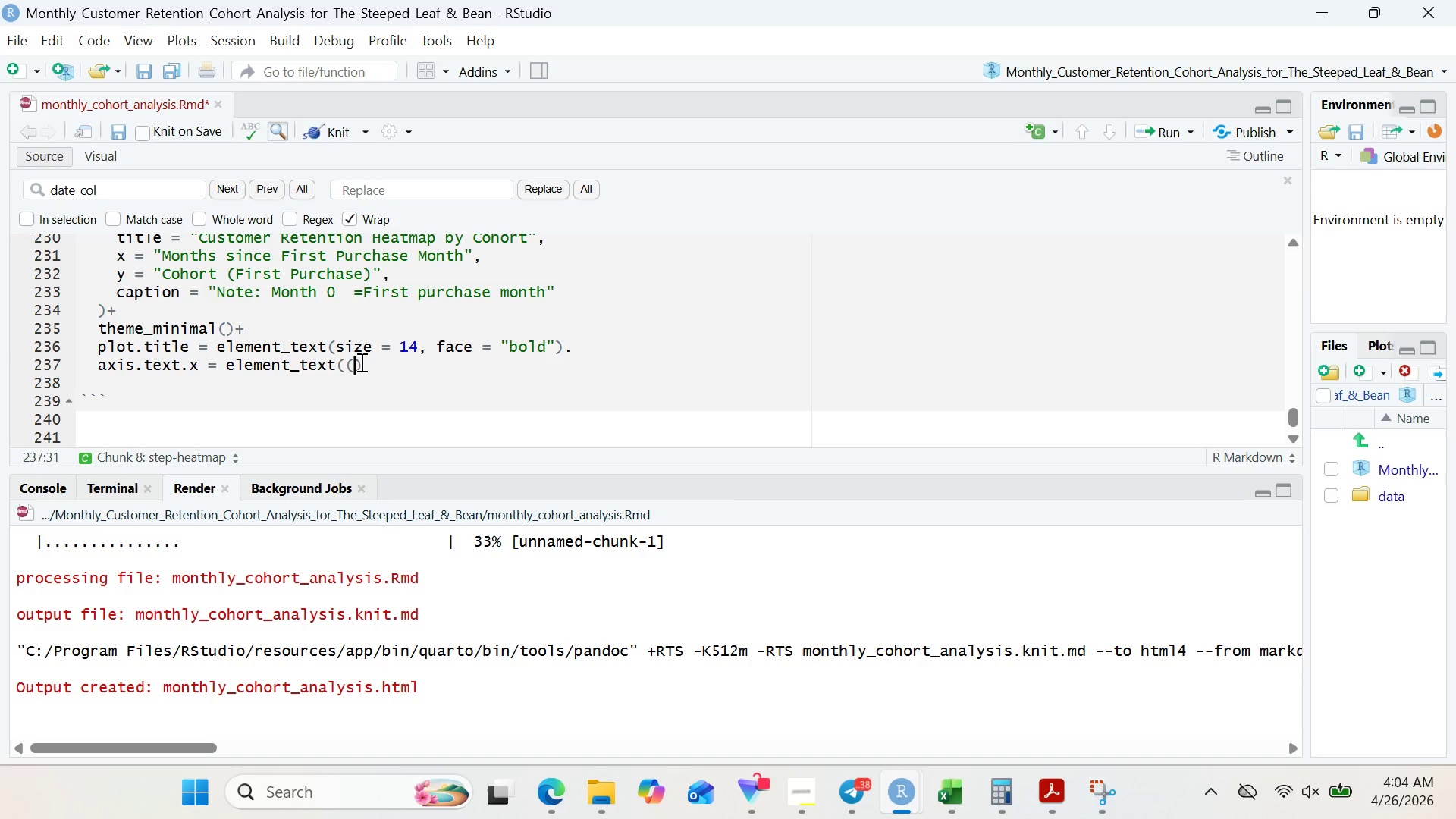 
key(Backspace)
 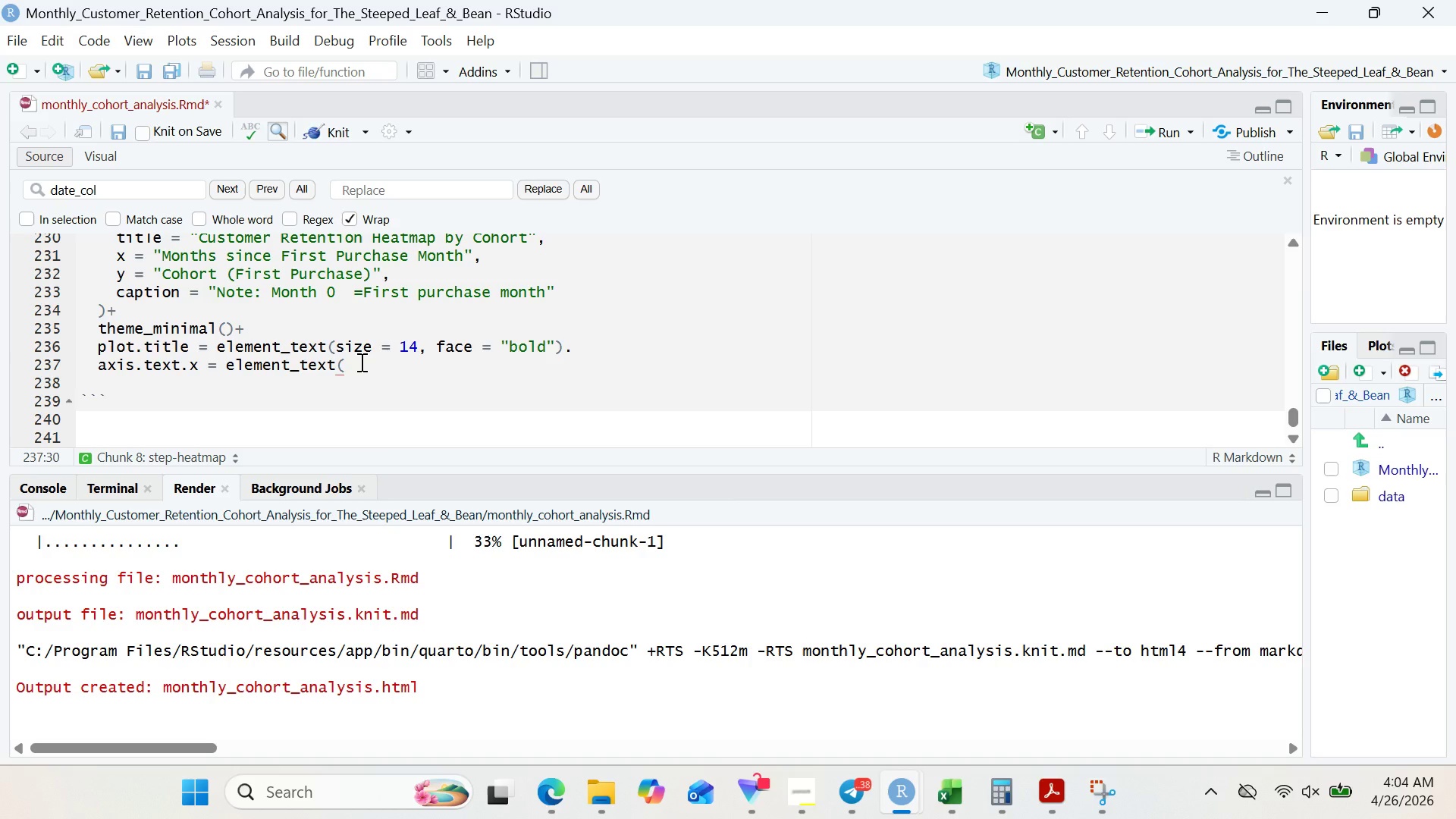 
key(Shift+0)
 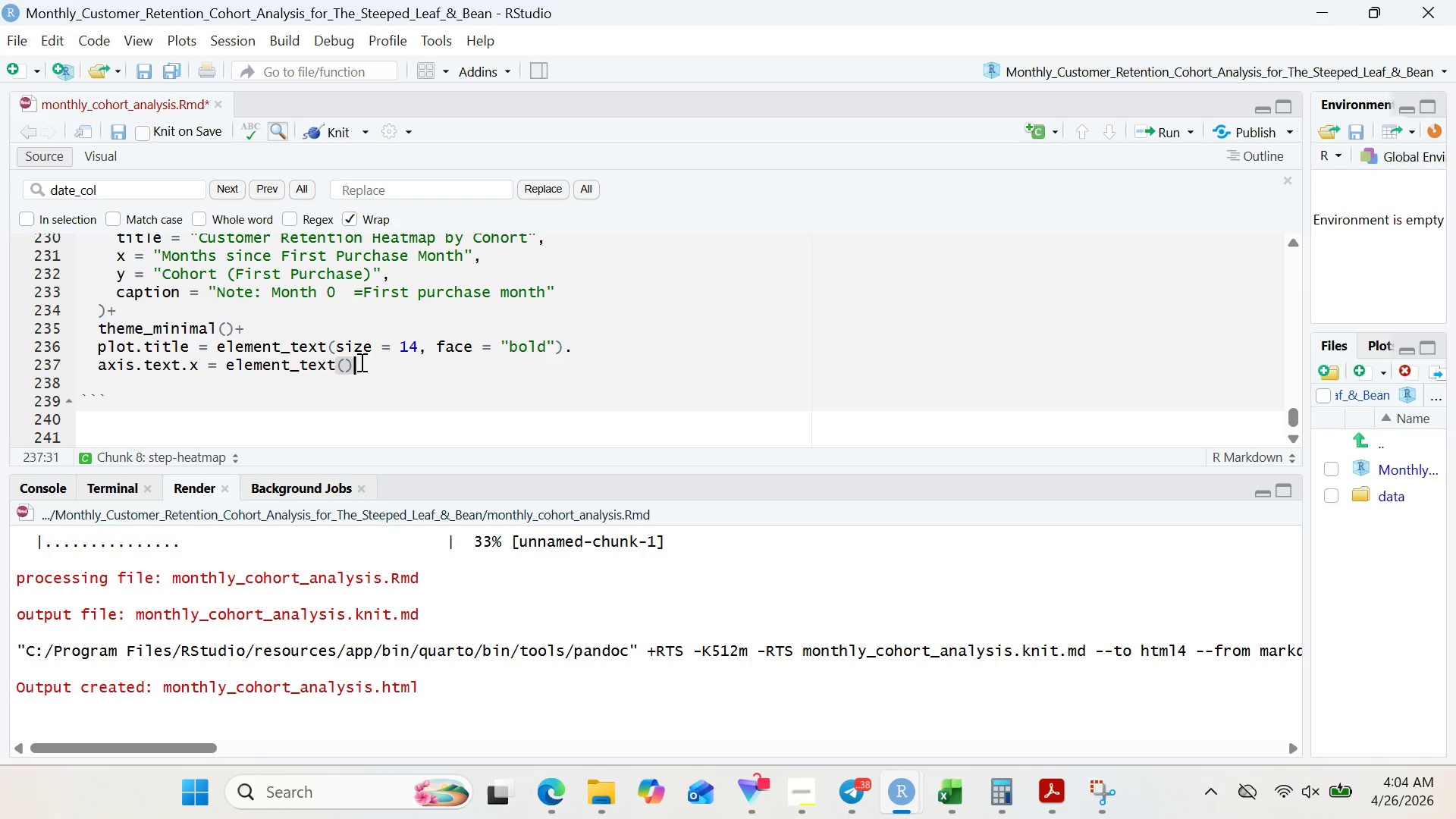 
key(ArrowLeft)
 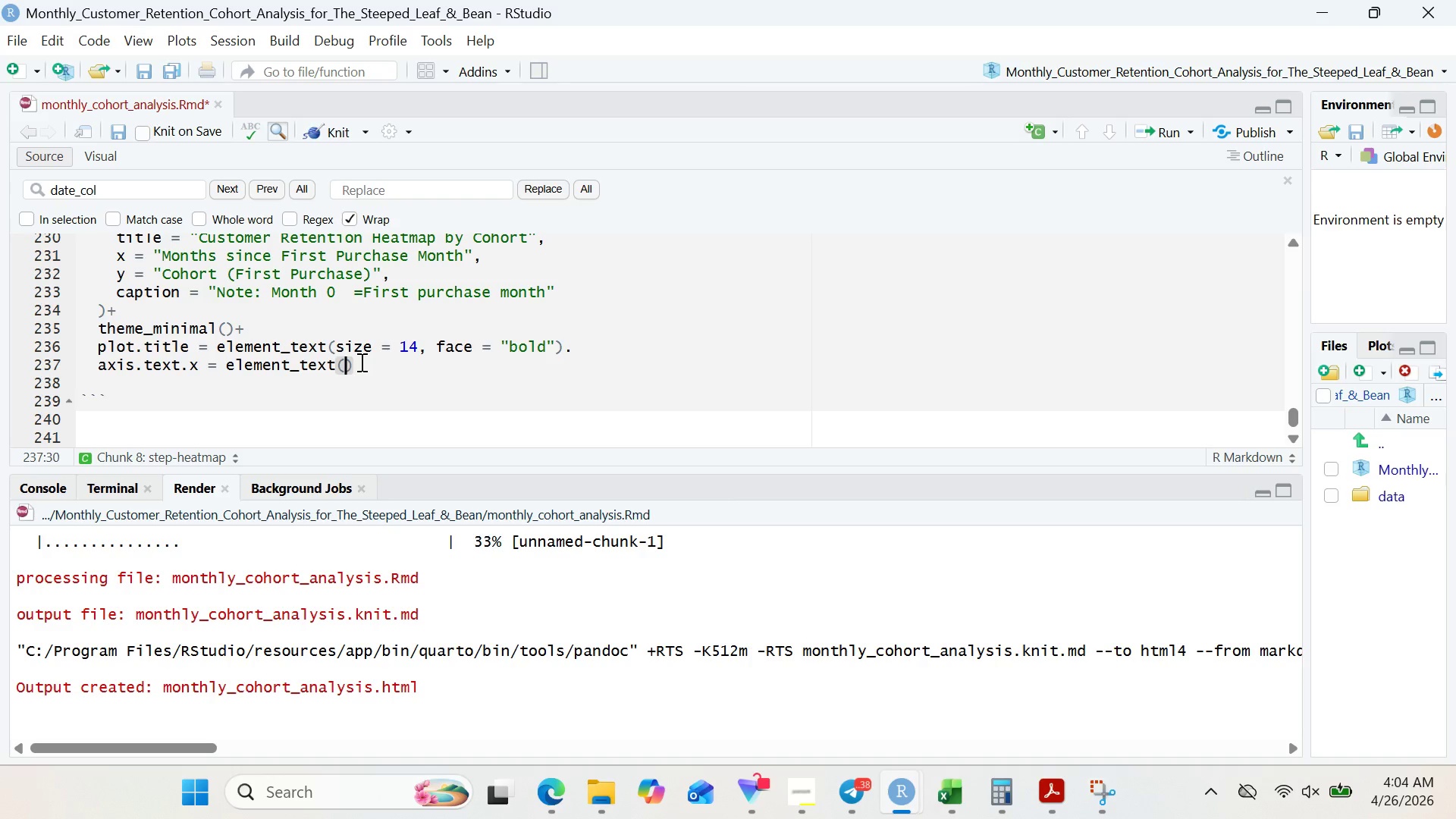 
type(11, color = "gray40)
 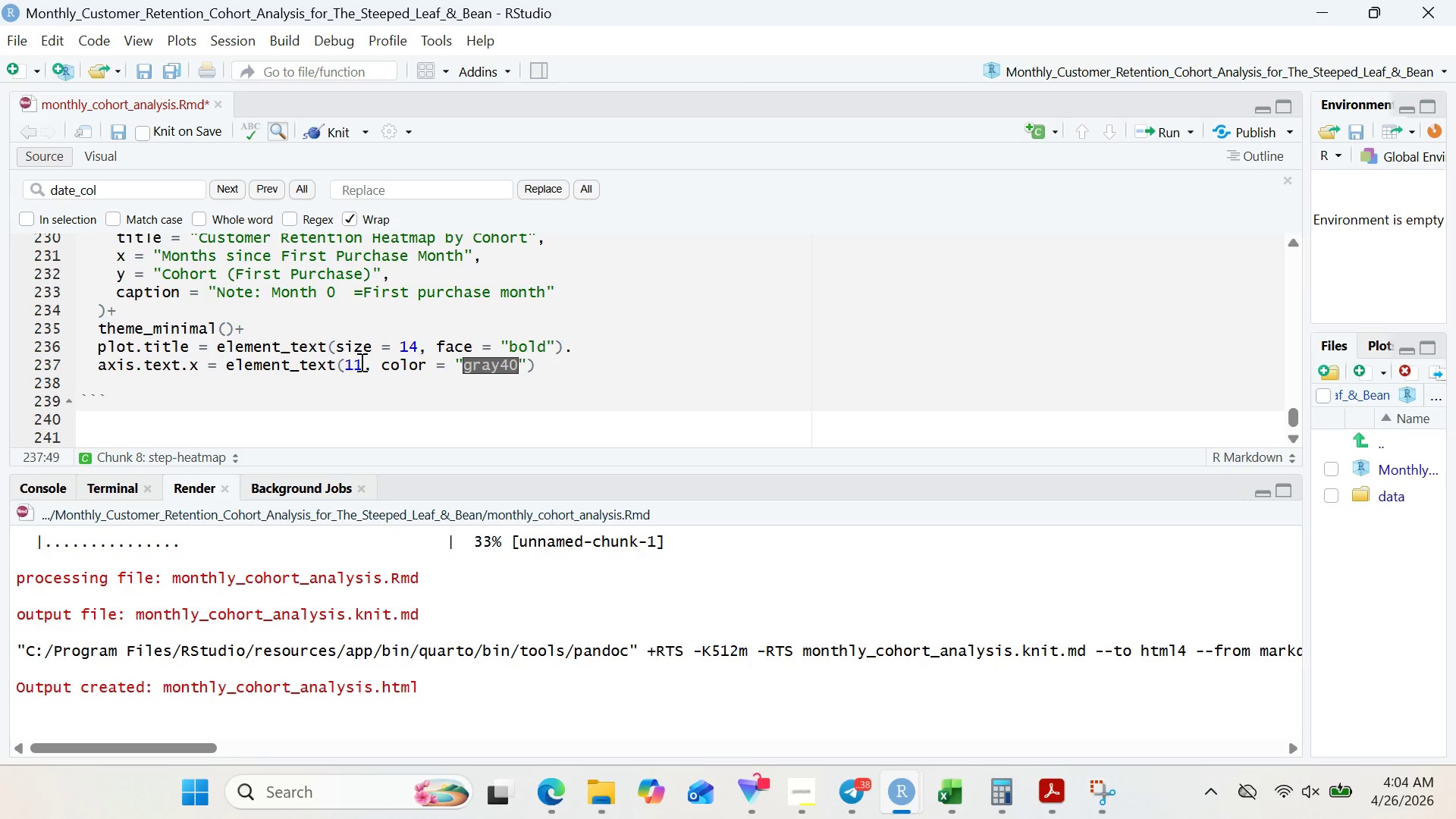 
key(ArrowRight)
 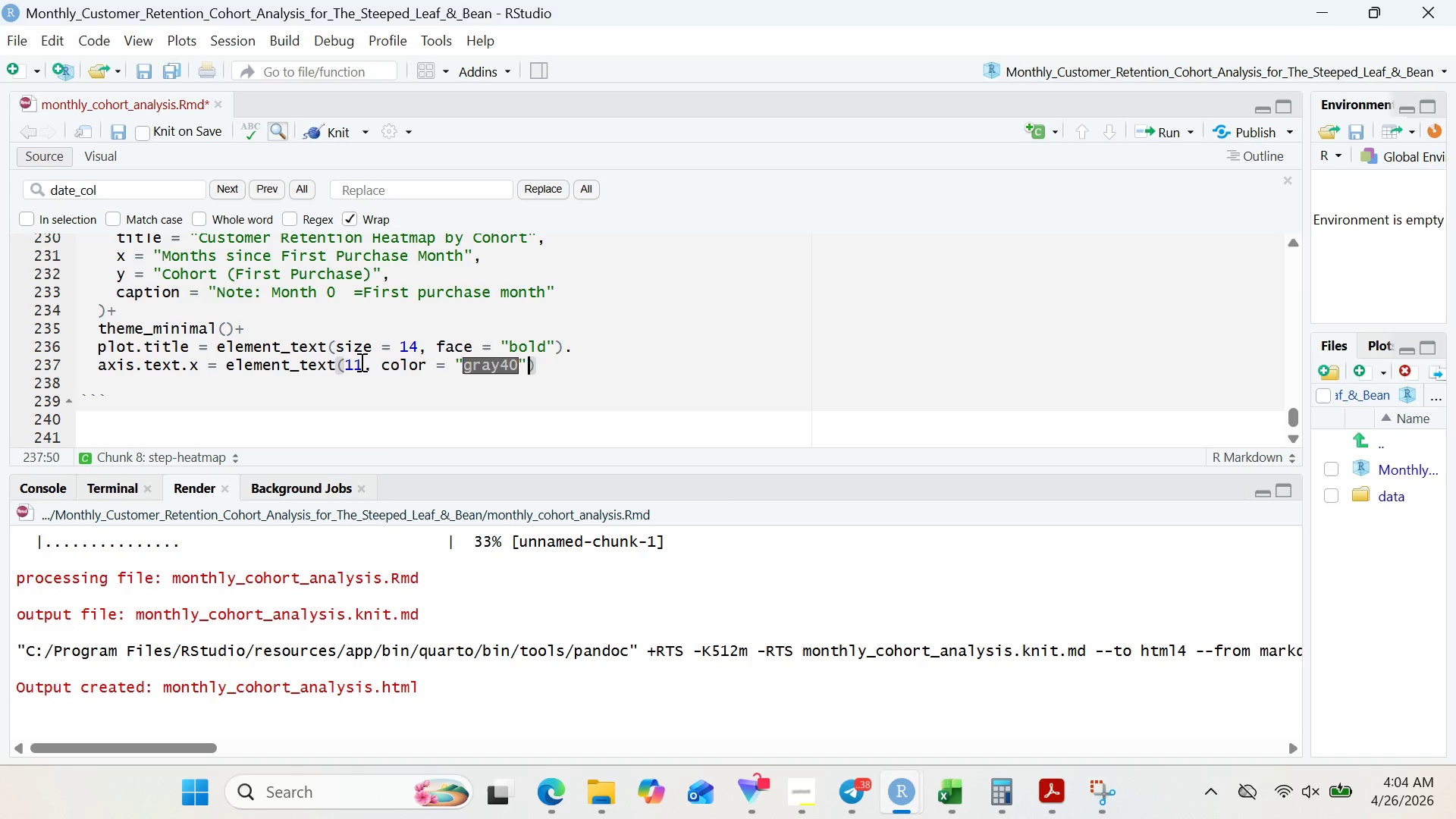 
key(ArrowRight)
 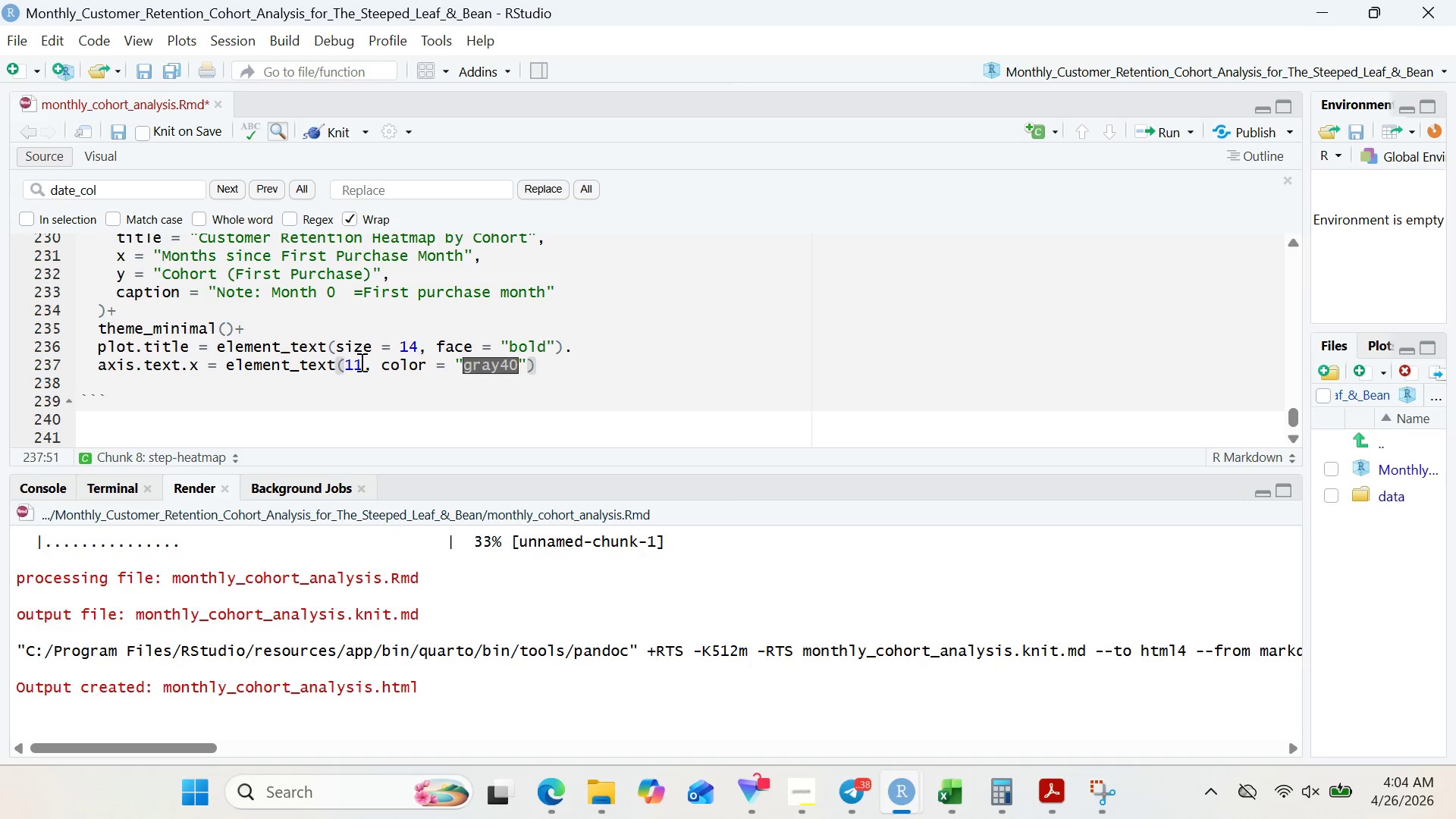 
key(Comma)
 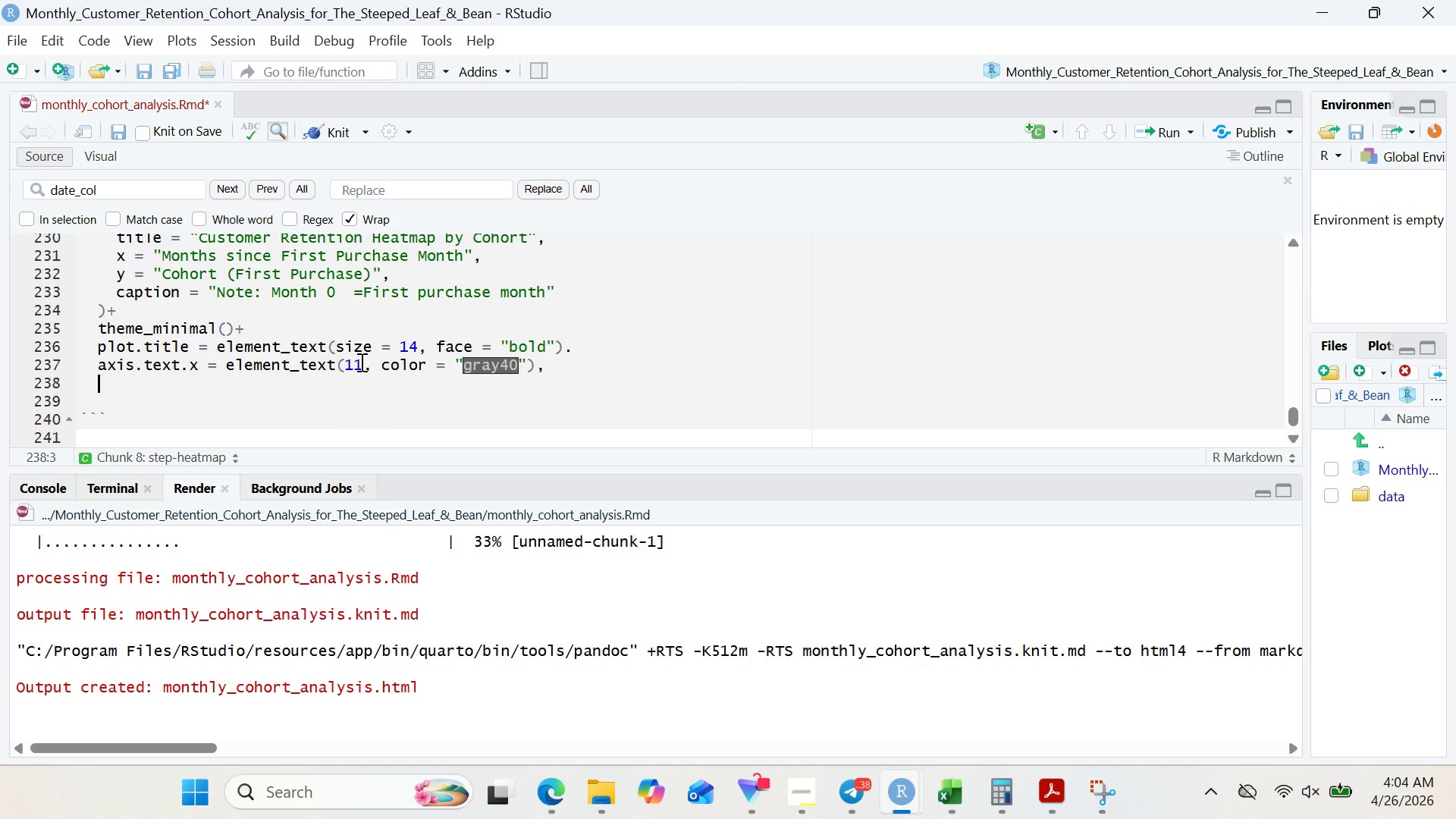 
key(Enter)
 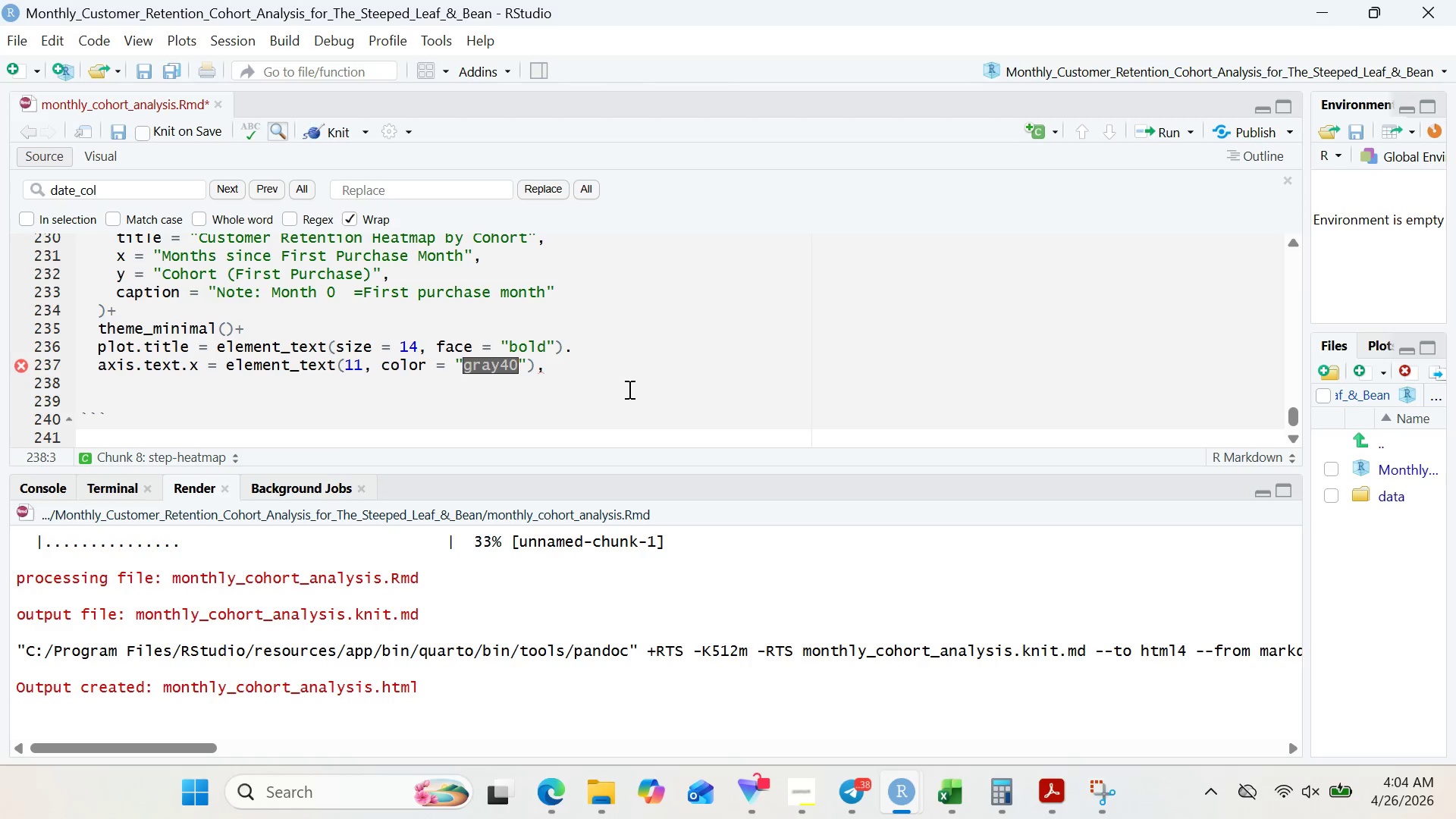 
wait(9.58)
 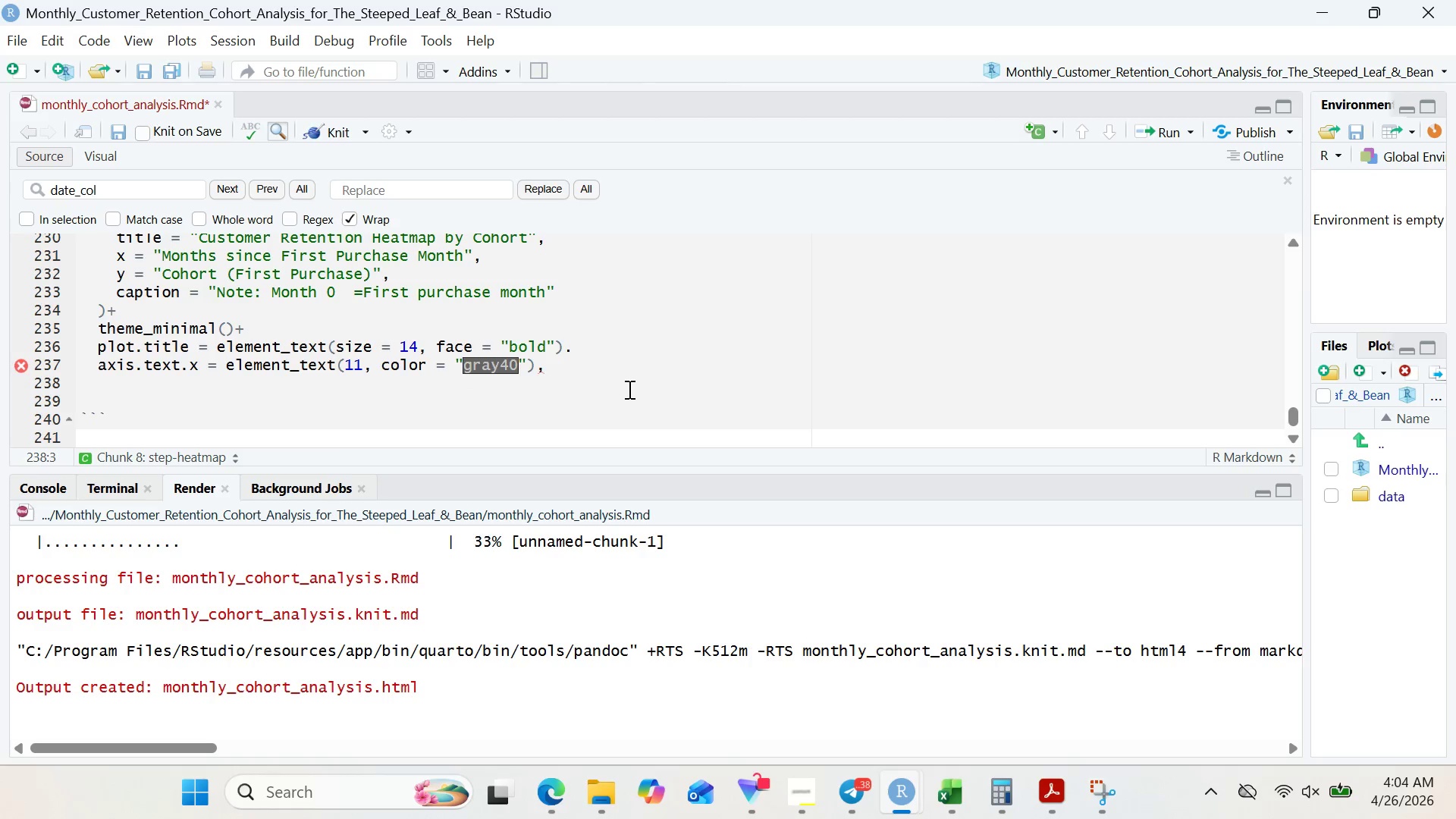 
left_click_drag(start_coordinate=[340, 346], to_coordinate=[417, 350])
 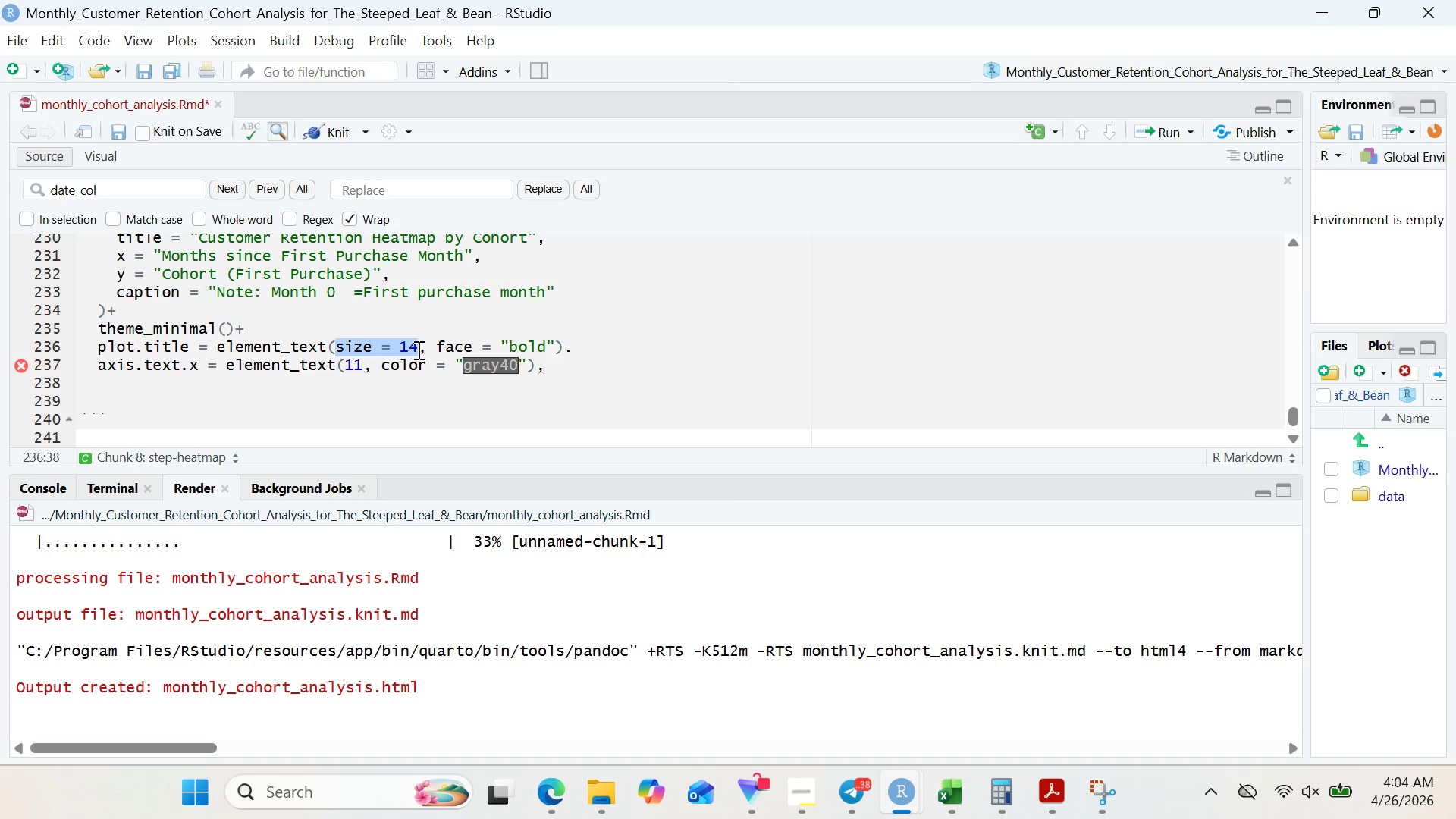 
key(Control+C)
 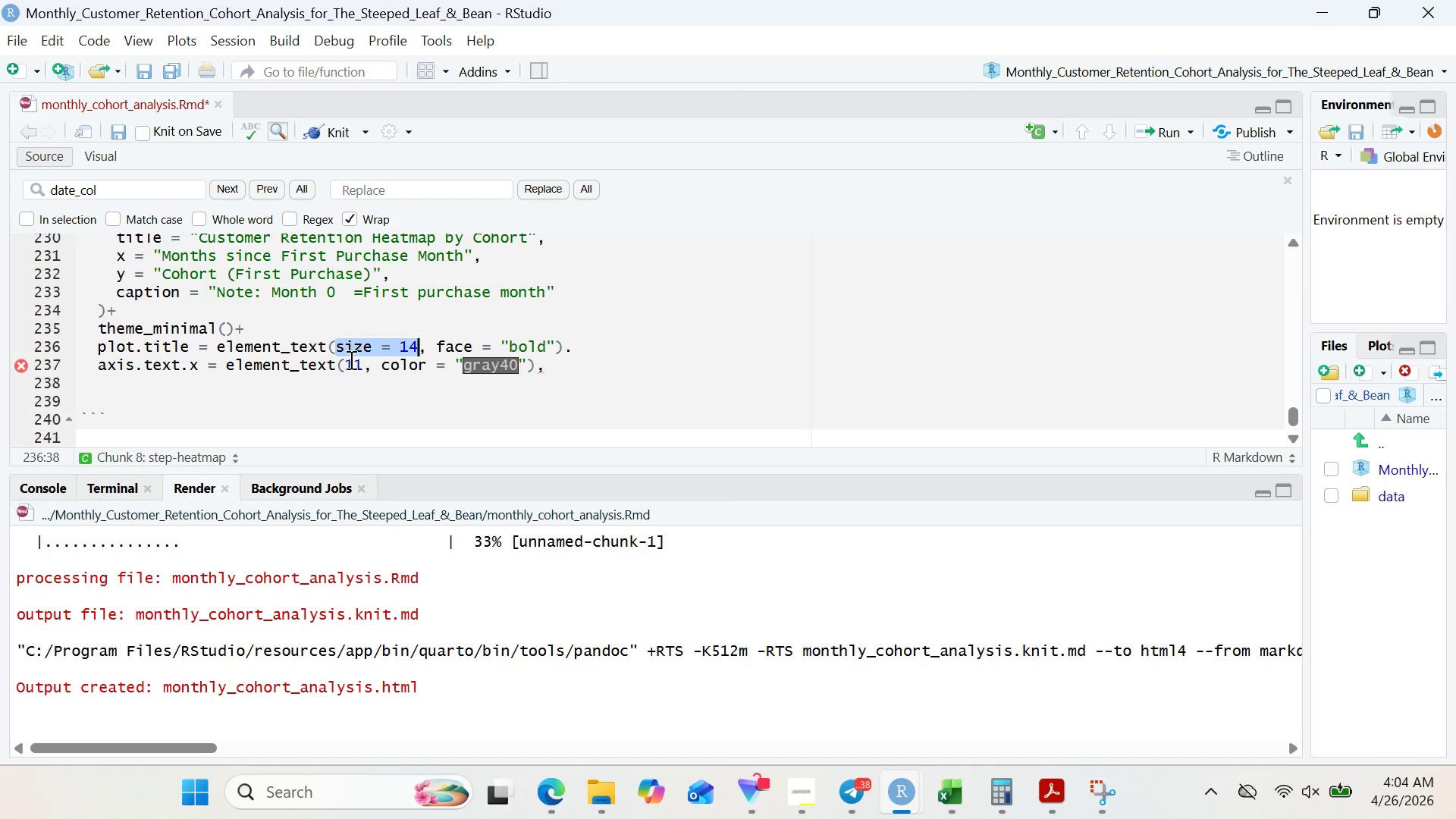 
left_click_drag(start_coordinate=[350, 359], to_coordinate=[530, 372])
 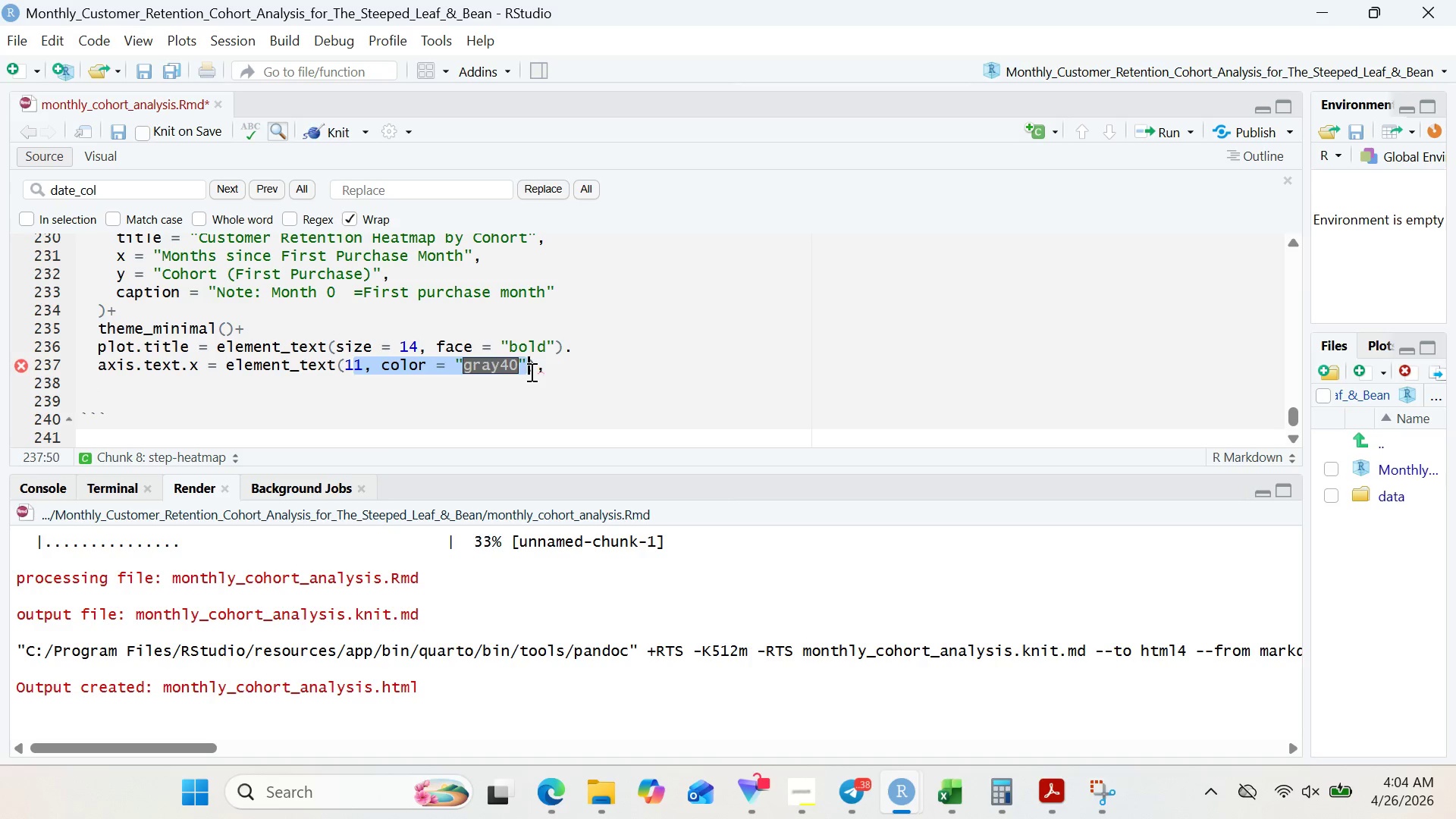 
key(Backspace)
 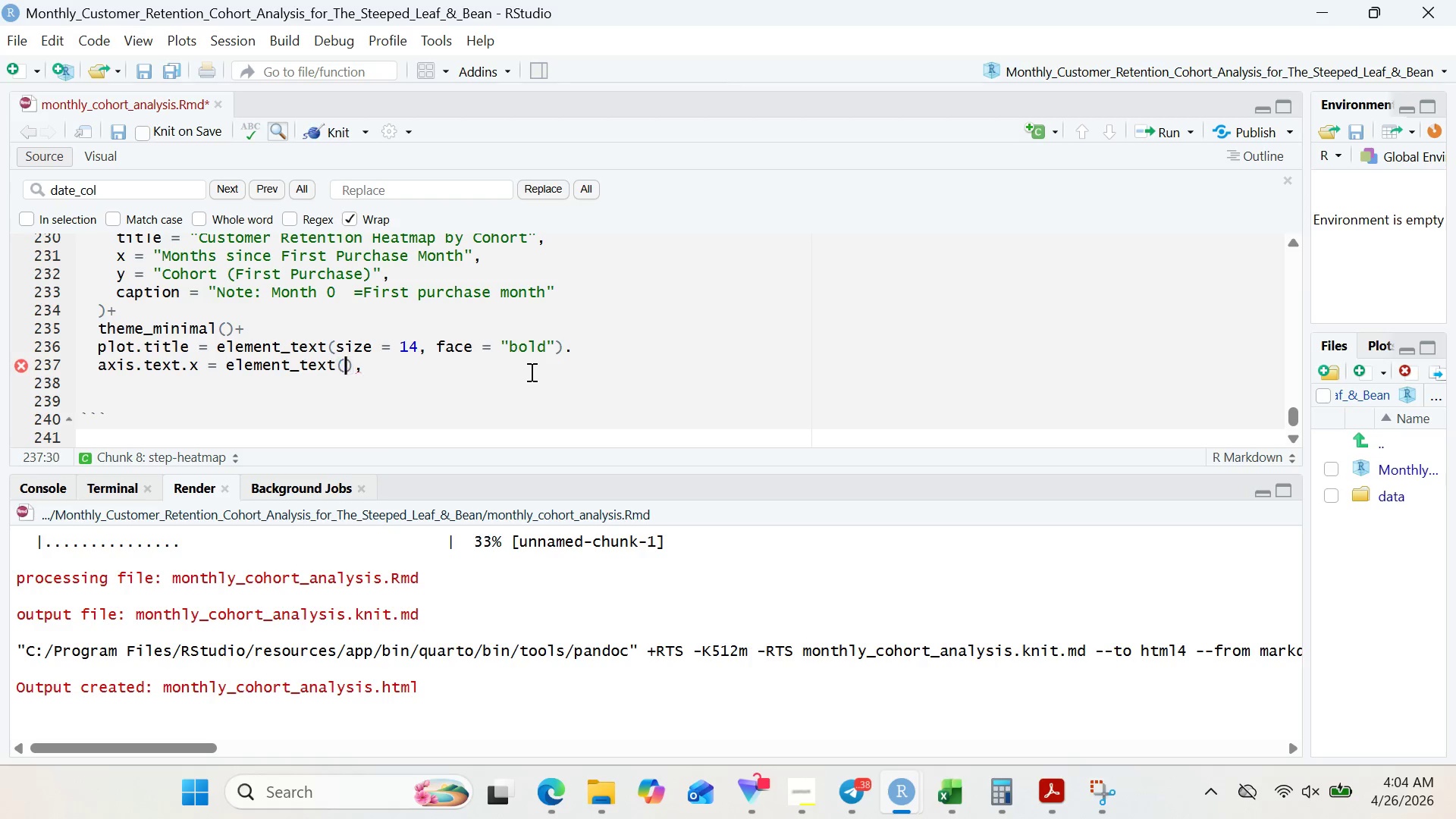 
key(Backspace)
 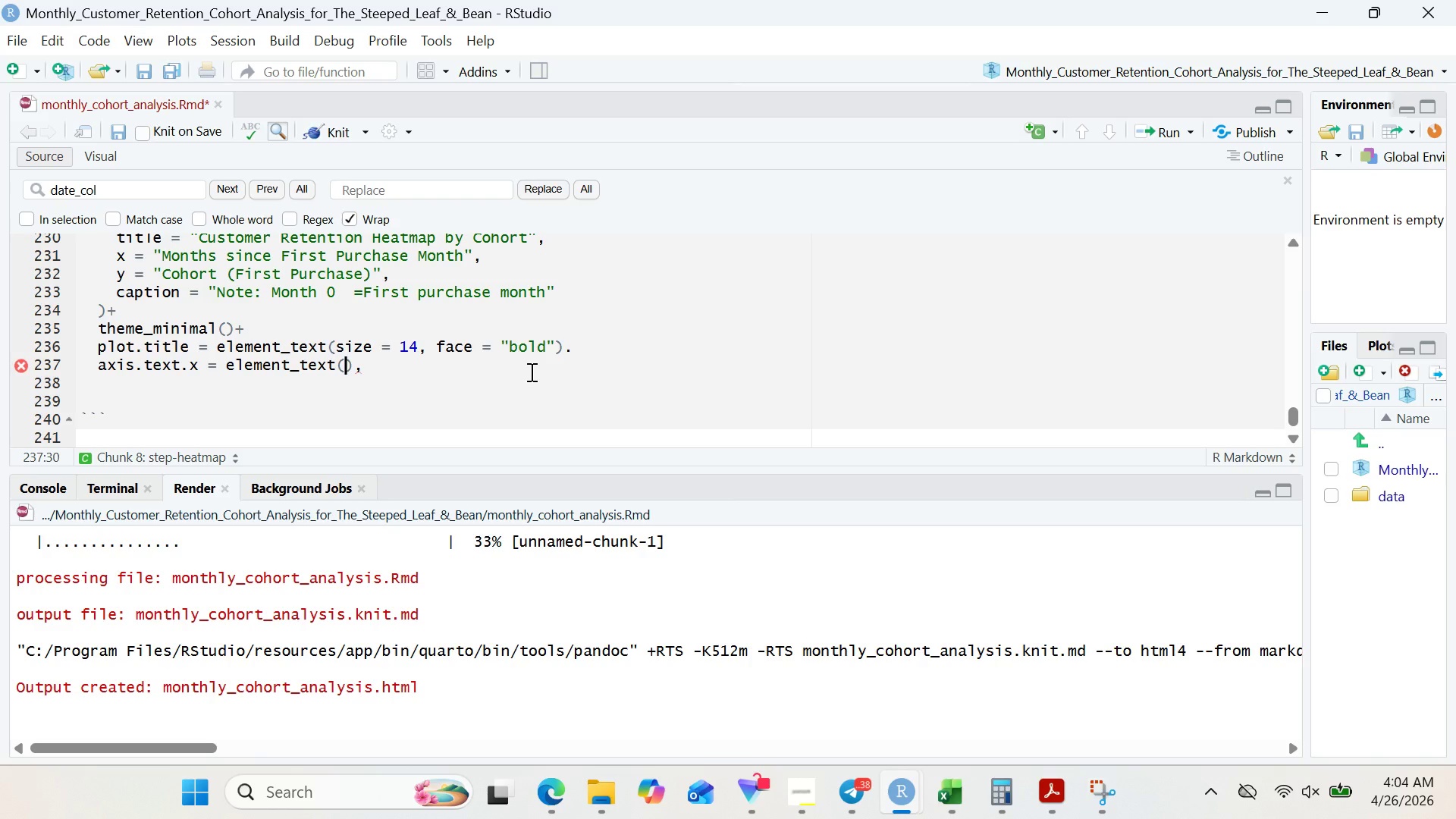 
key(Control+V)
 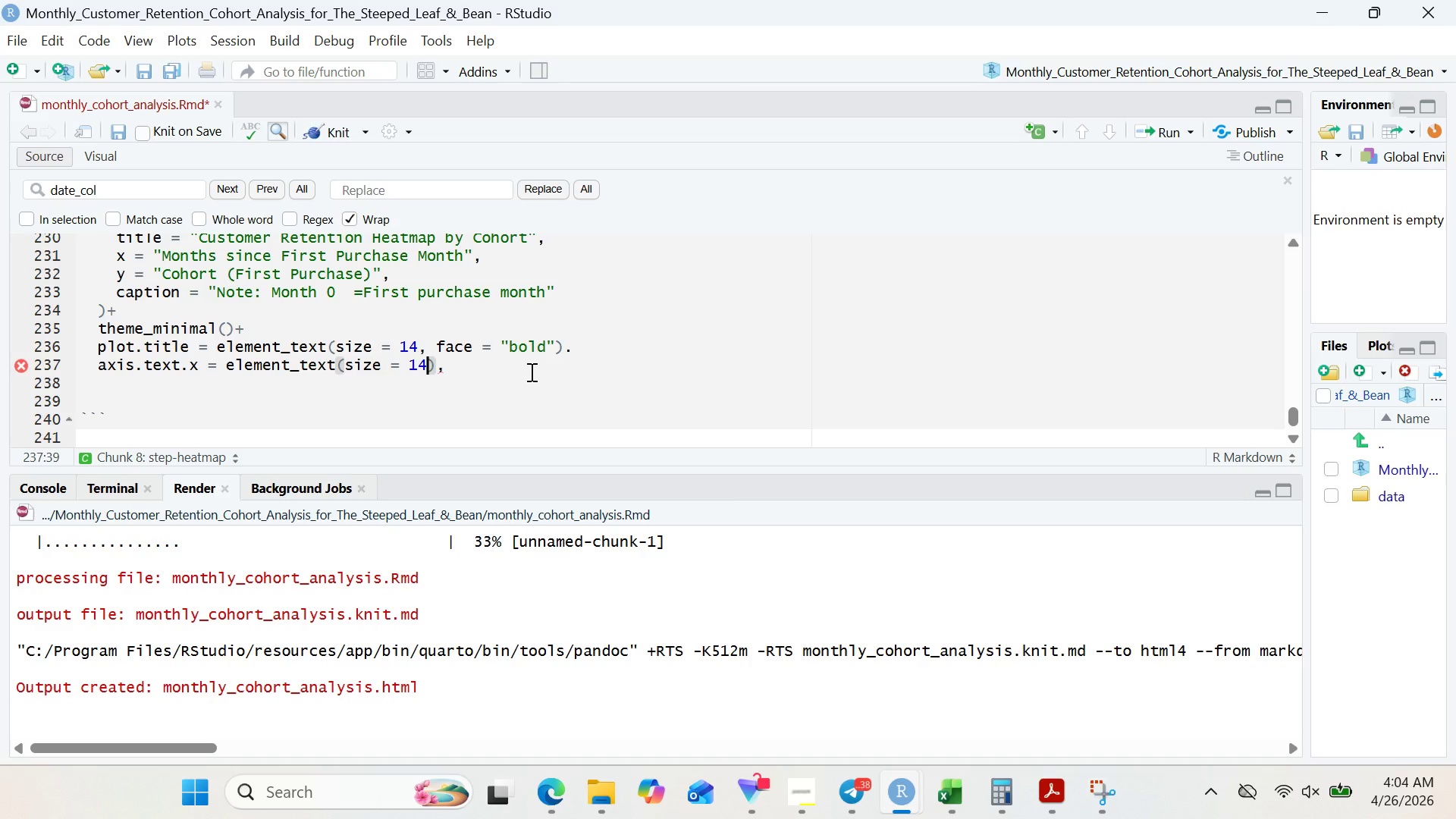 
key(Backspace)
key(Backspace)
type(10)
 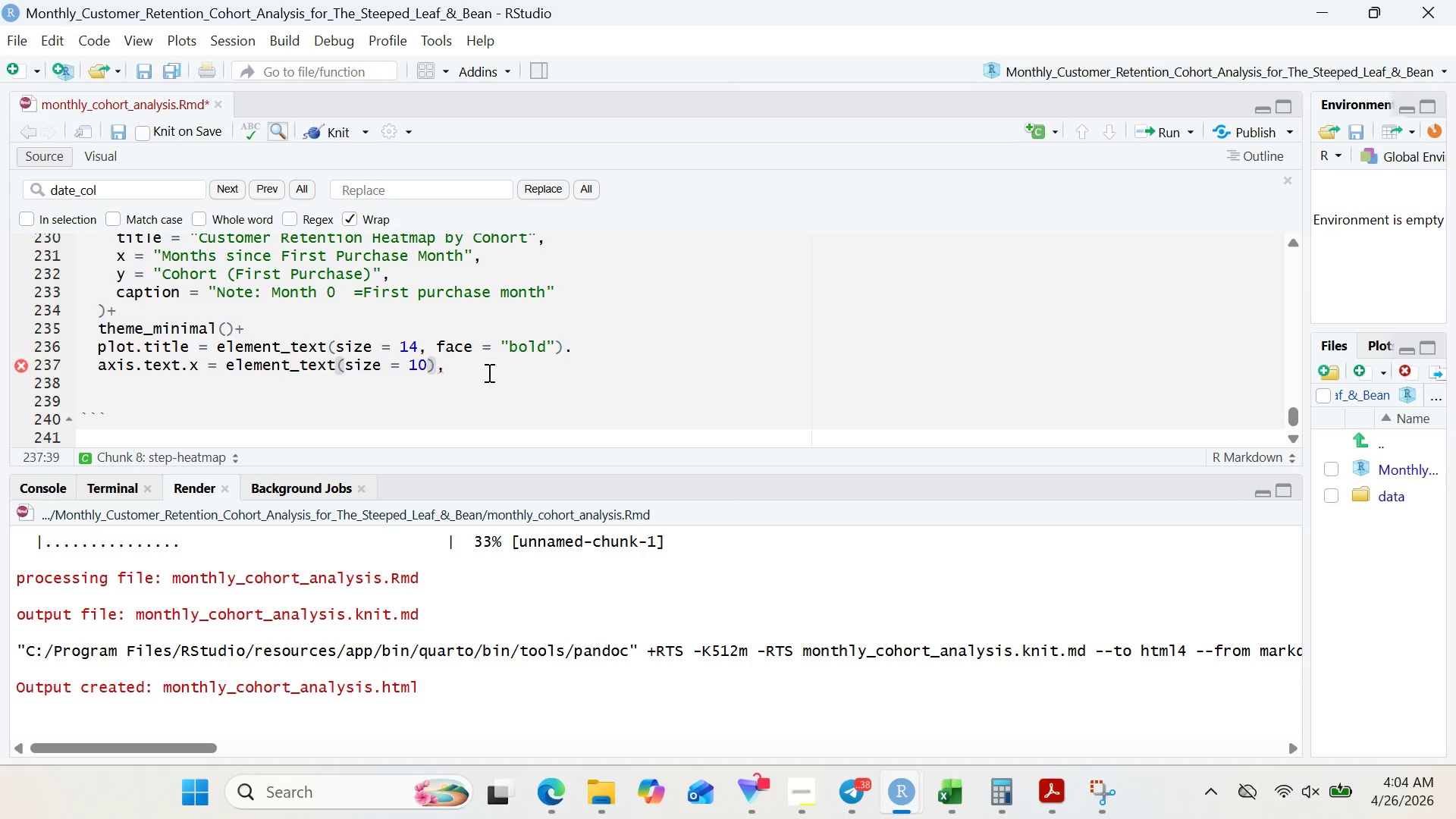 
left_click_drag(start_coordinate=[481, 369], to_coordinate=[99, 369])
 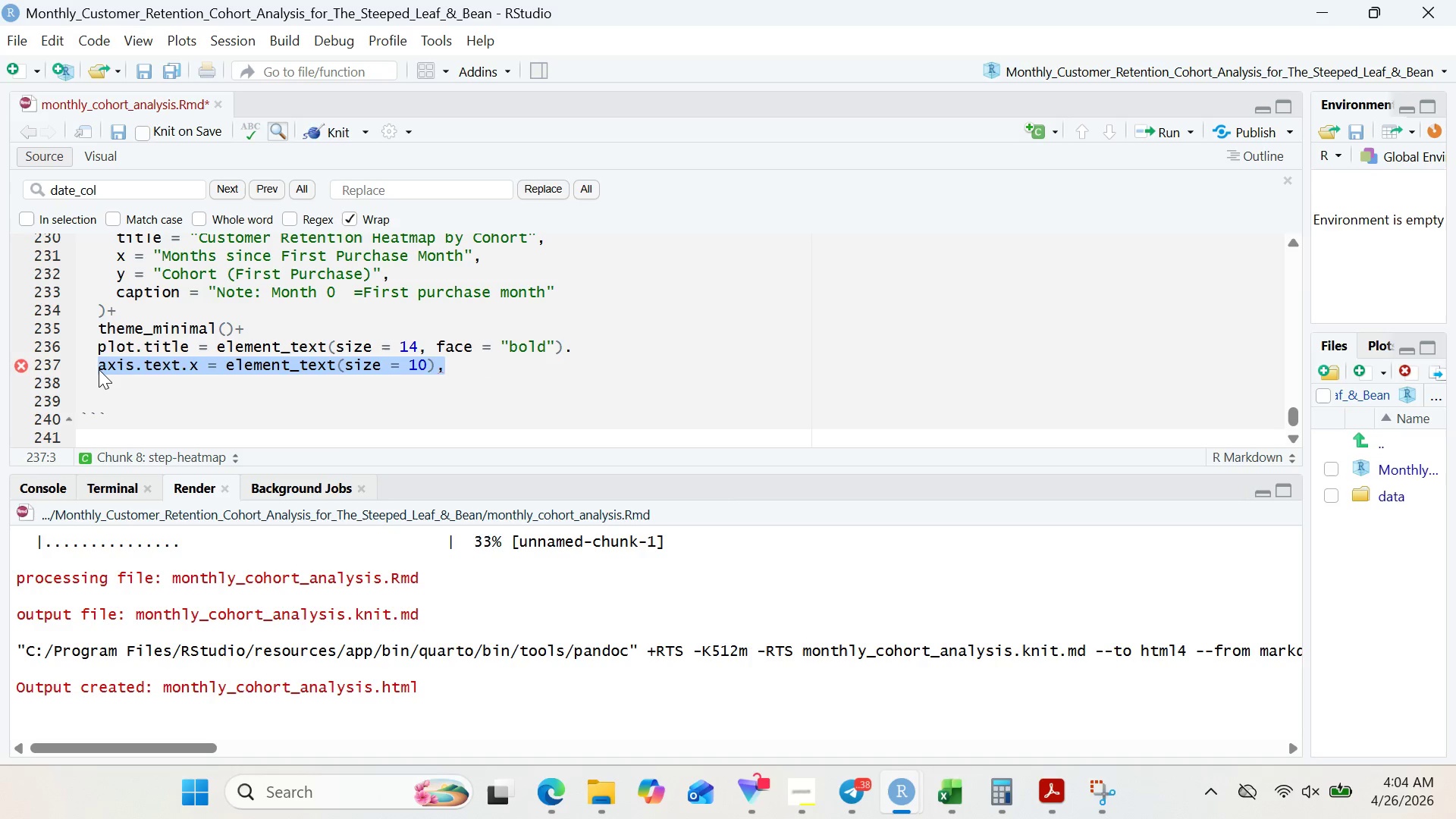 
key(Control+C)
 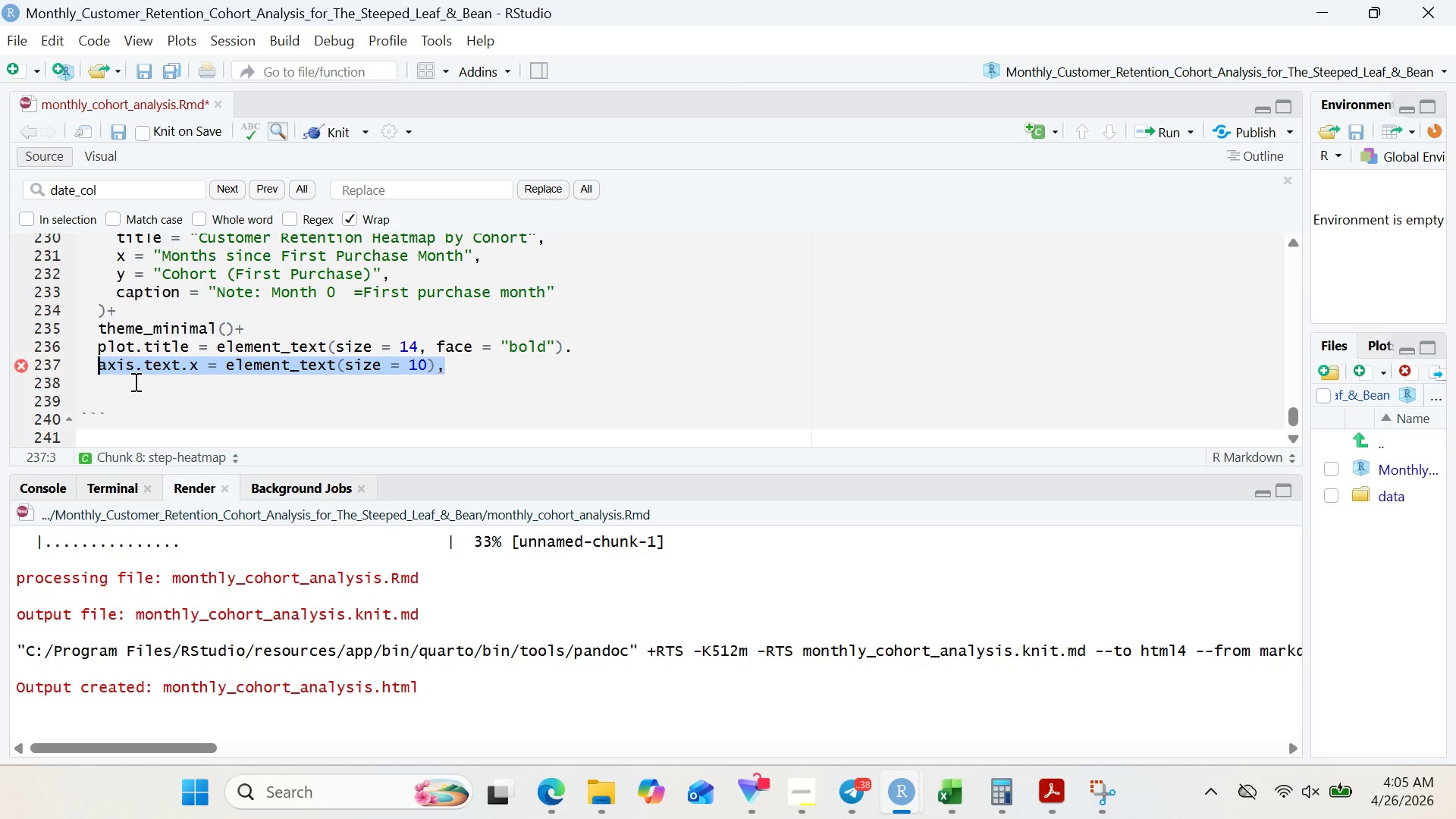 
left_click([134, 381])
 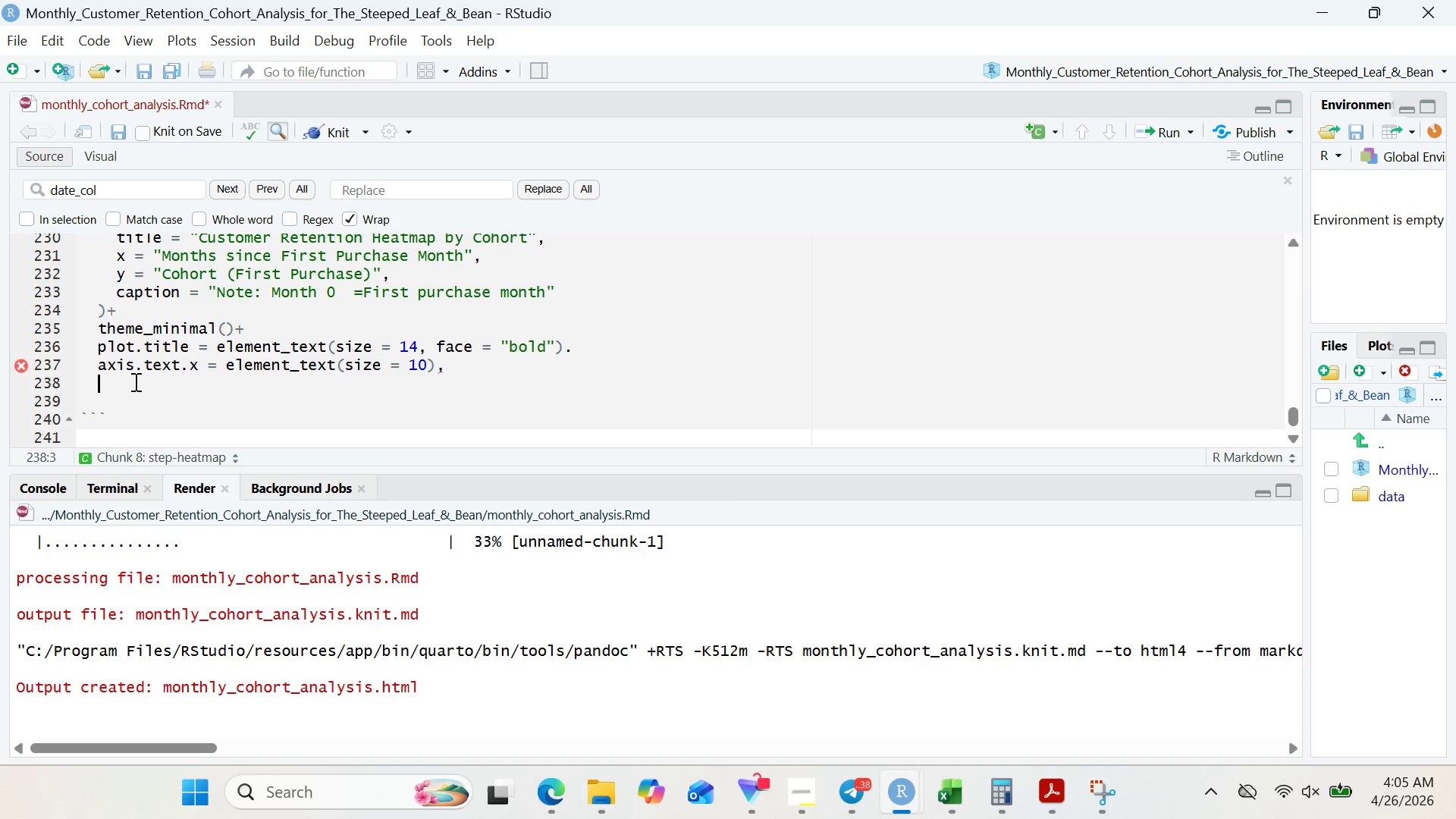 
key(Control+V)
 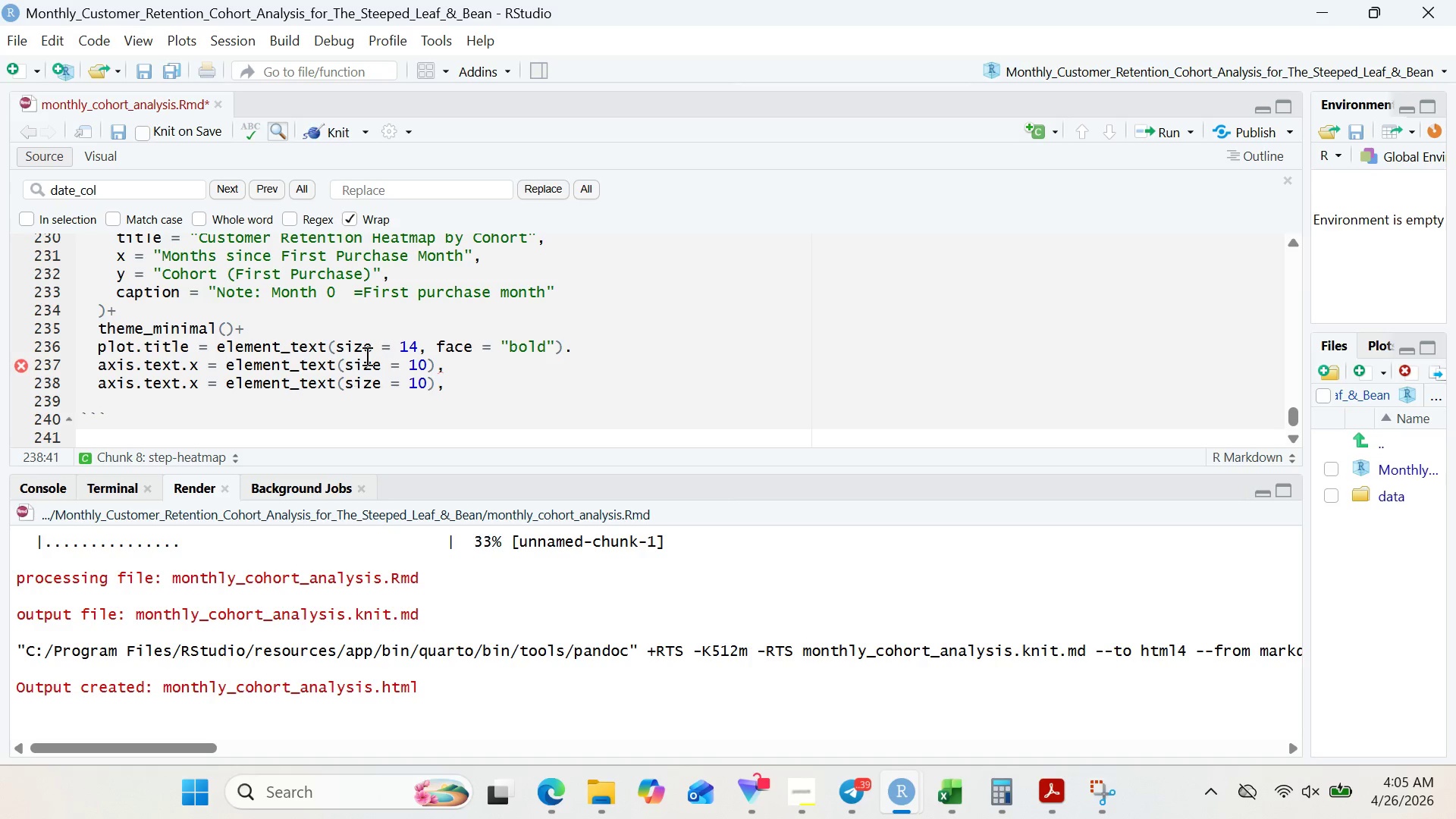 
wait(6.48)
 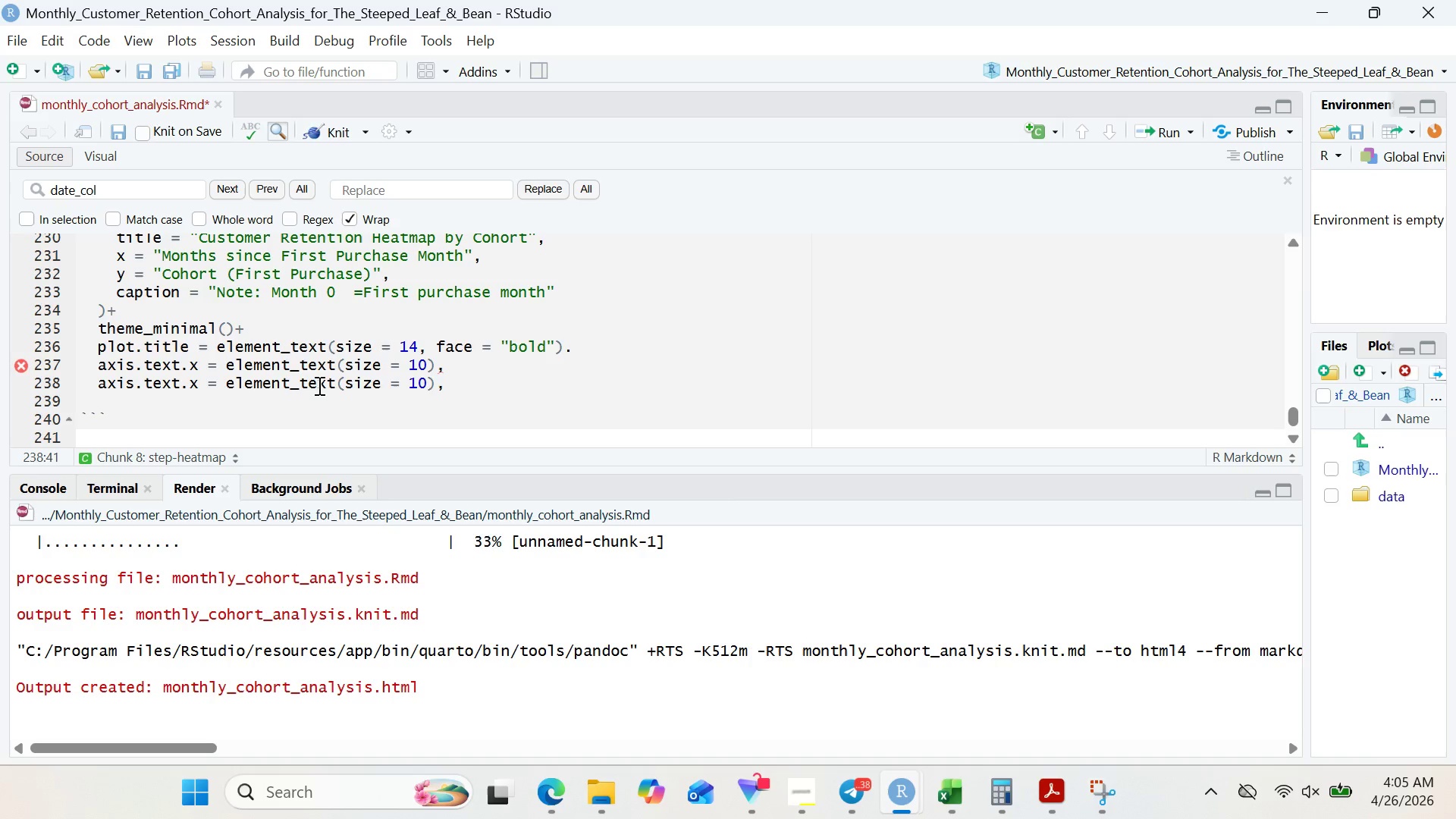 
double_click([417, 379])
 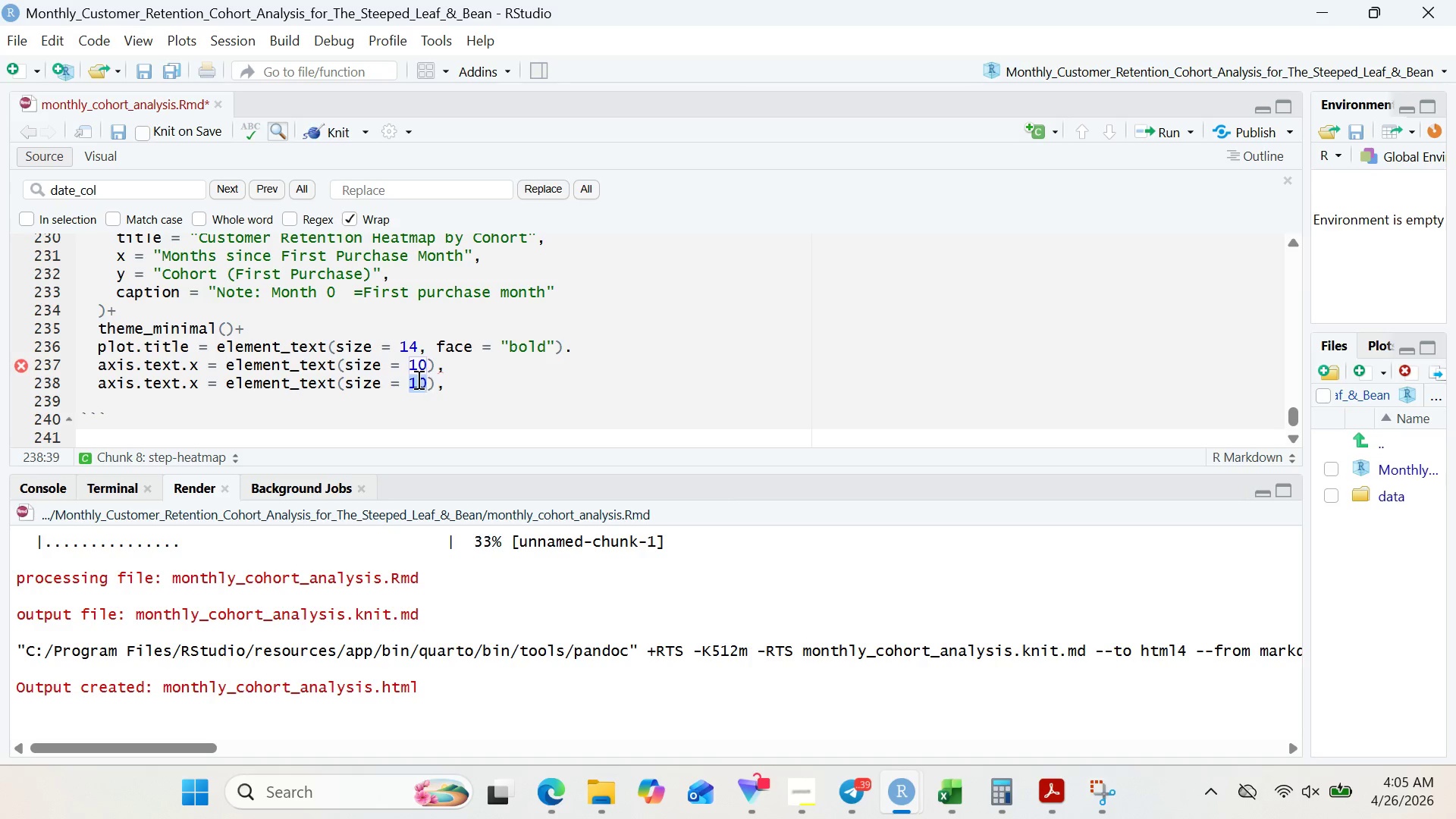 
key(Control+8)
 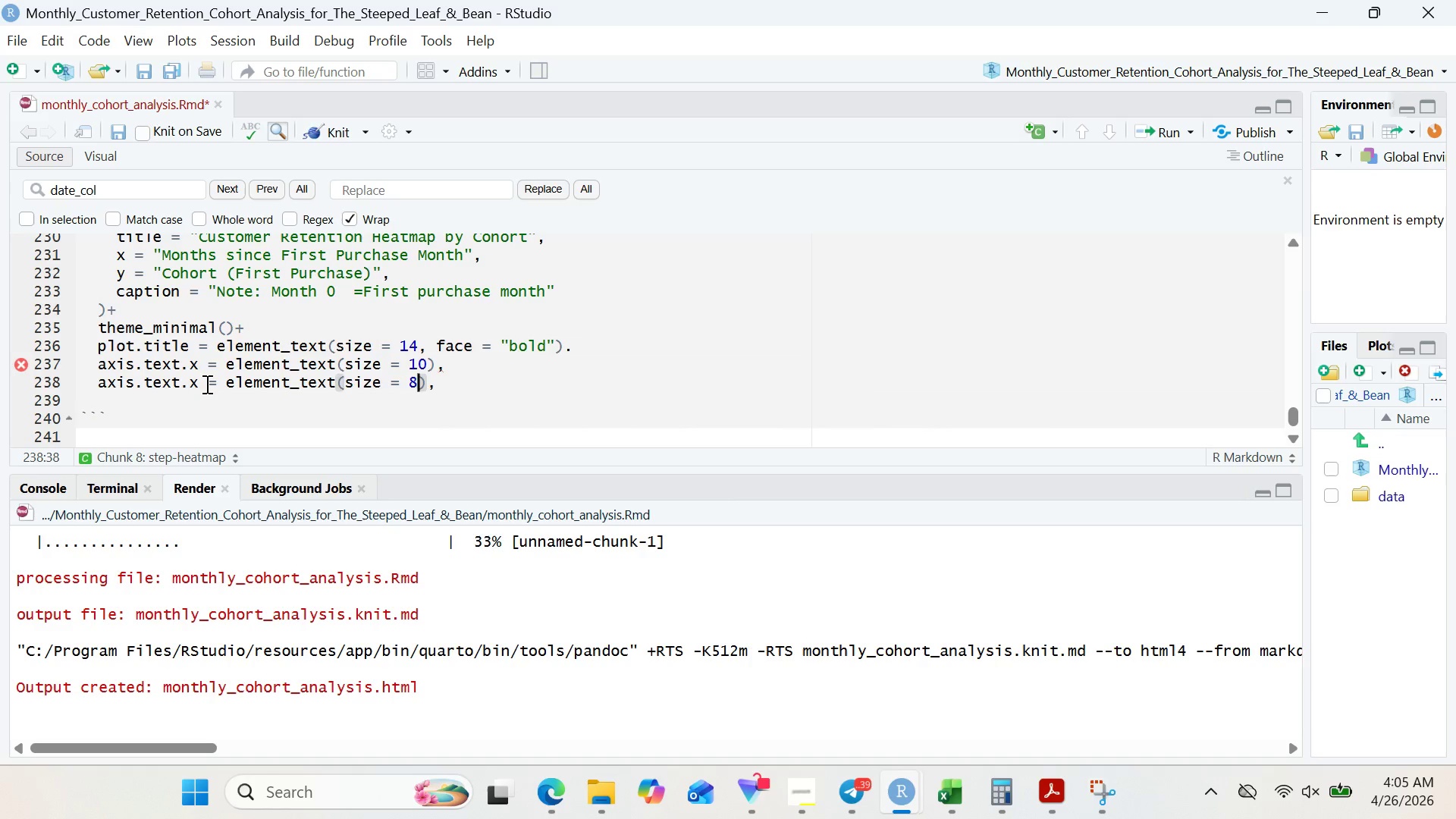 
left_click([197, 384])
 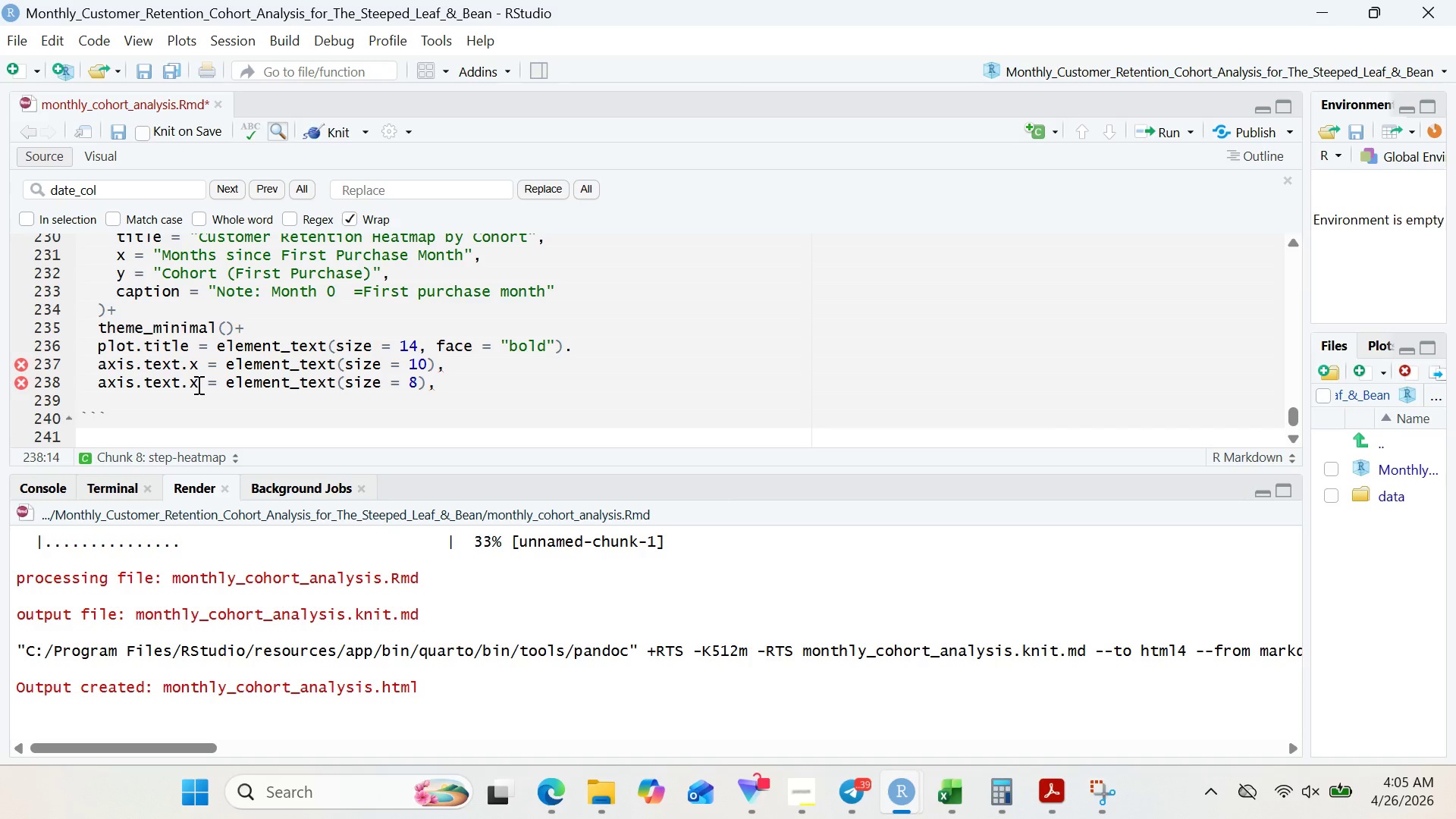 
key(Control+Backspace)
 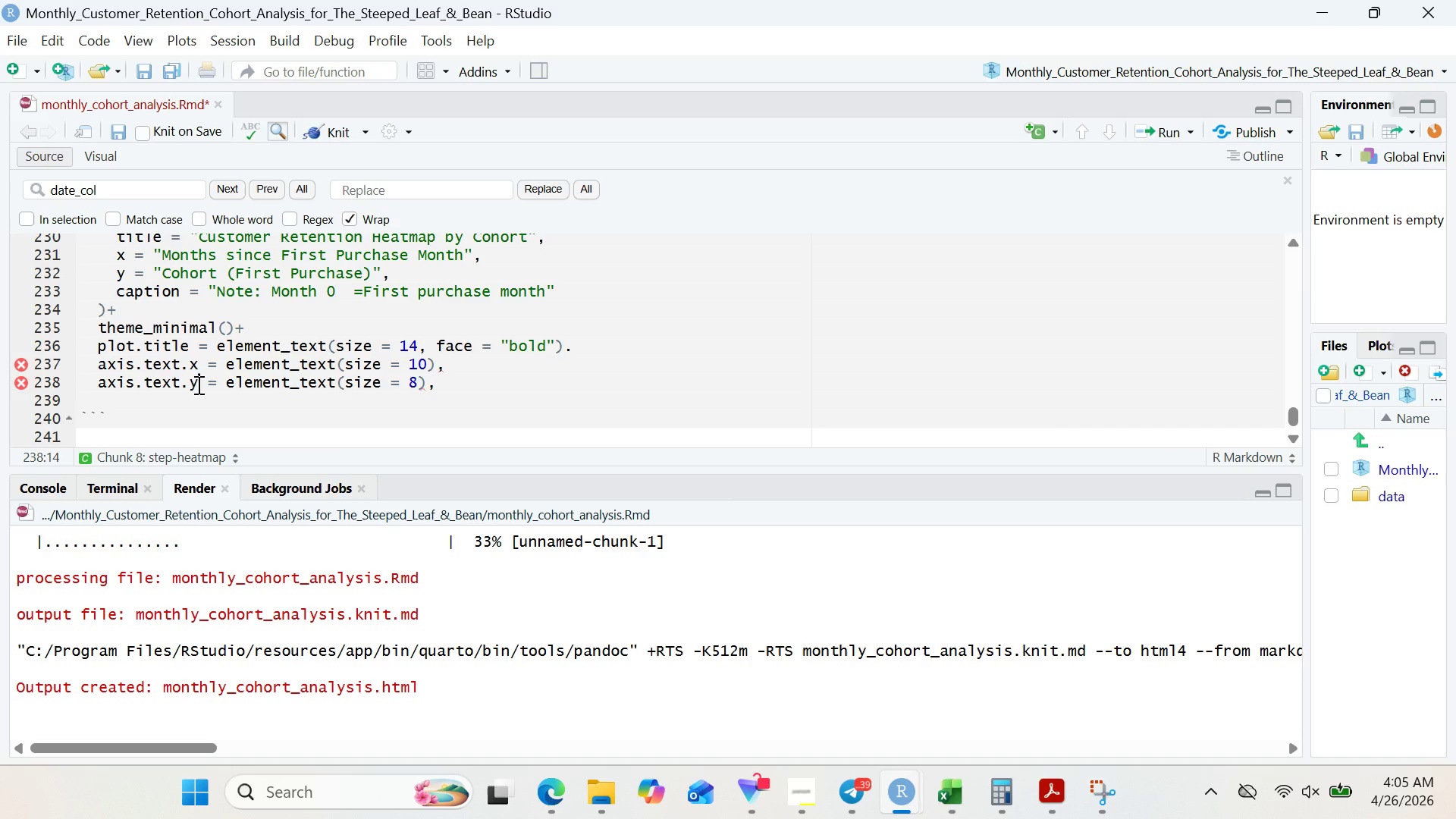 
key(Control+Y)
 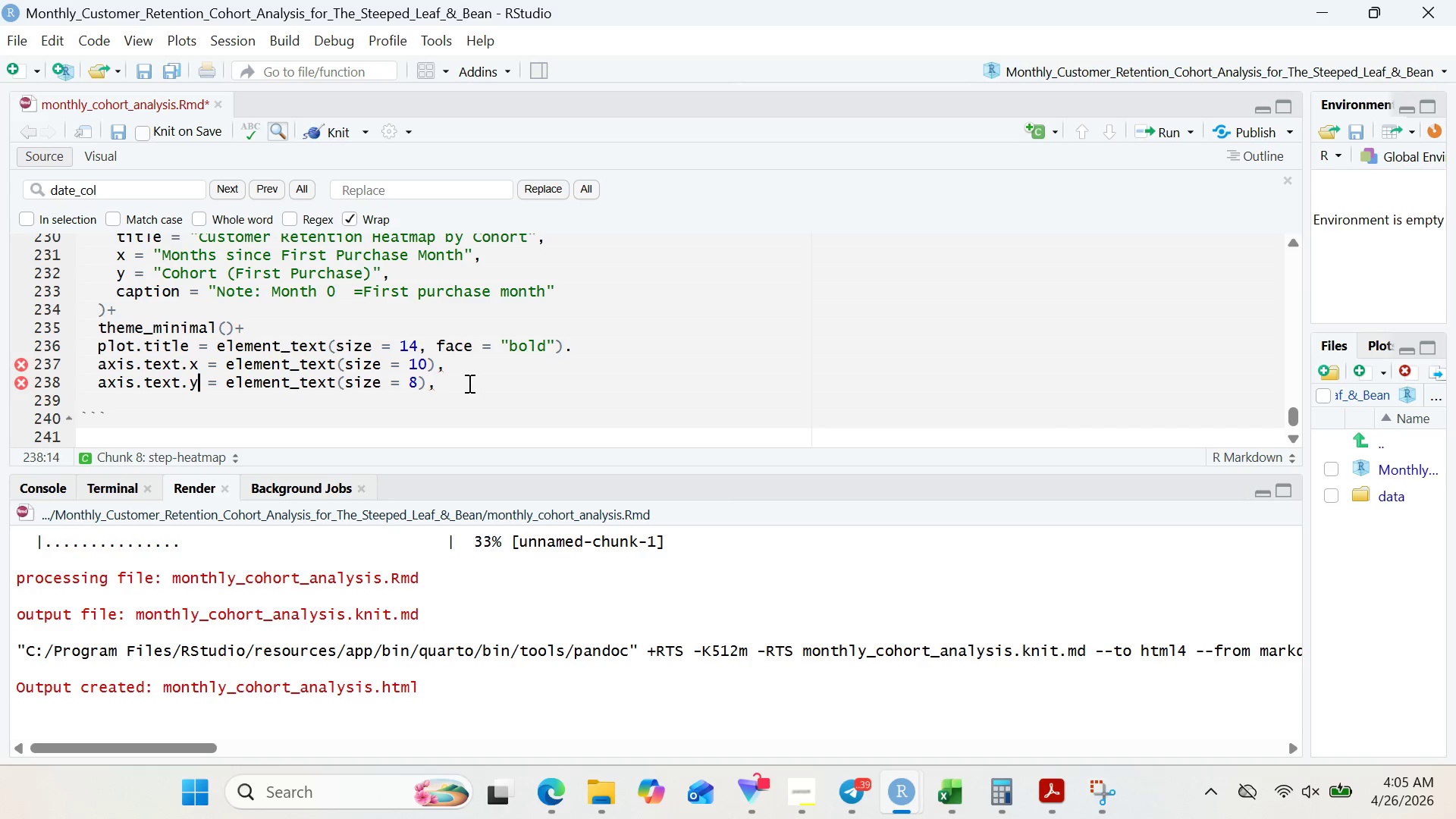 
left_click([466, 383])
 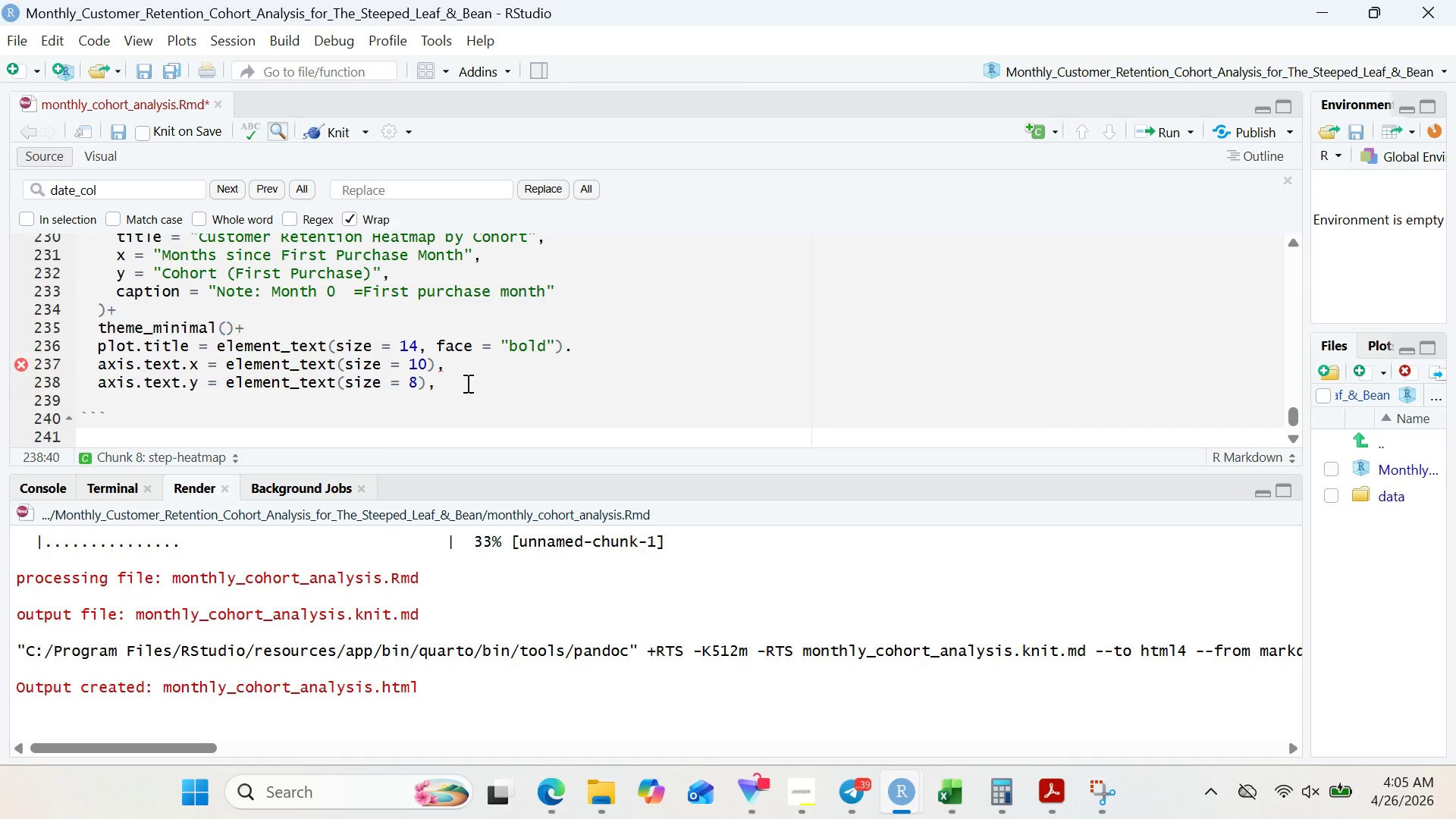 
key(Control+Enter)
 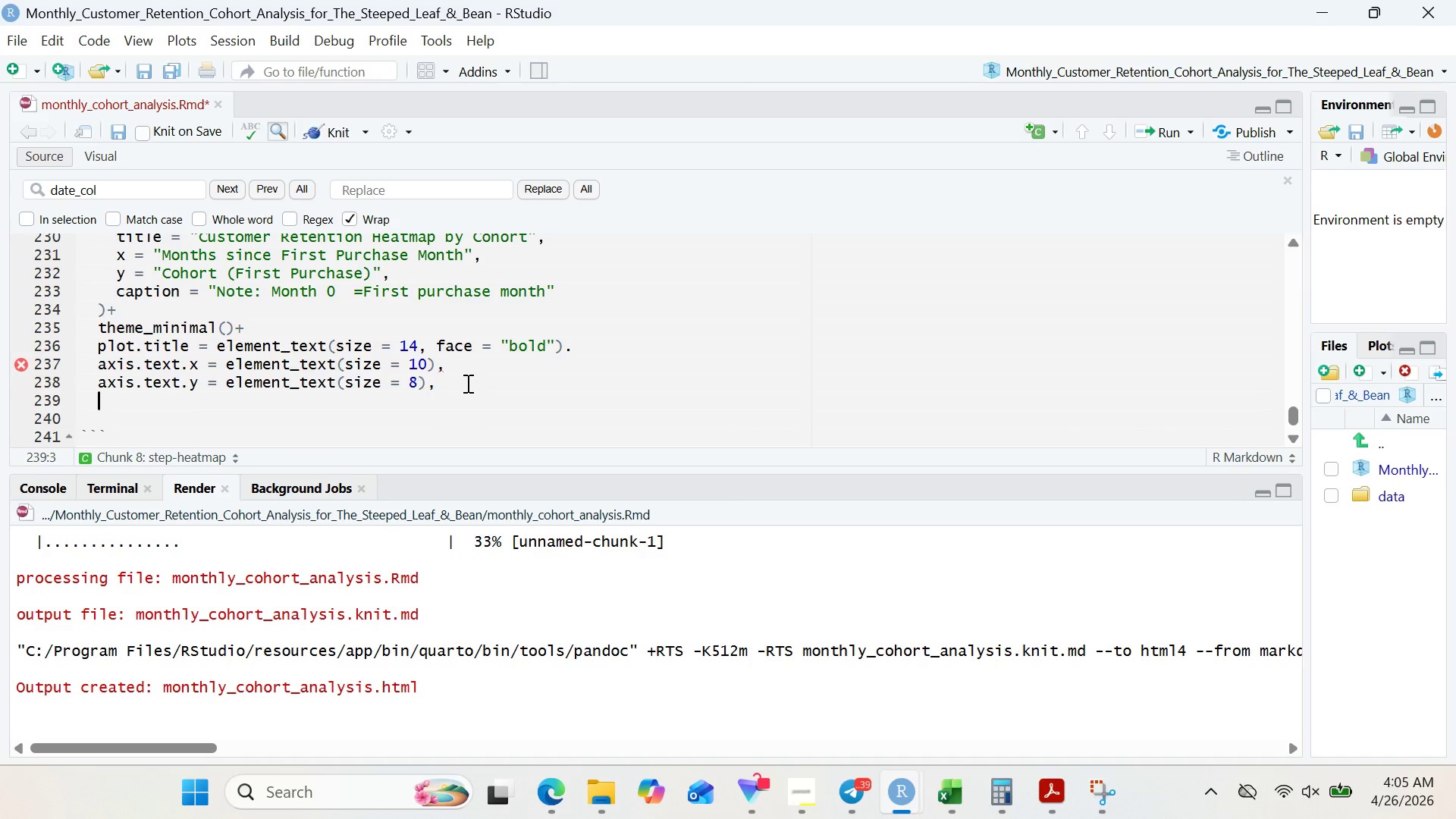 
key(Control+P)
 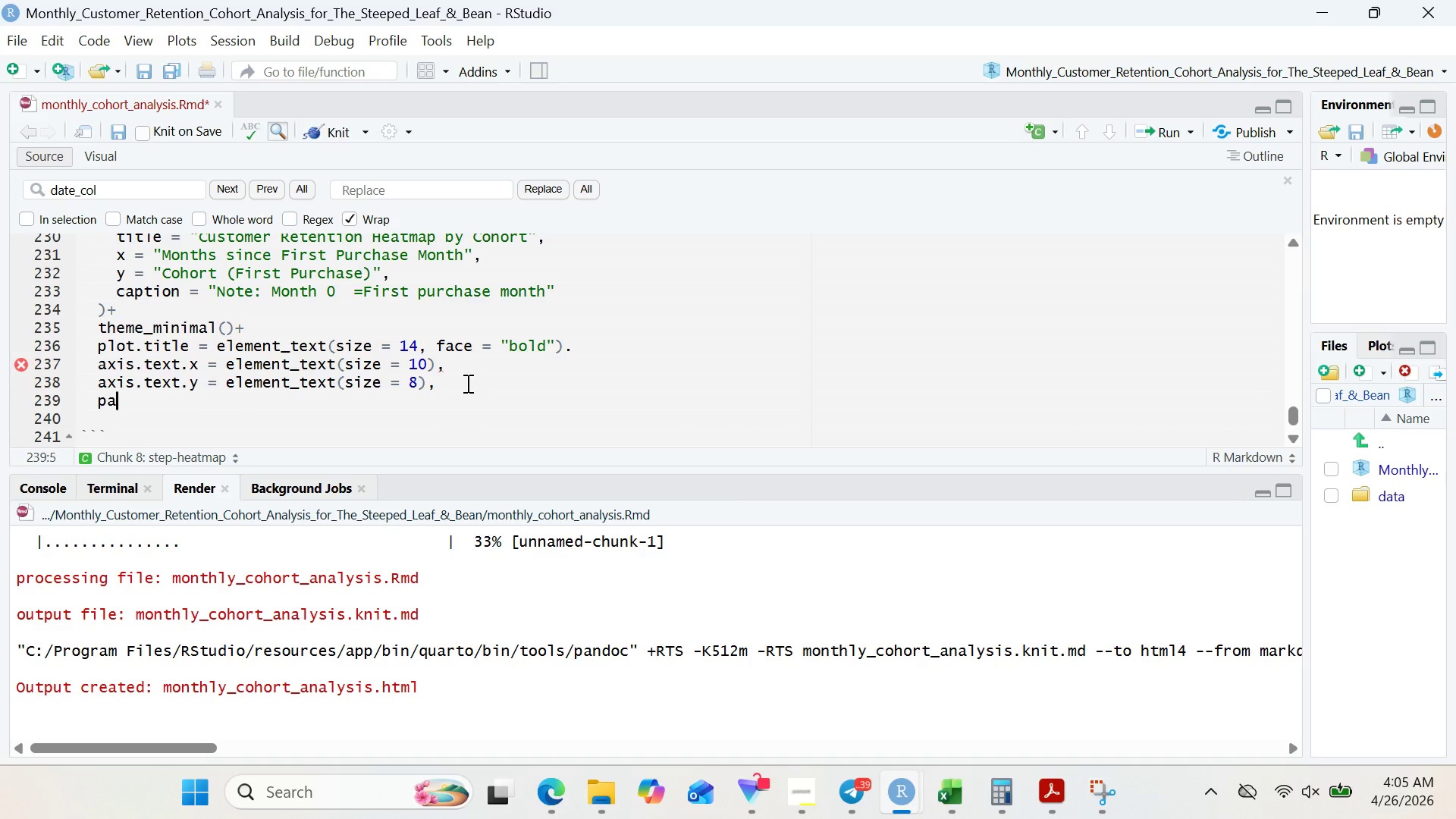 
key(Control+A)
 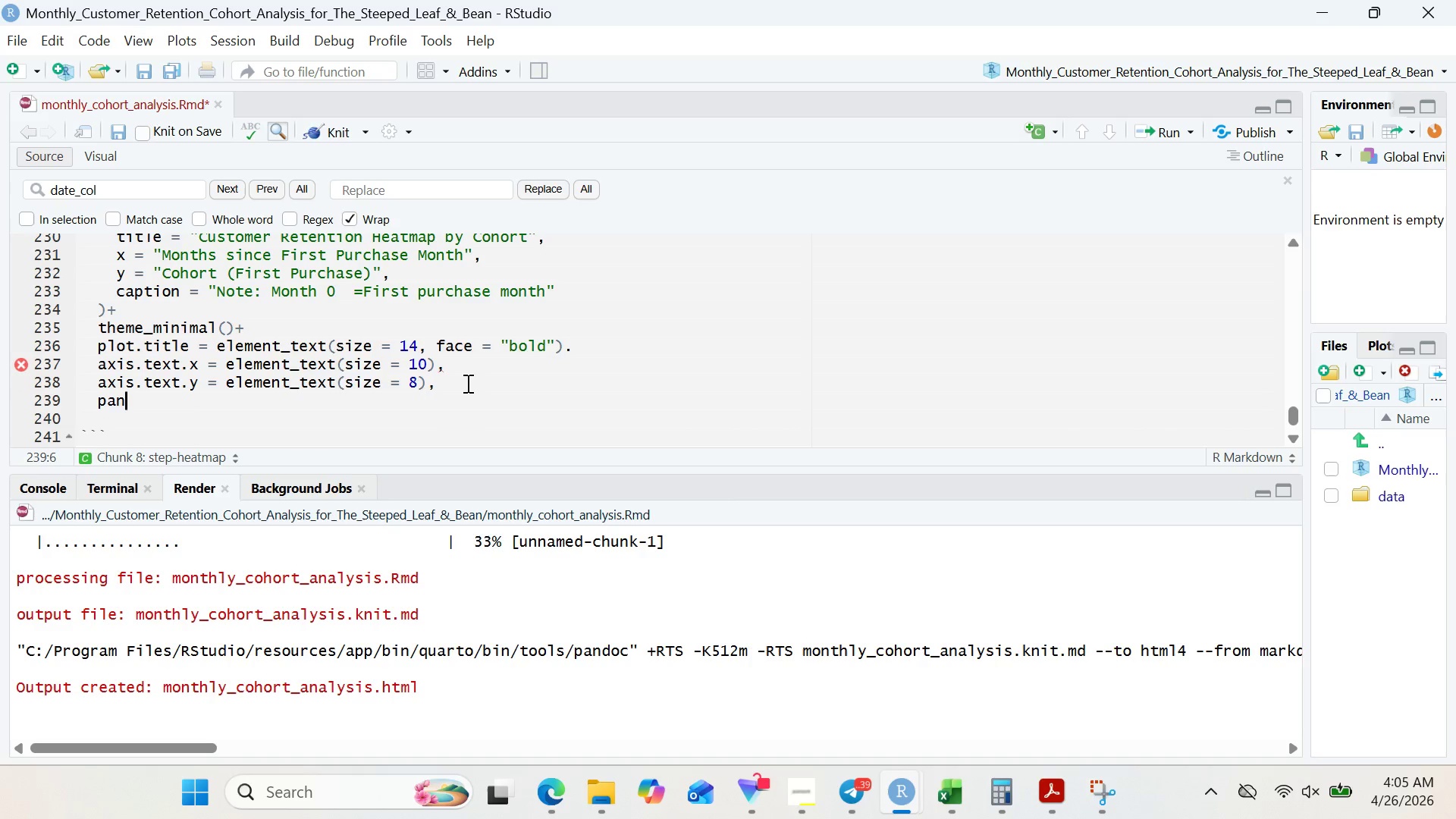 
key(Control+N)
 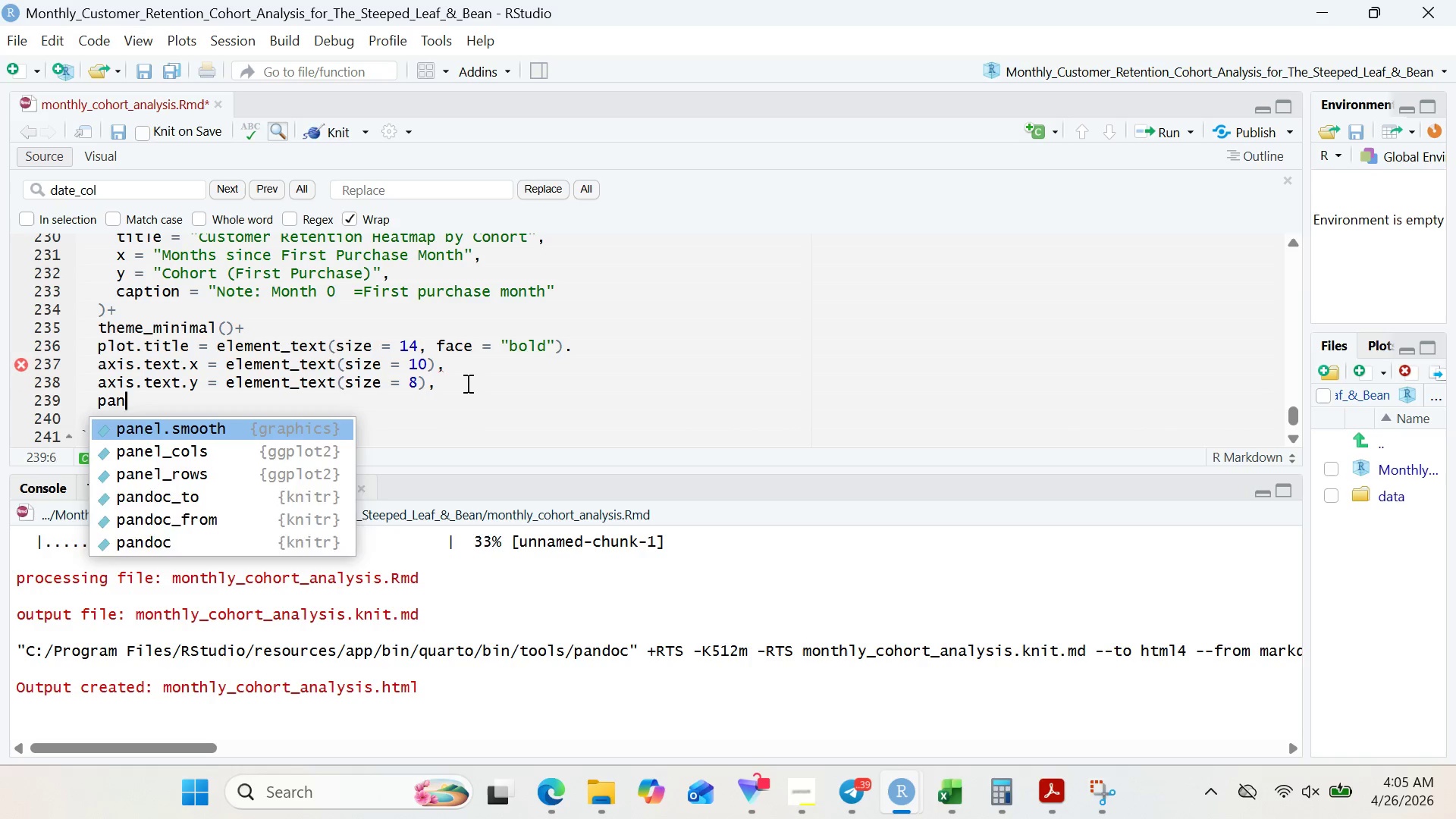 
key(Control+E)
 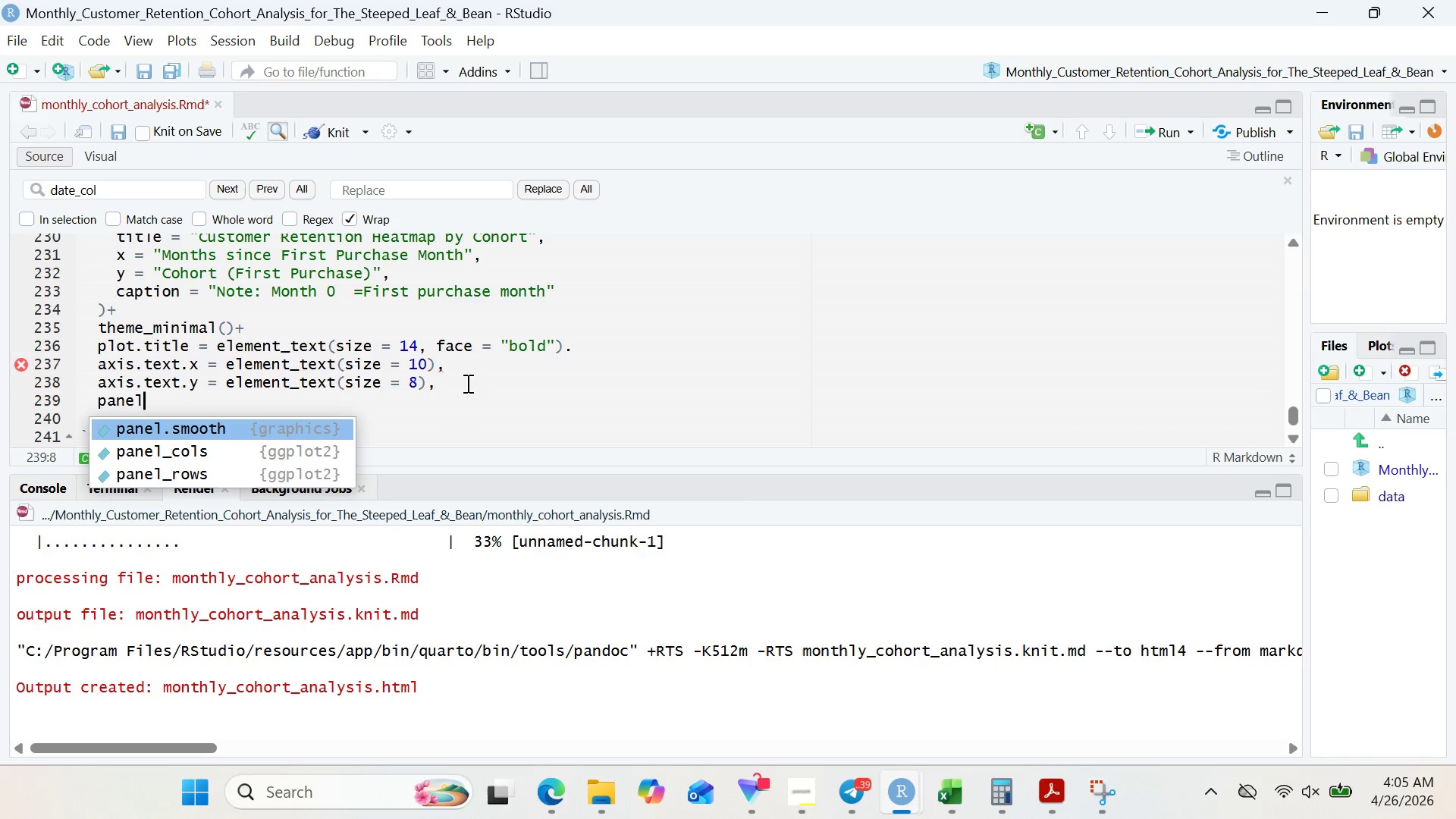 
key(Control+L)
 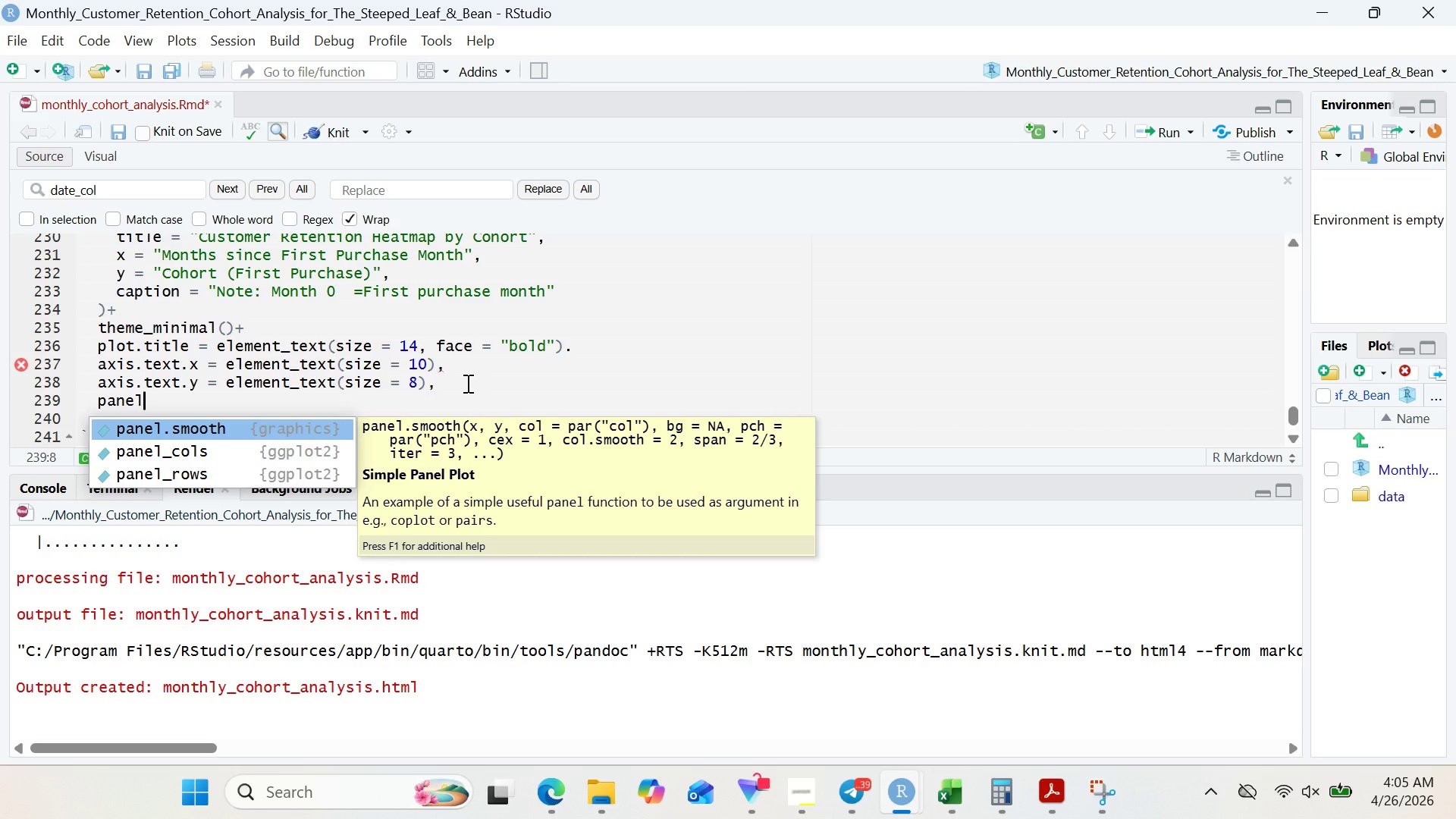 
key(Control+Period)
 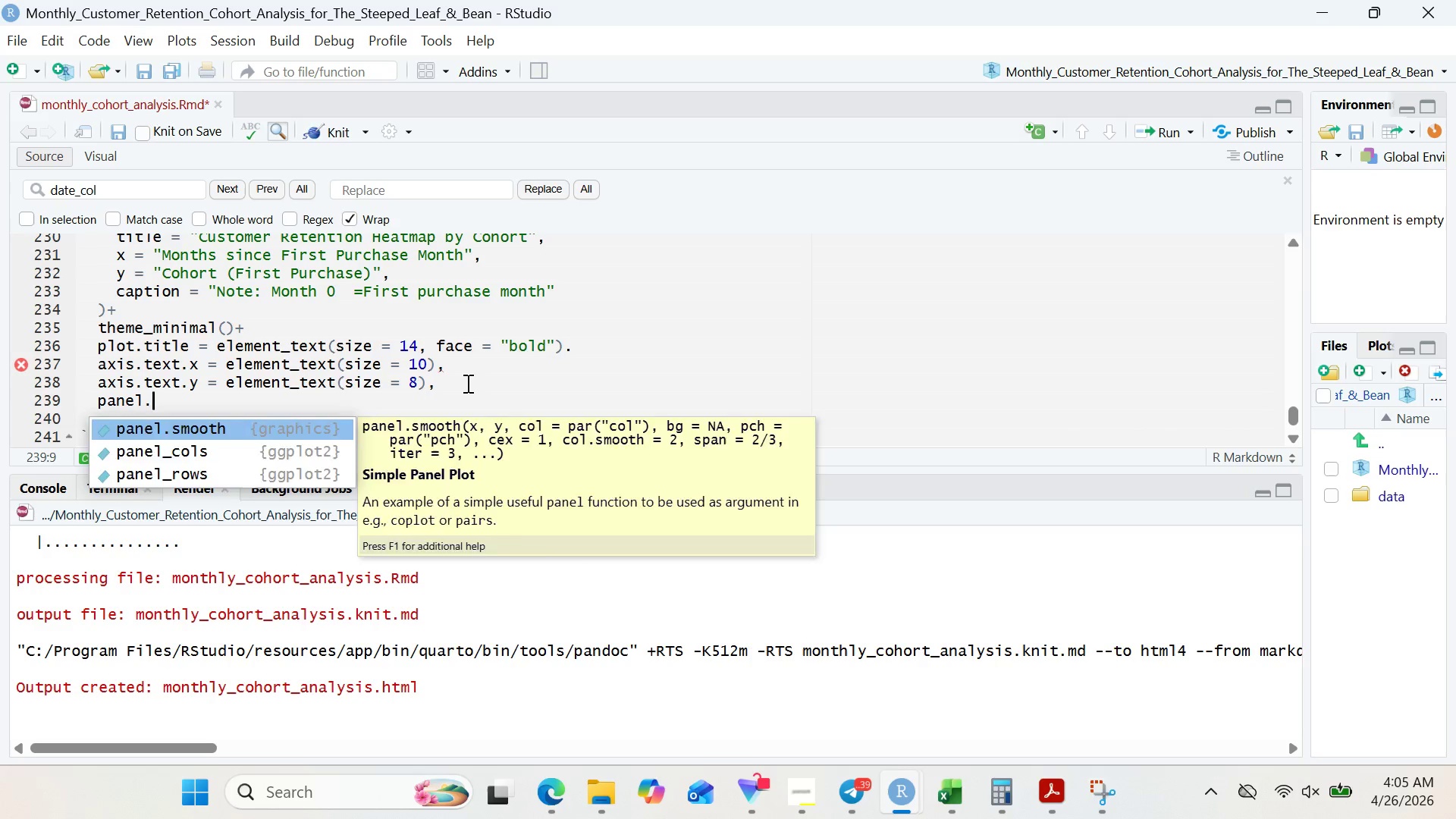 
key(Control+G)
 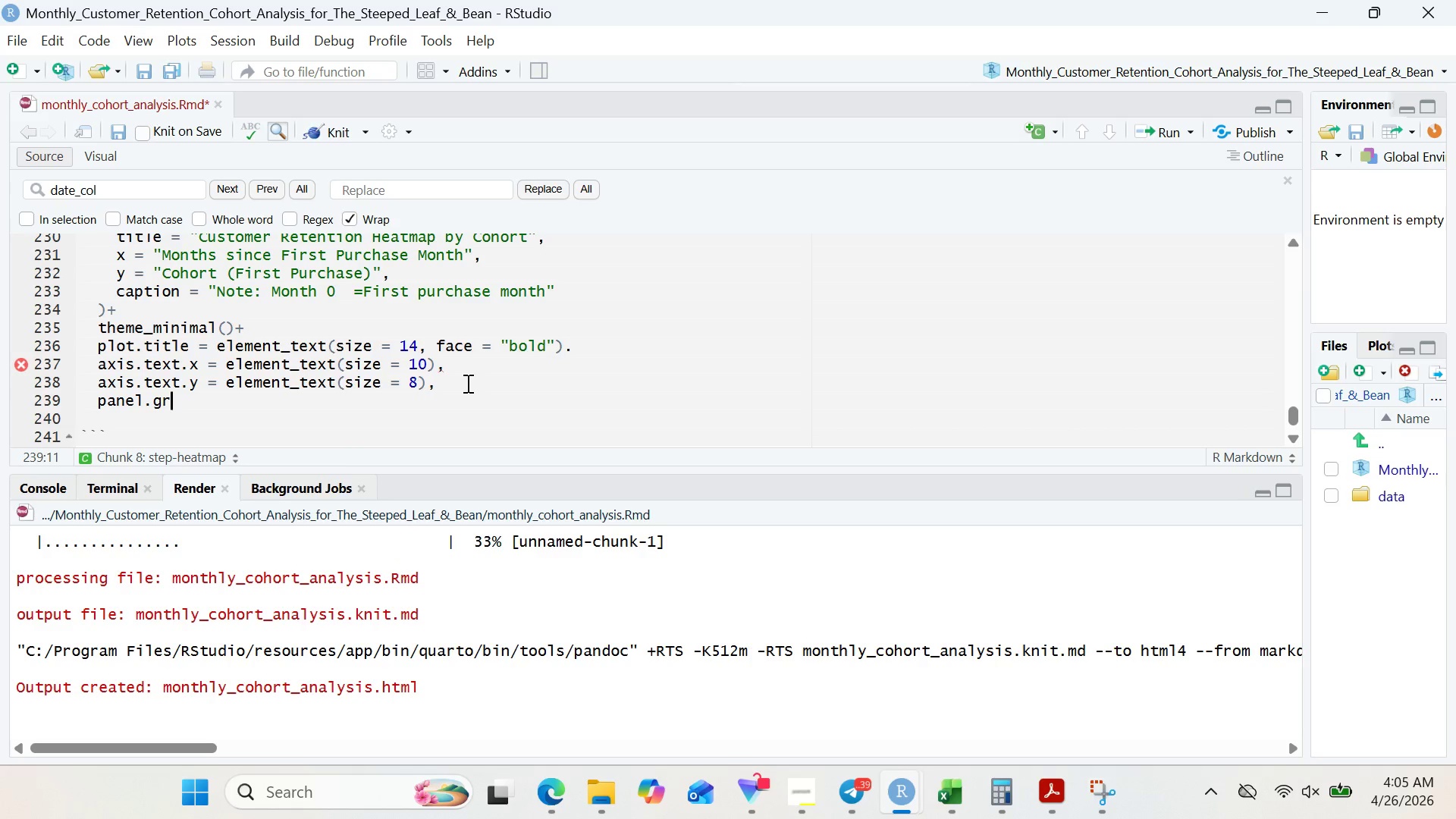 
key(Control+R)
 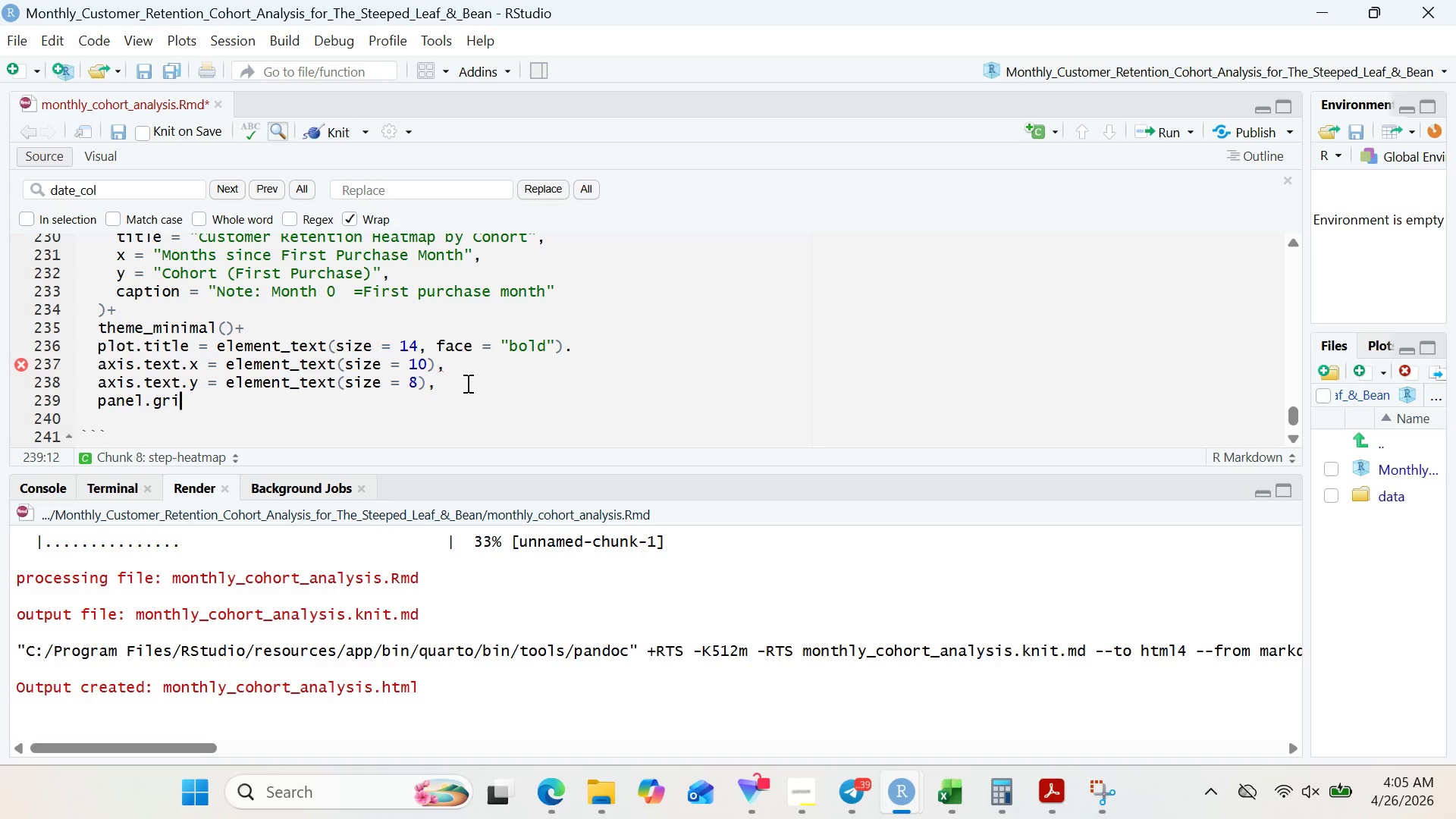 
key(Control+I)
 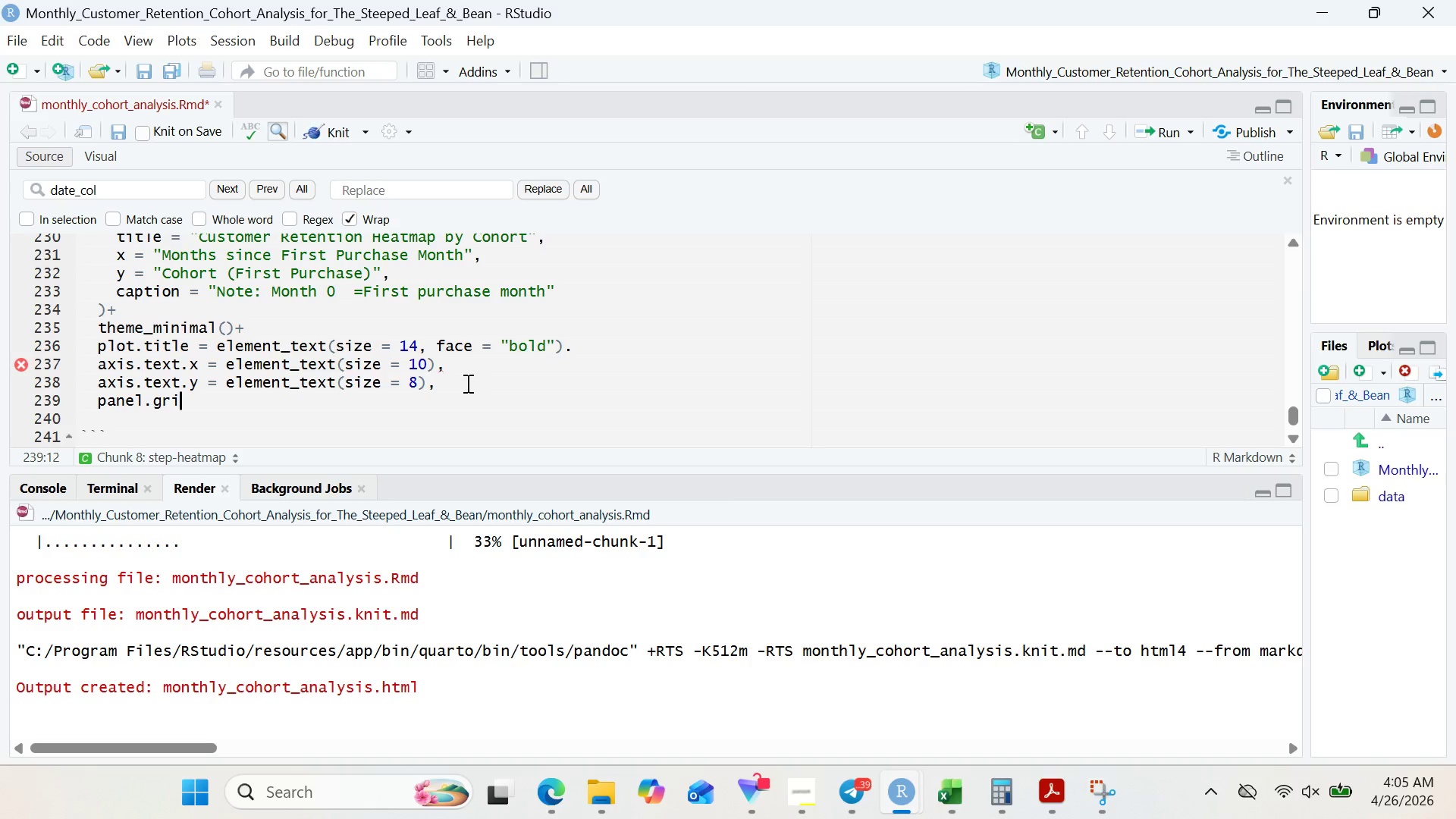 
key(Control+D)
 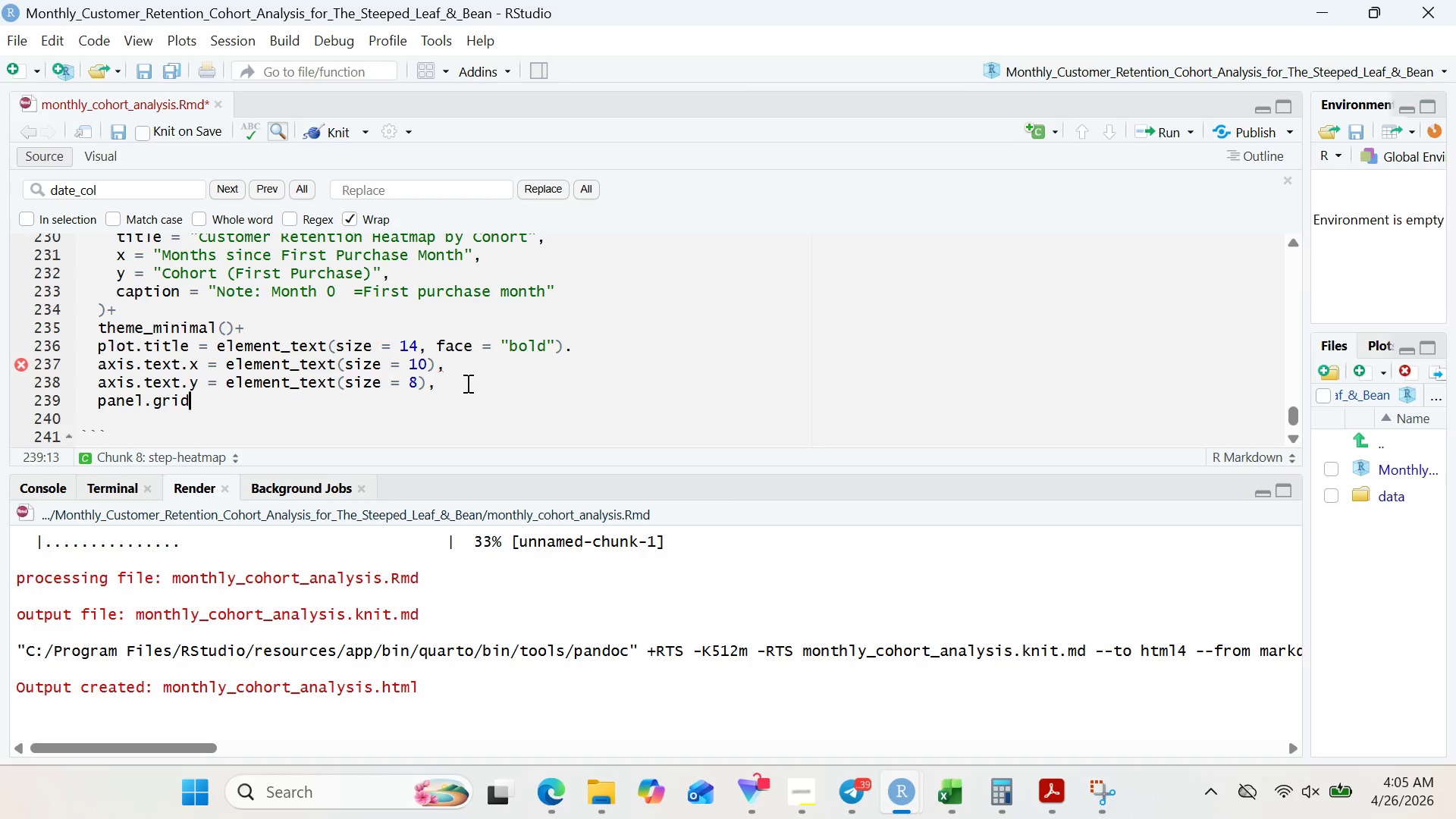 
key(Control+Space)
 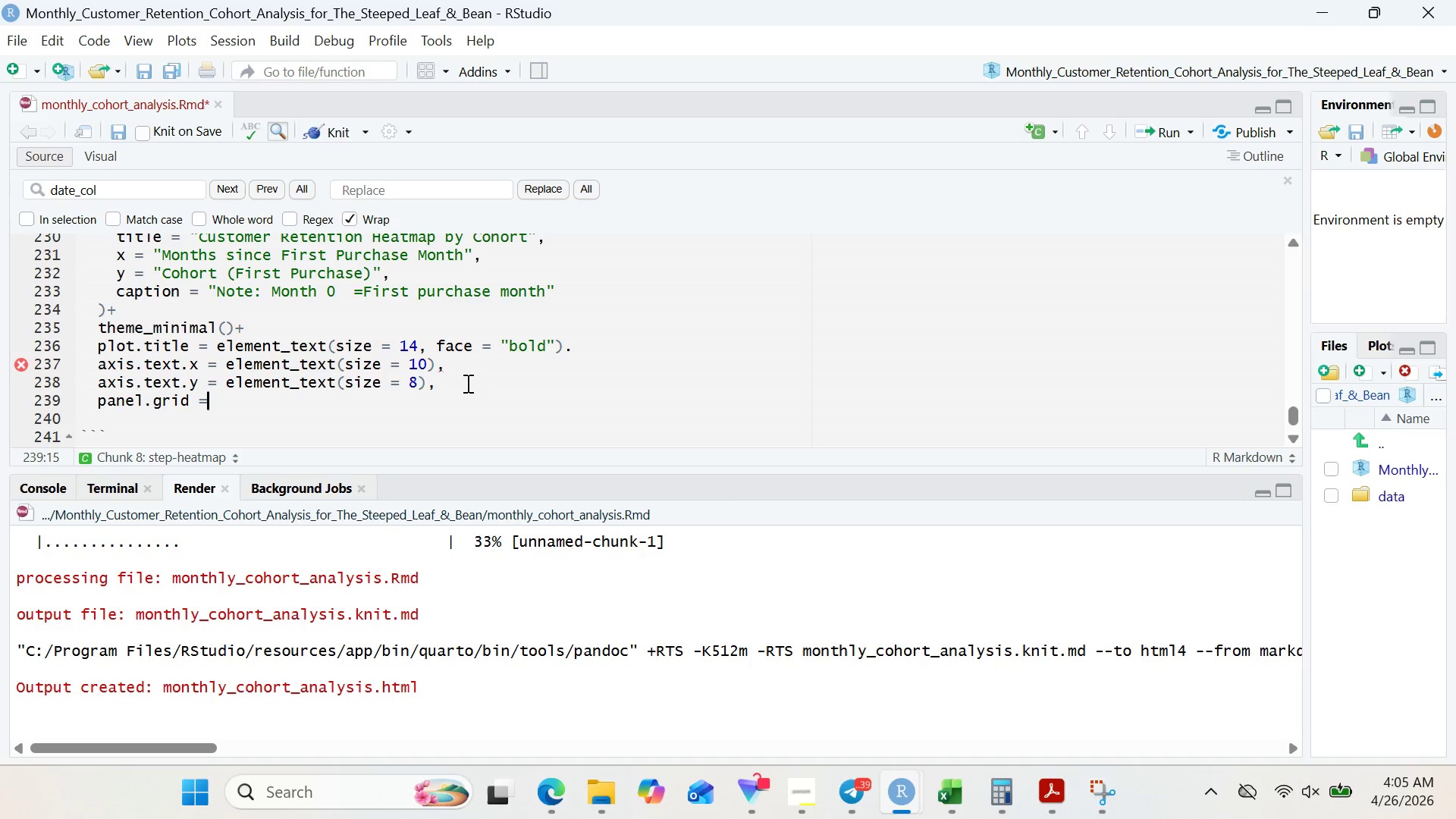 
key(Control+Equal)
 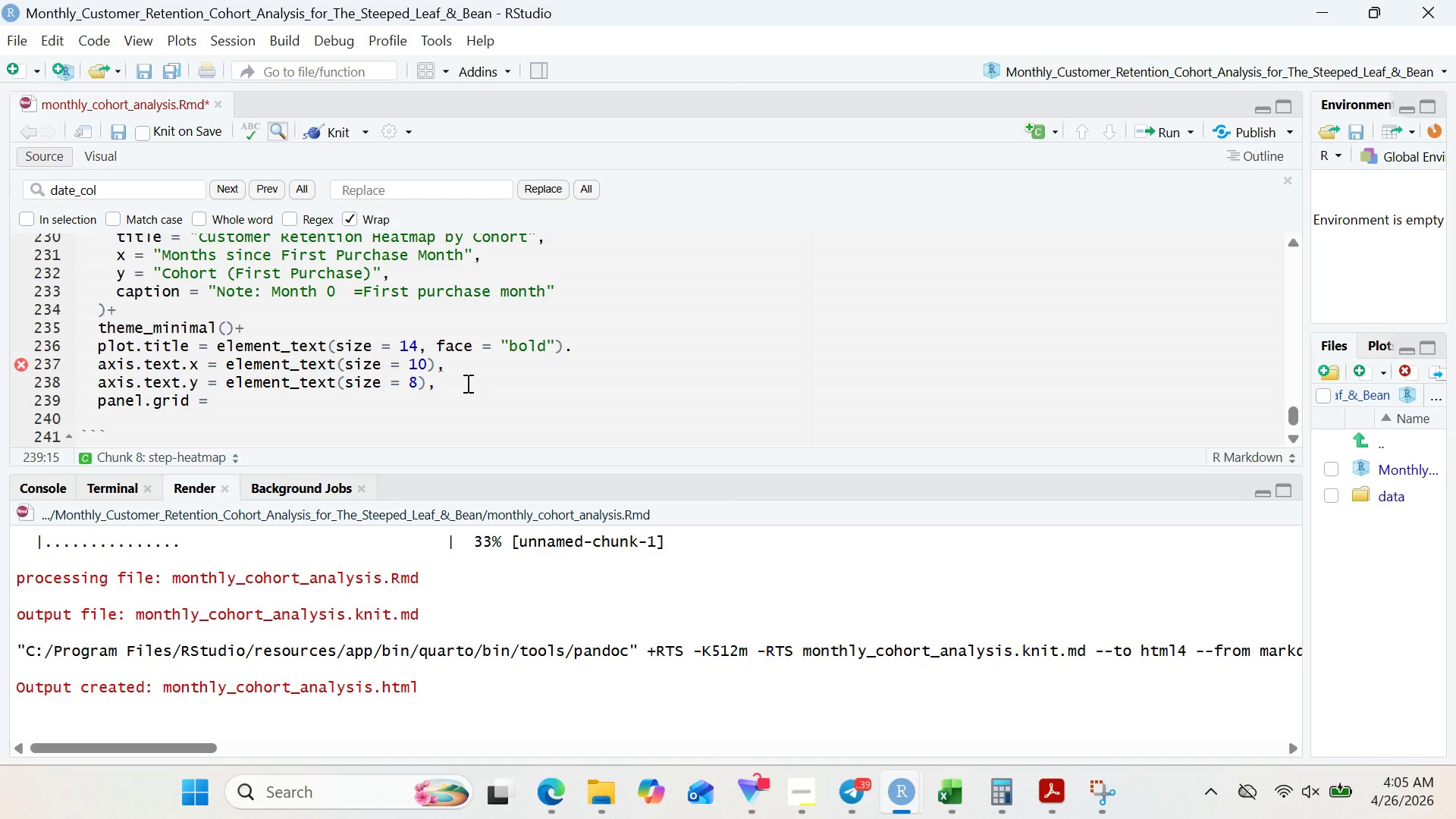 
key(Control+Space)
 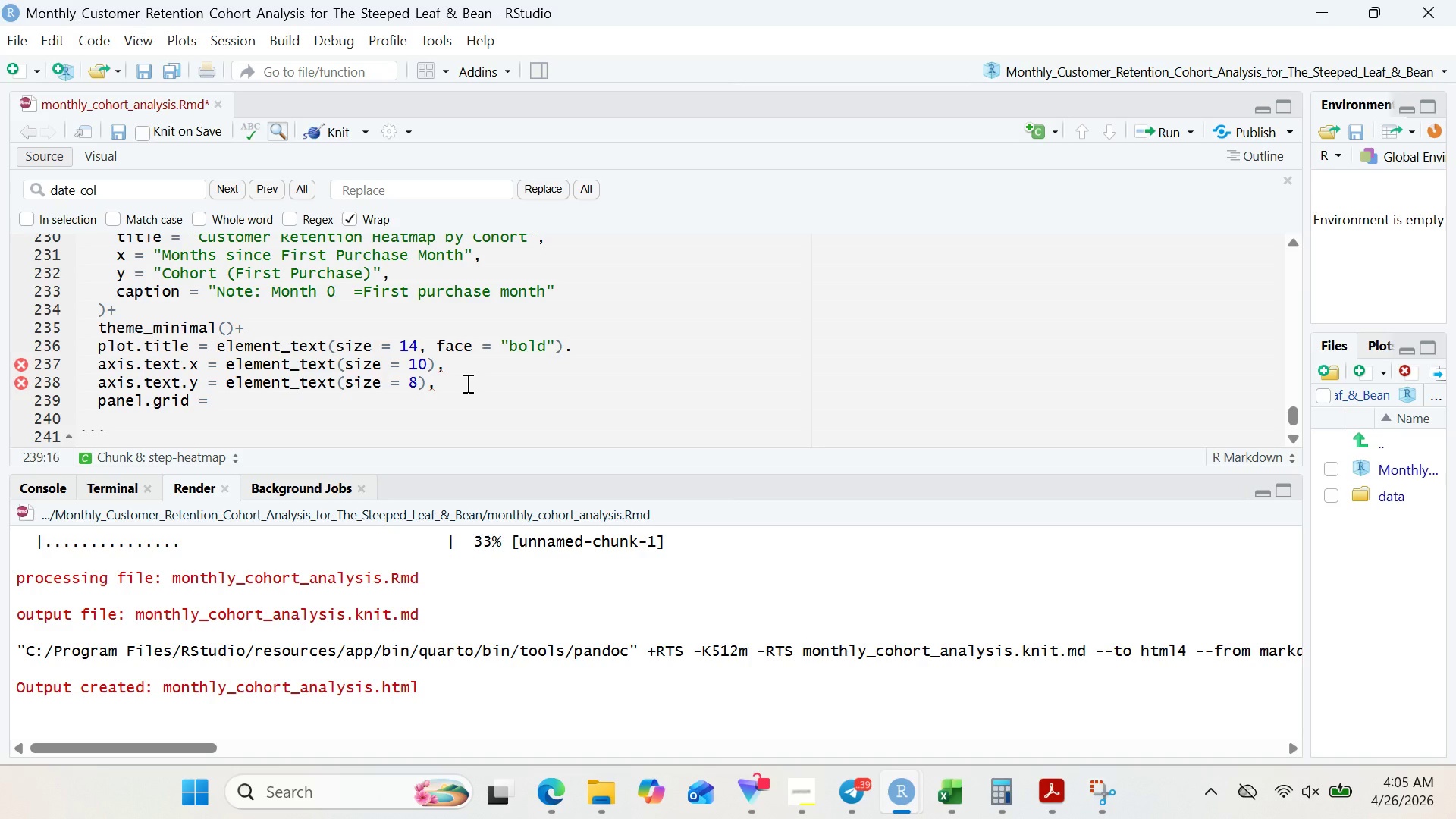 
wait(11.72)
 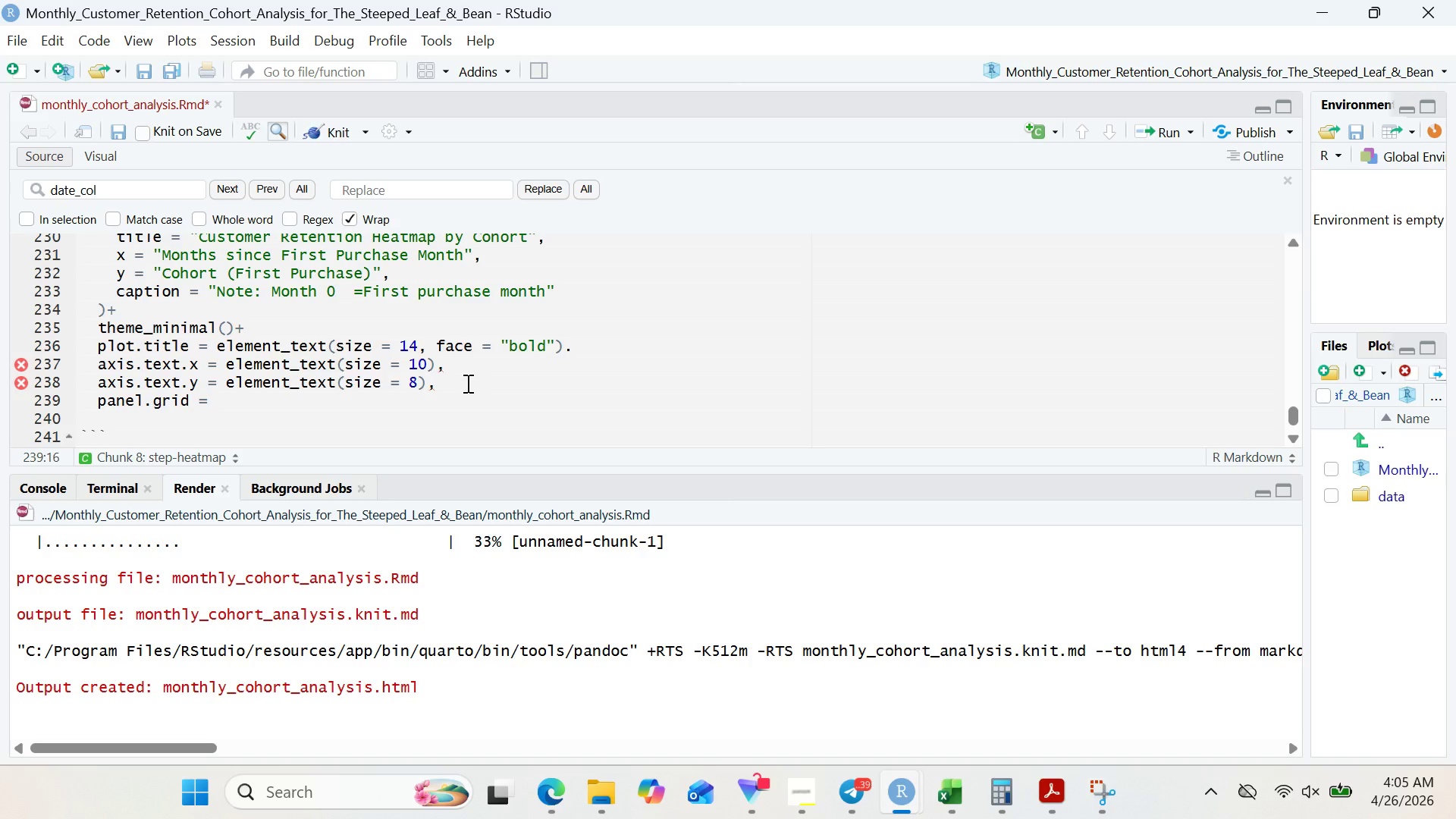 
key(Control+E)
 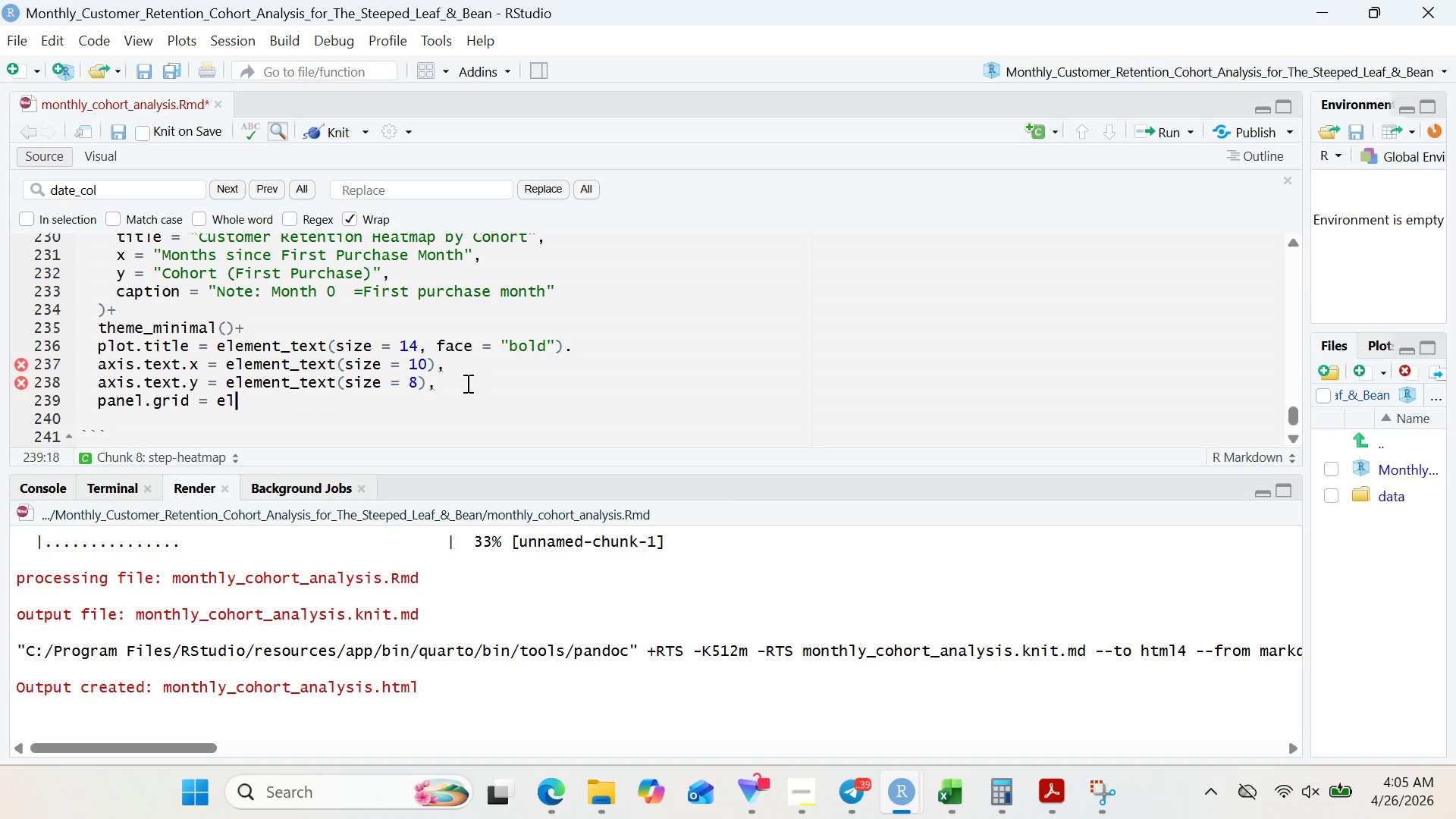 
key(Control+L)
 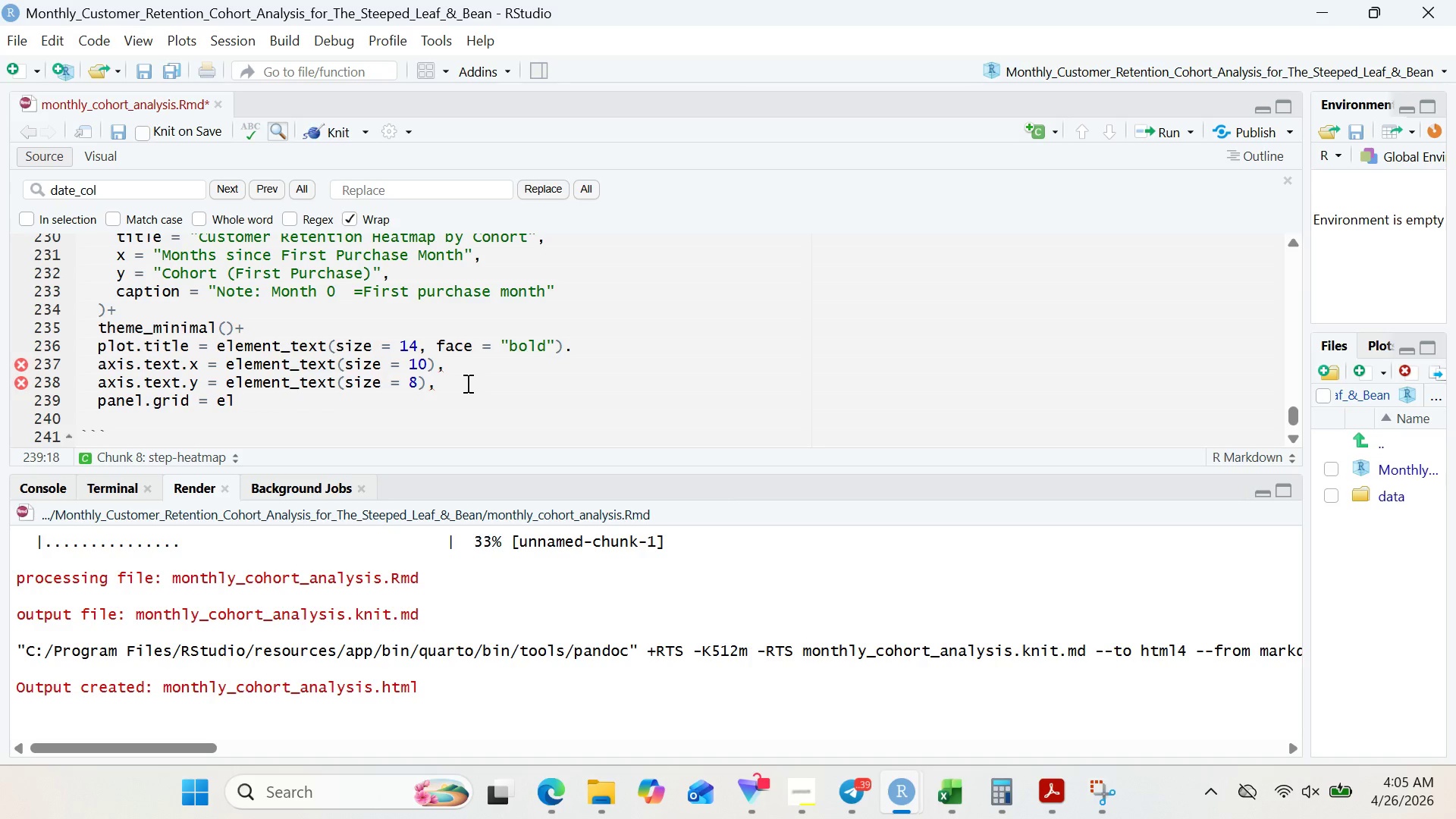 
key(Control+E)
 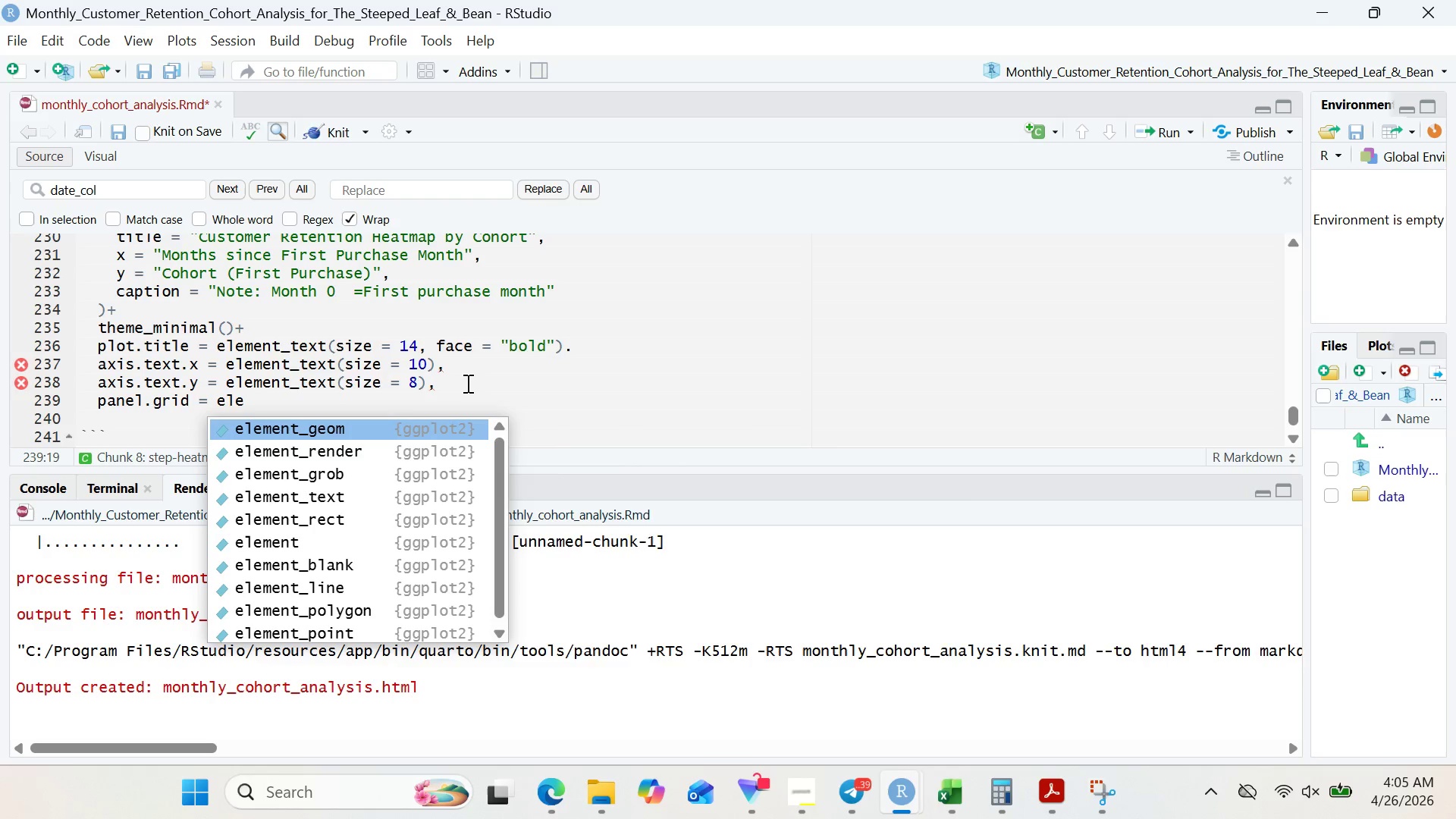 
key(Control+M)
 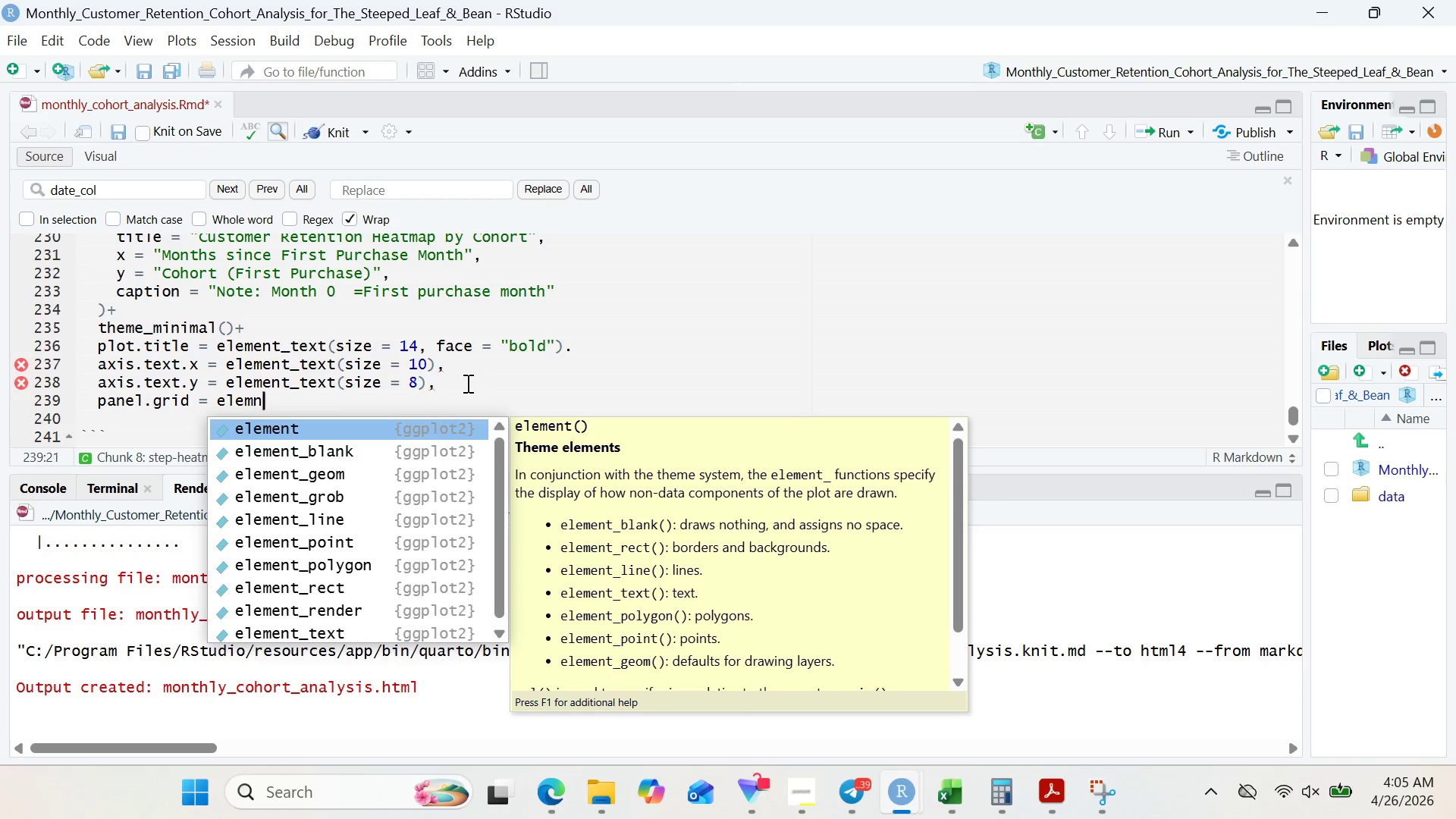 
key(Control+N)
 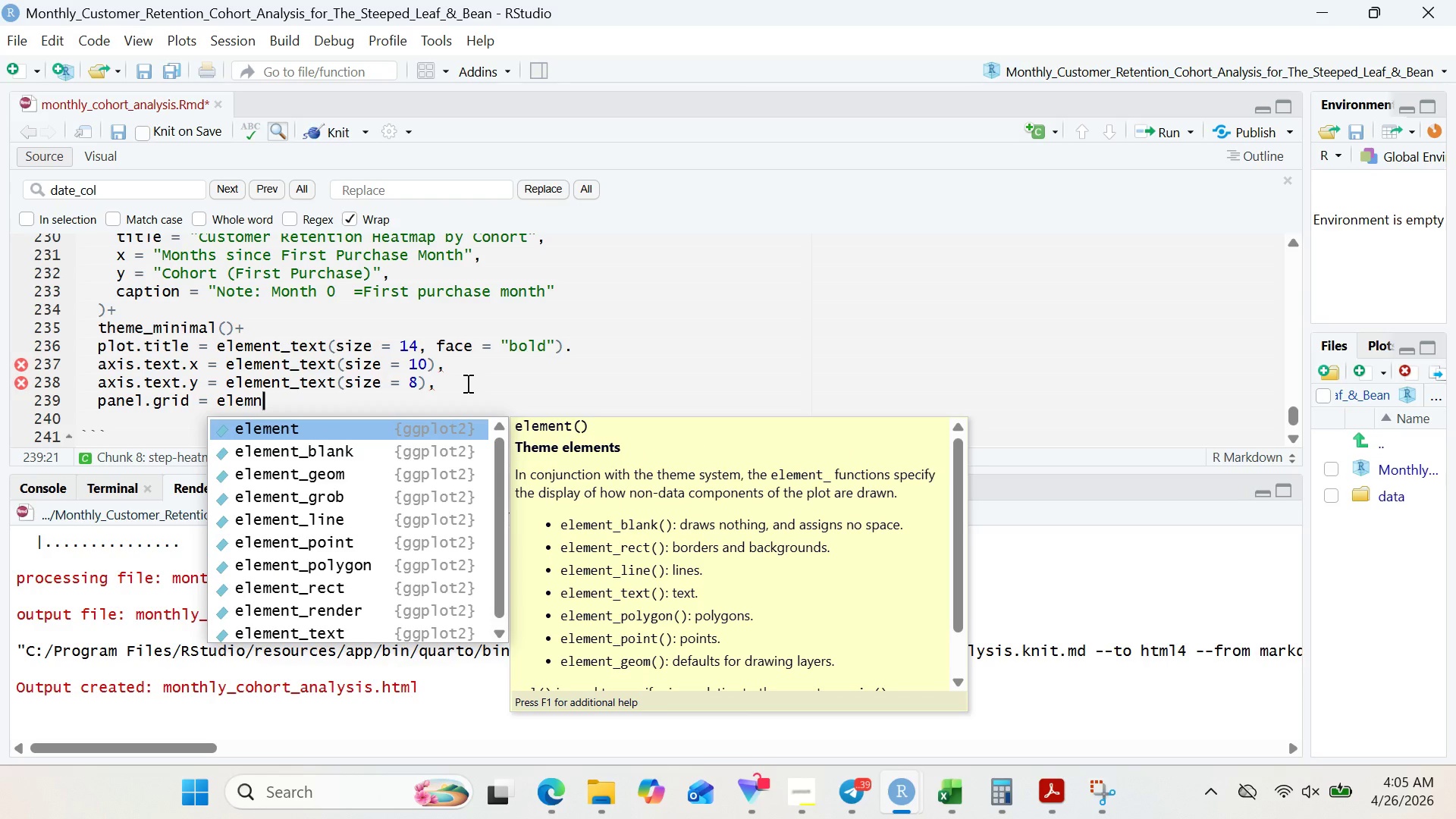 
key(Control+Backspace)
 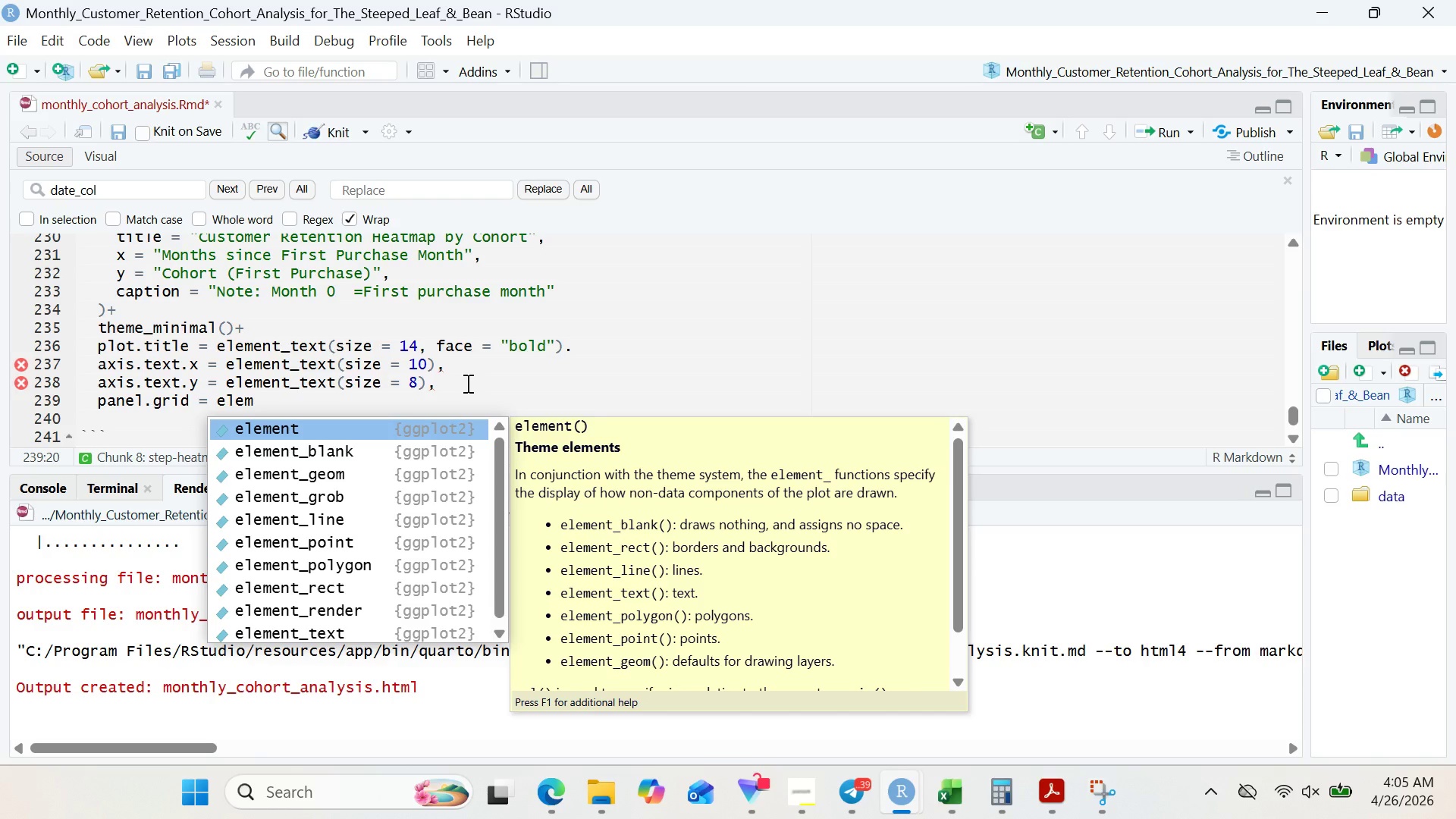 
key(Control+Backspace)
 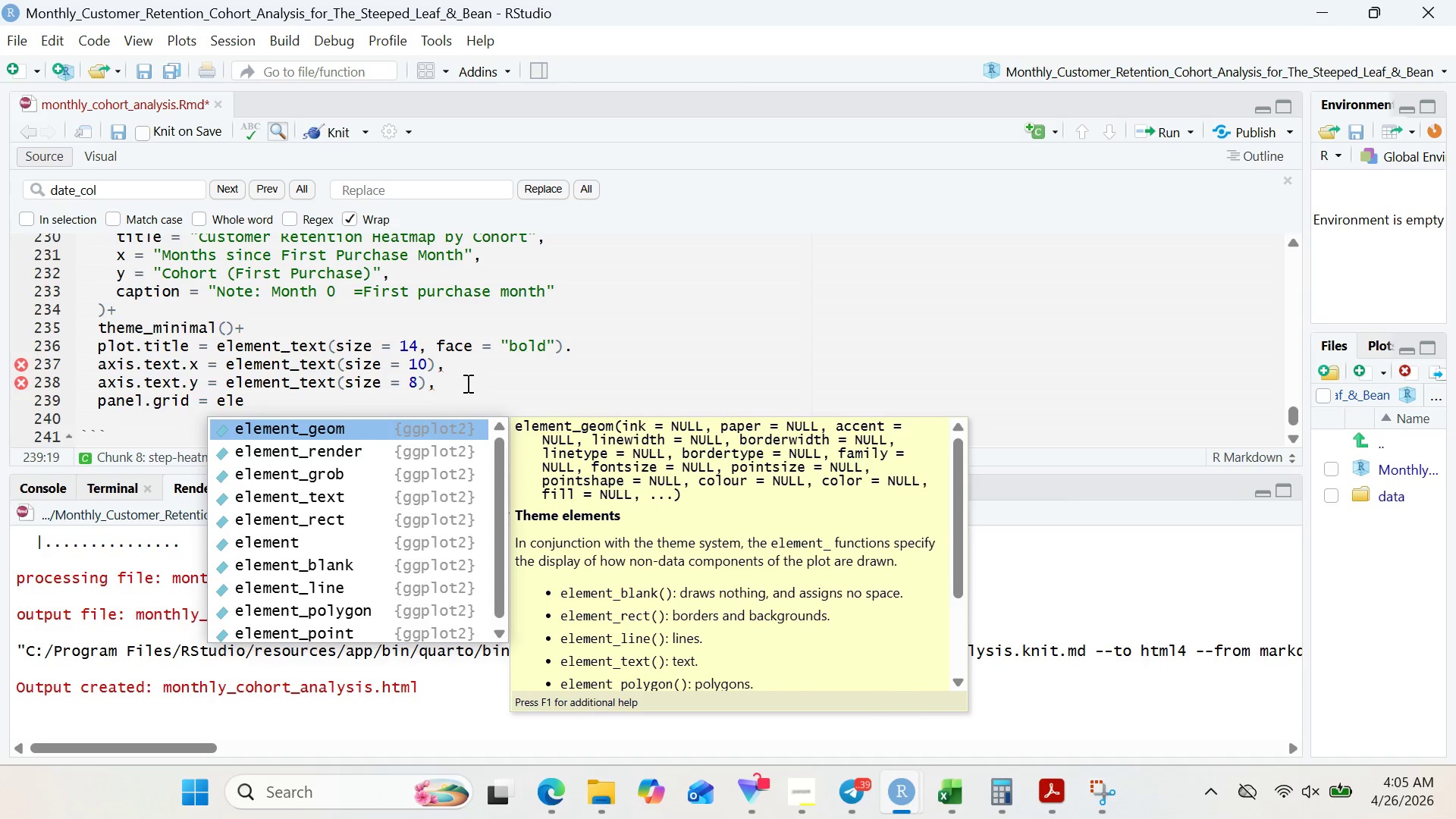 
type(ment)
 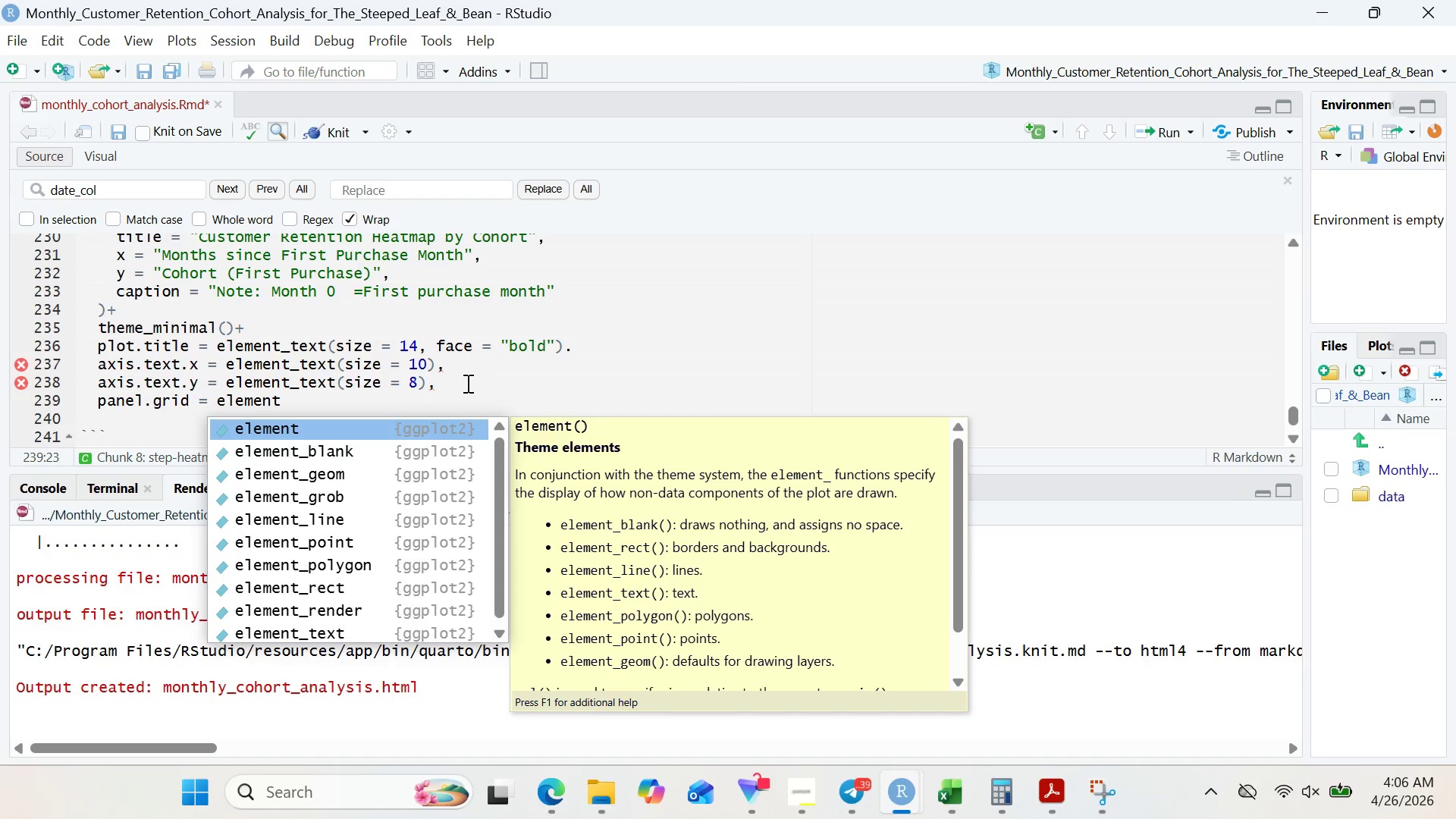 
wait(24.17)
 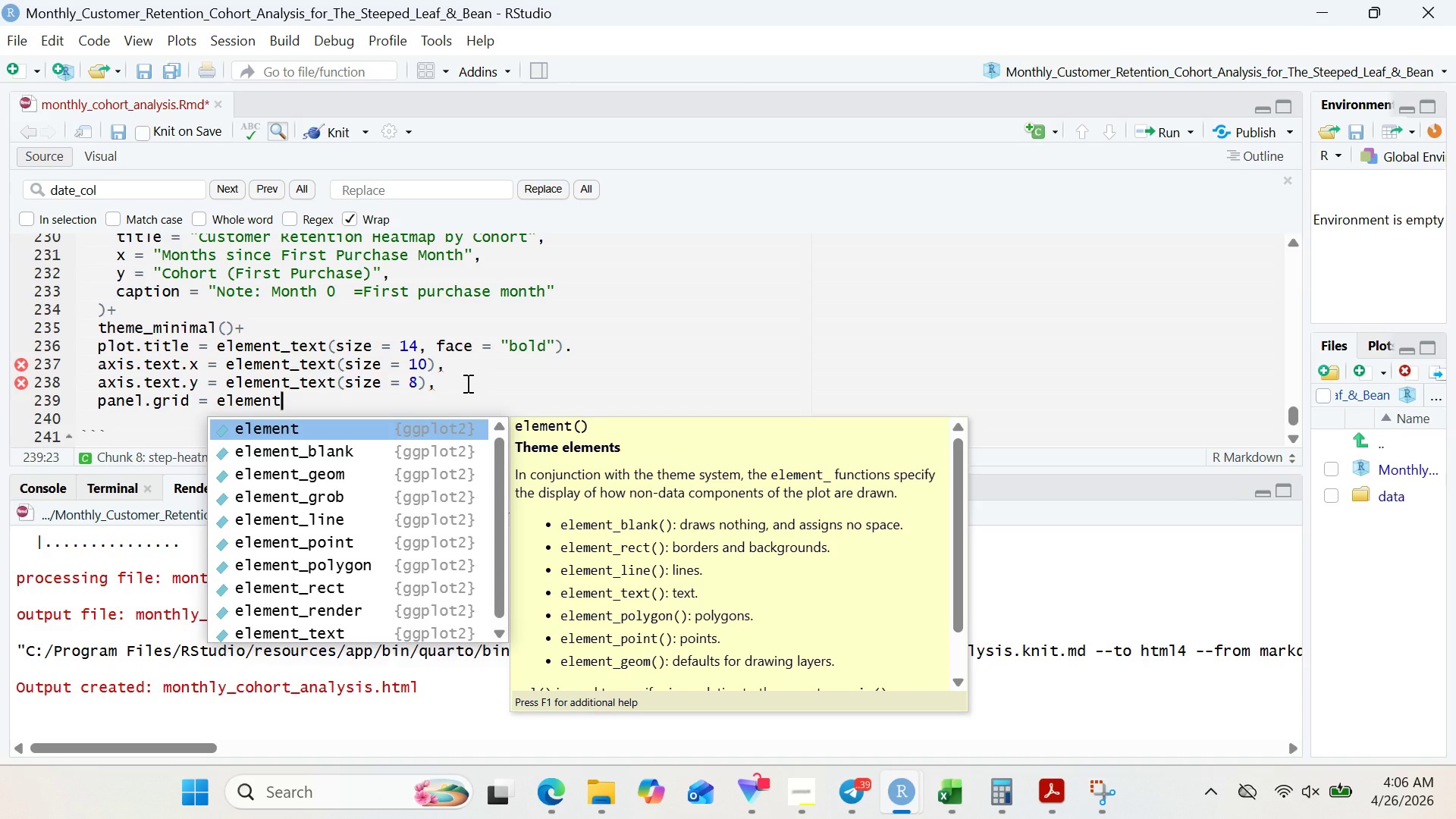 
key(Shift+Minus)
 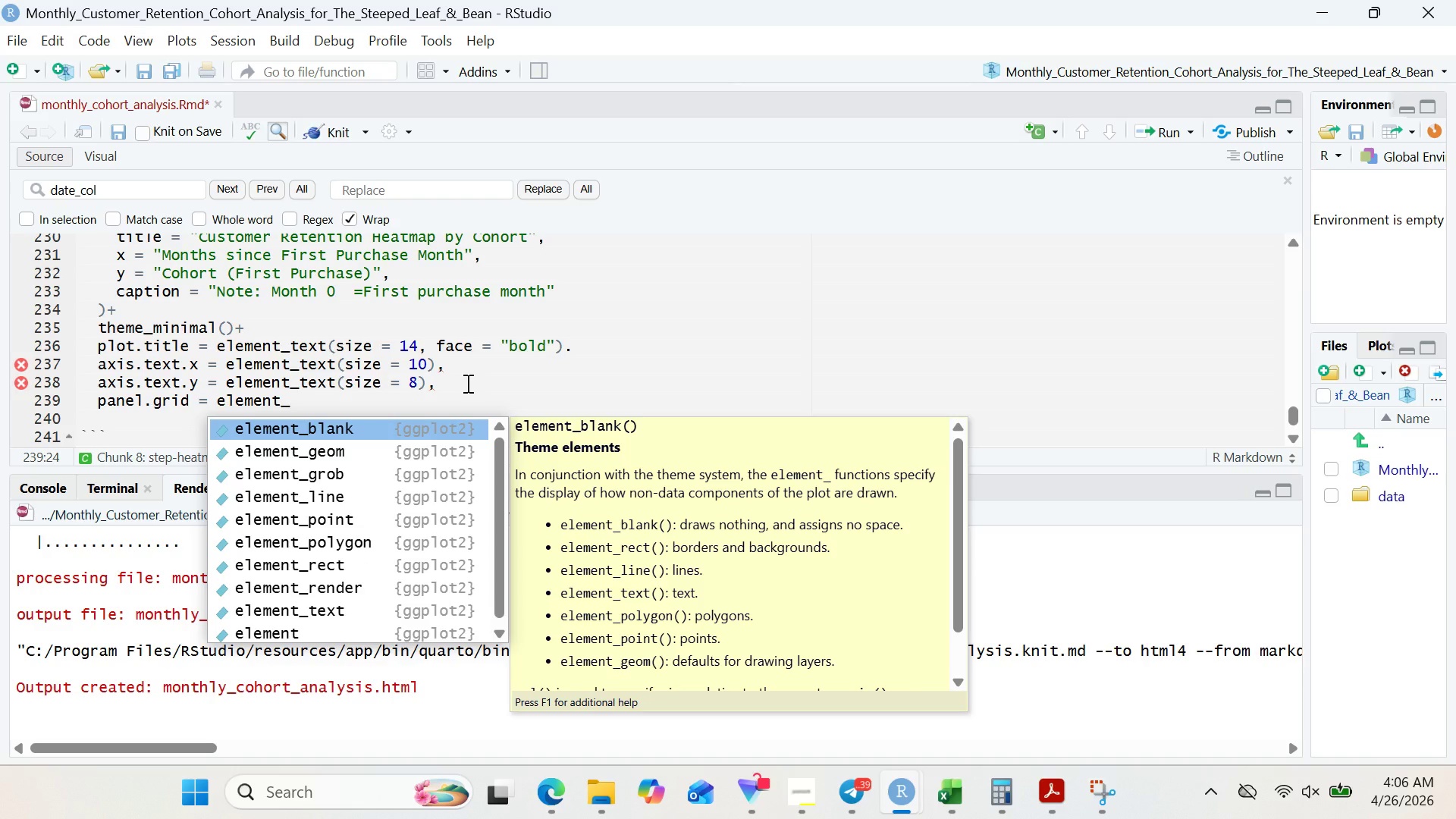 
wait(8.7)
 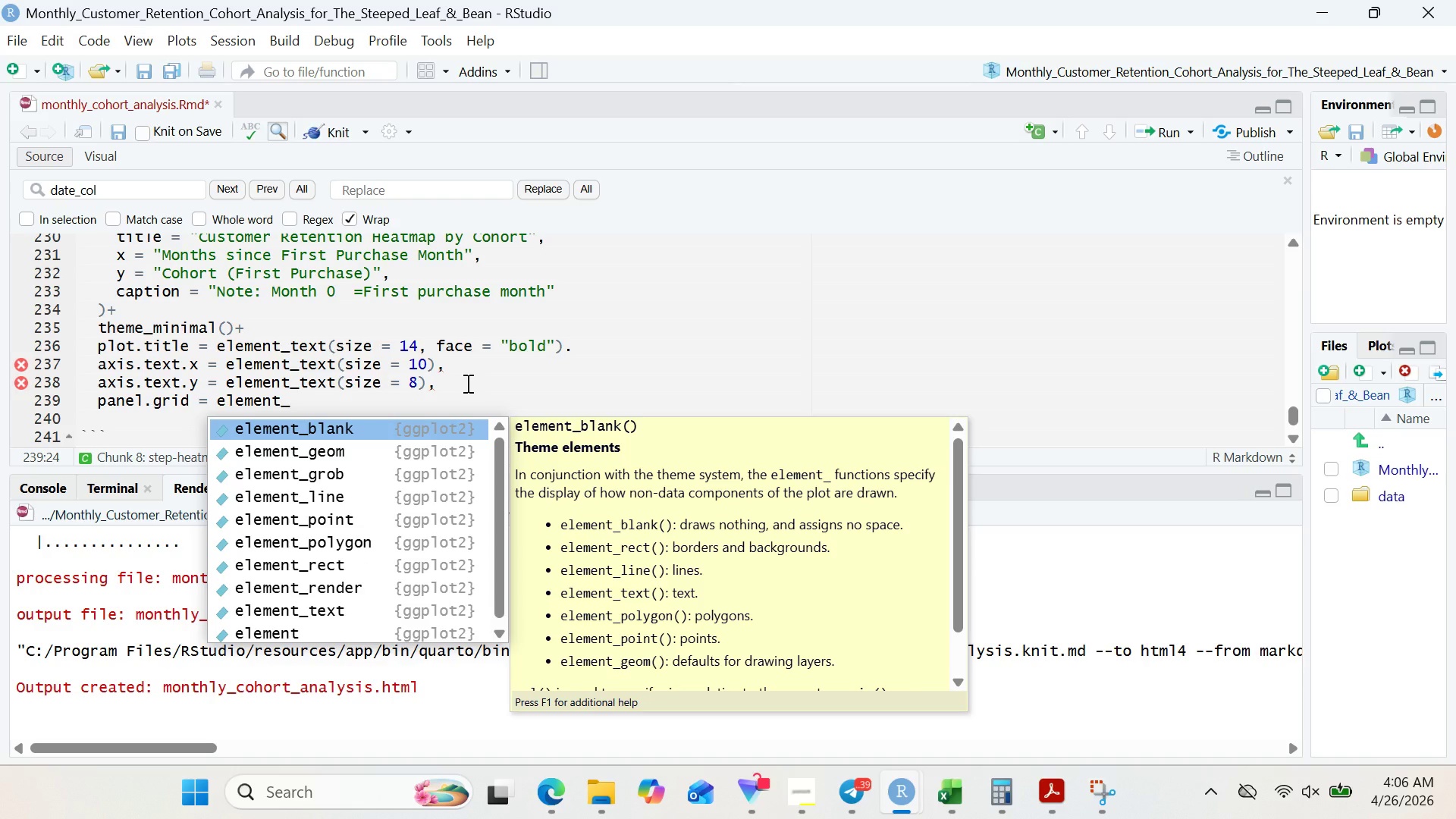 
type(blank()
 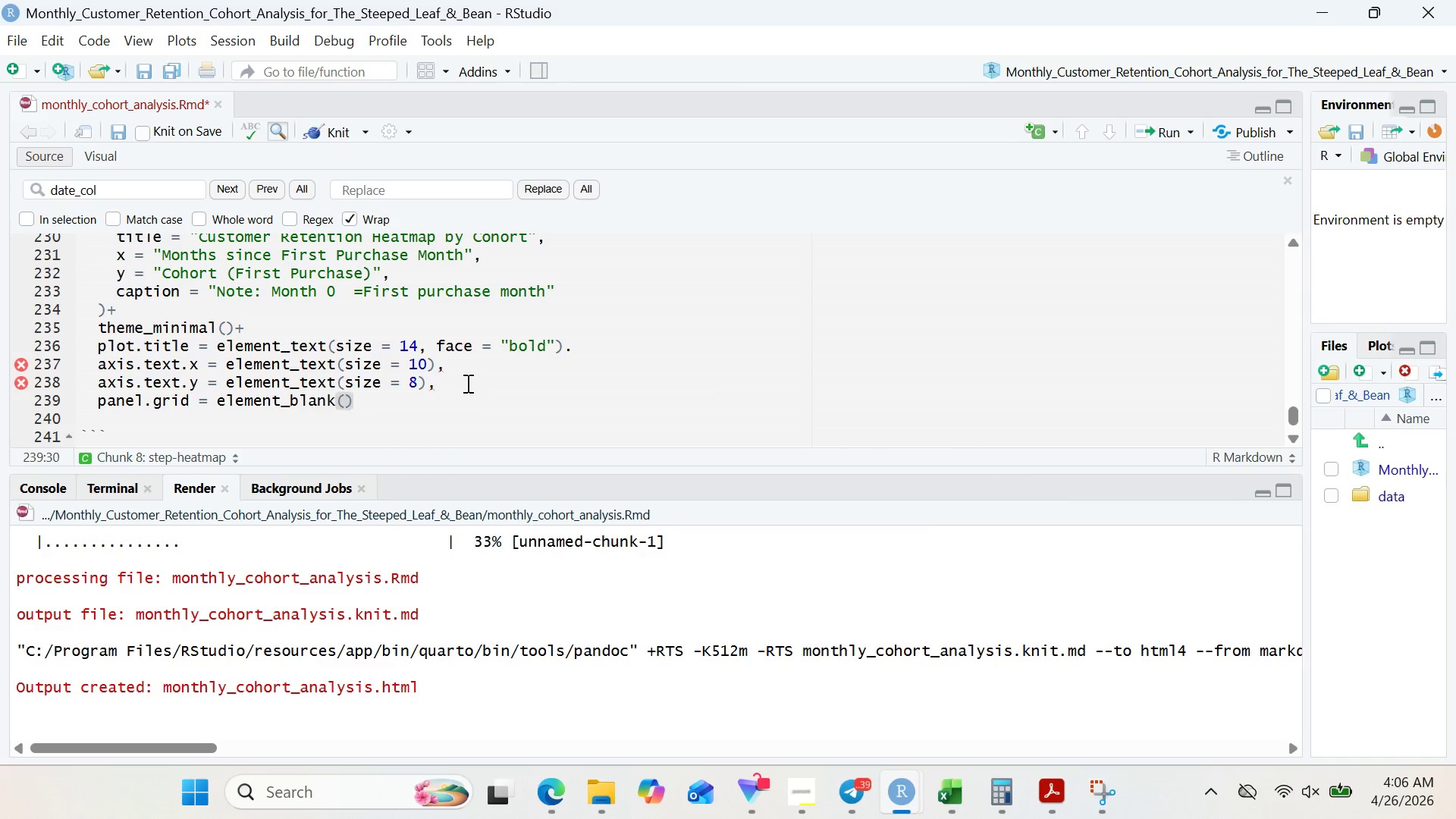 
key(ArrowRight)
 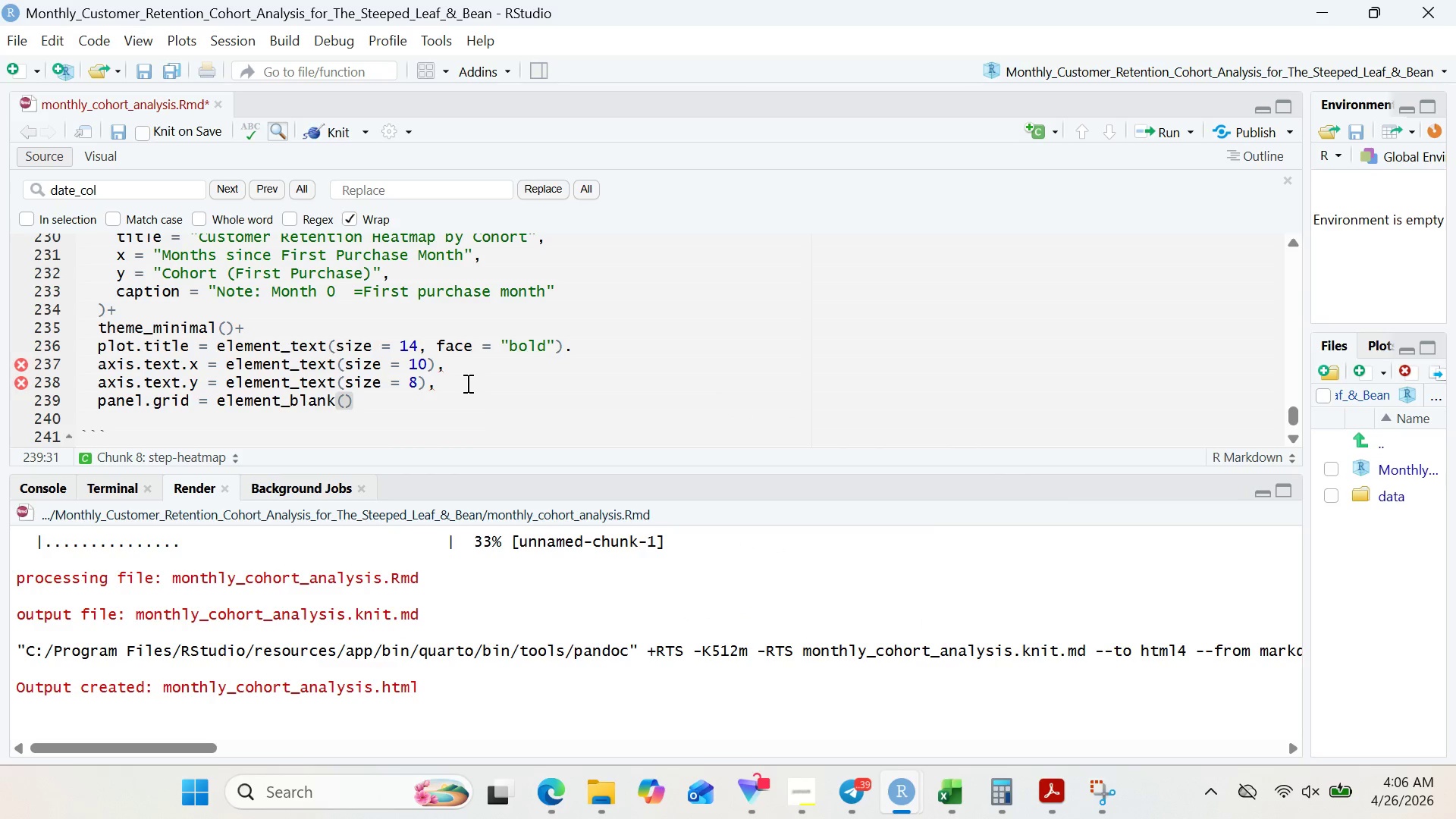 
key(Comma)
 